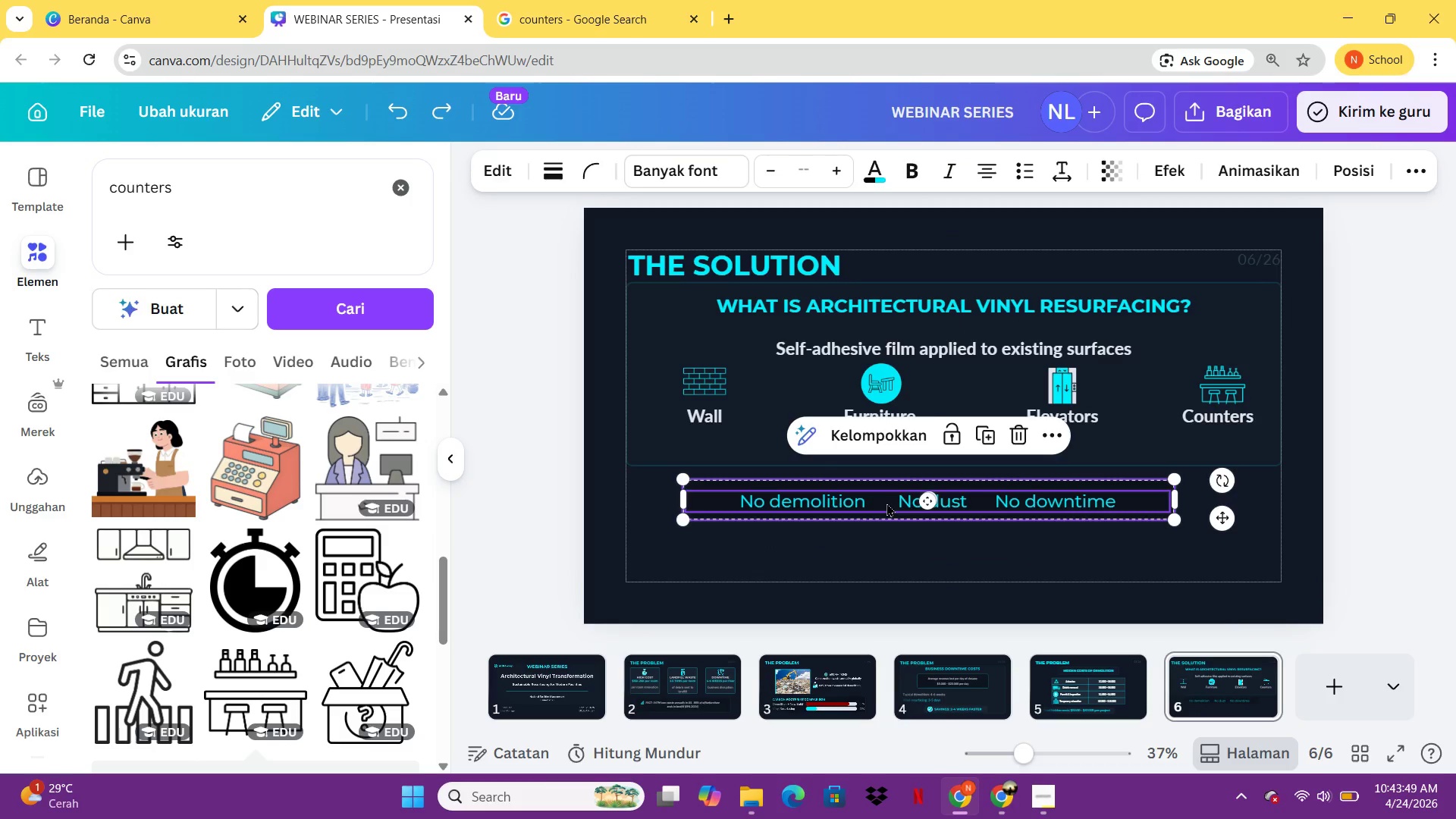 
key(Control+ControlLeft)
 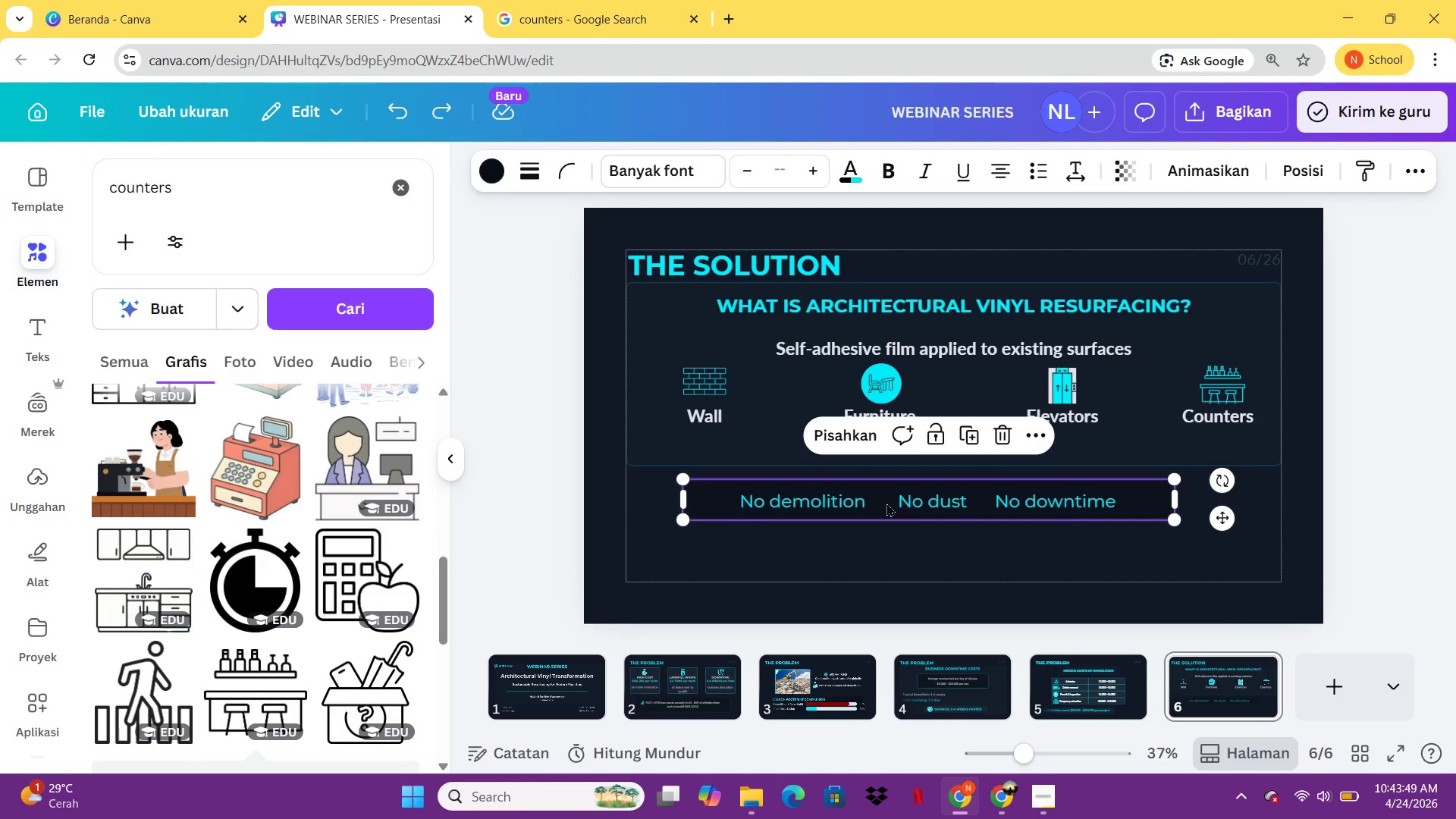 
key(Control+G)
 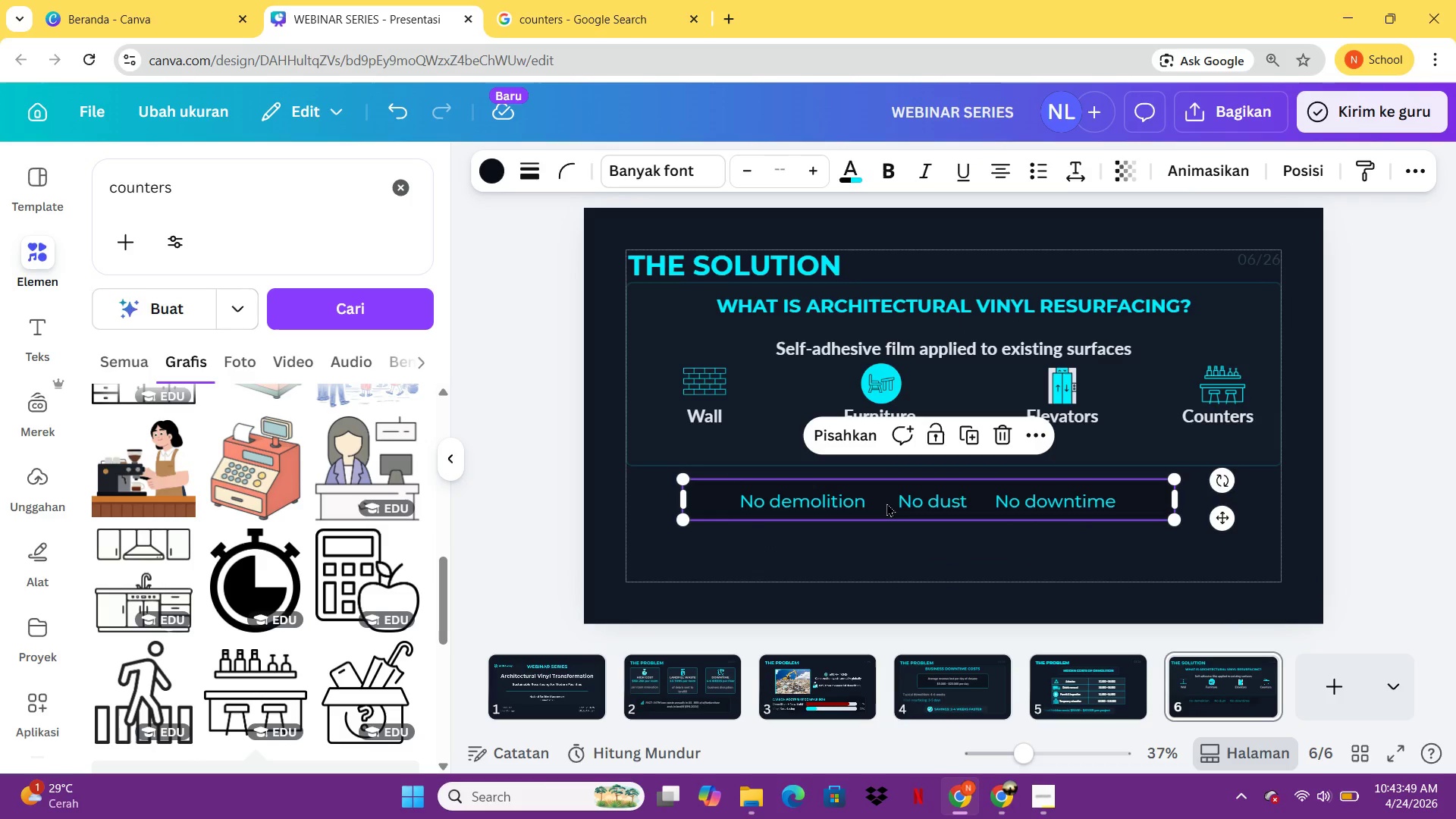 
left_click_drag(start_coordinate=[886, 503], to_coordinate=[880, 597])
 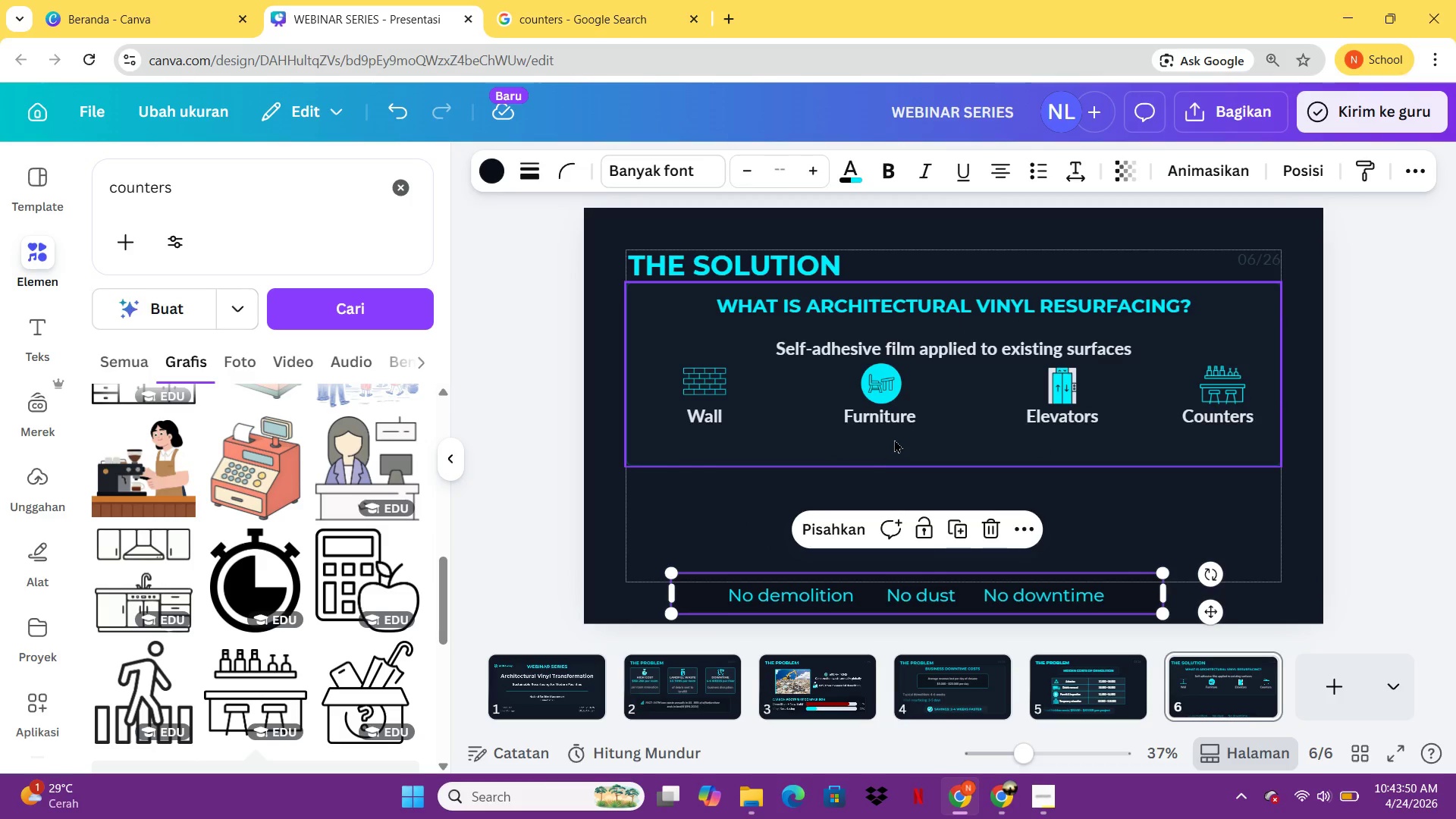 
left_click([894, 439])
 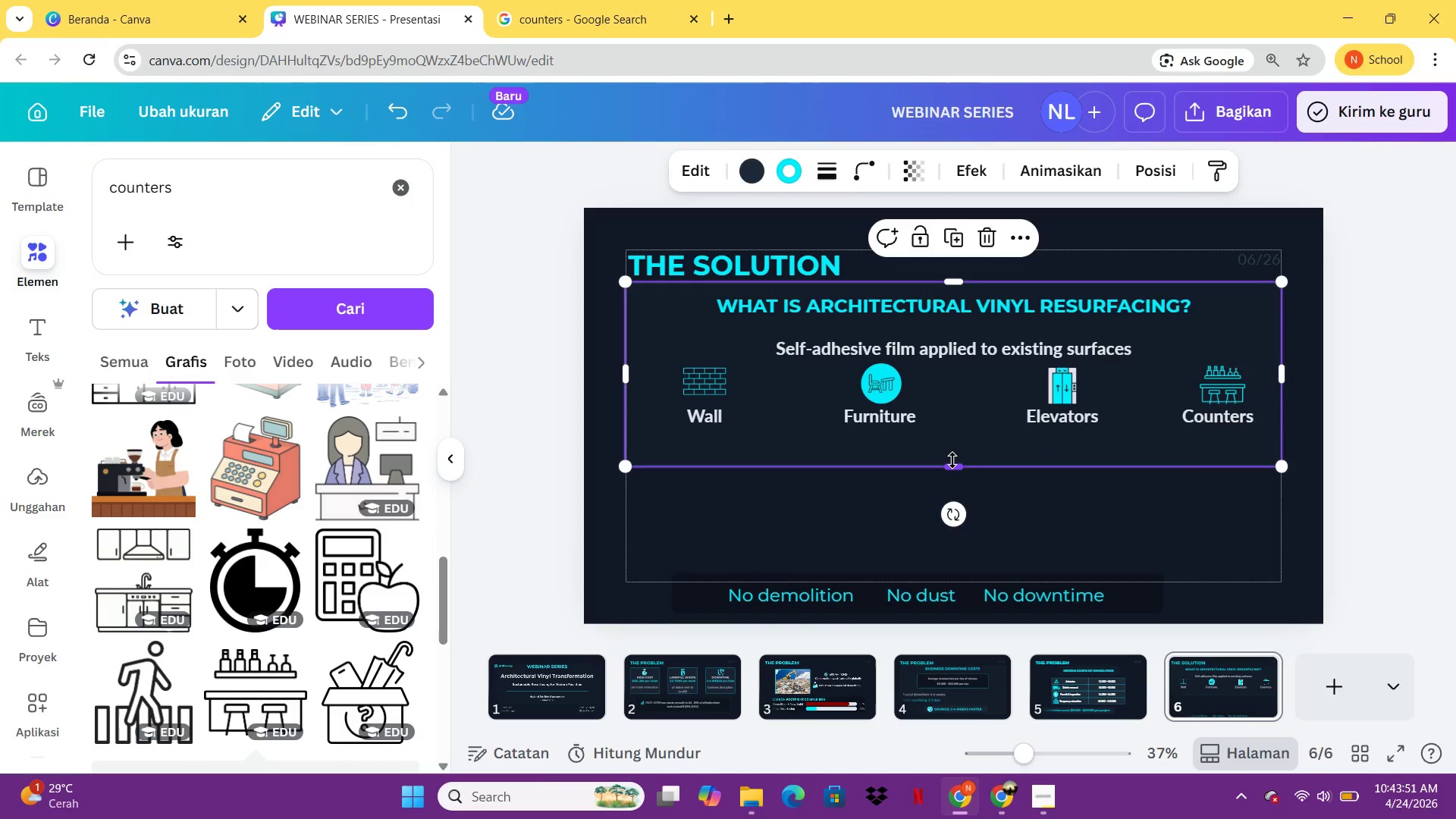 
left_click_drag(start_coordinate=[952, 460], to_coordinate=[957, 495])
 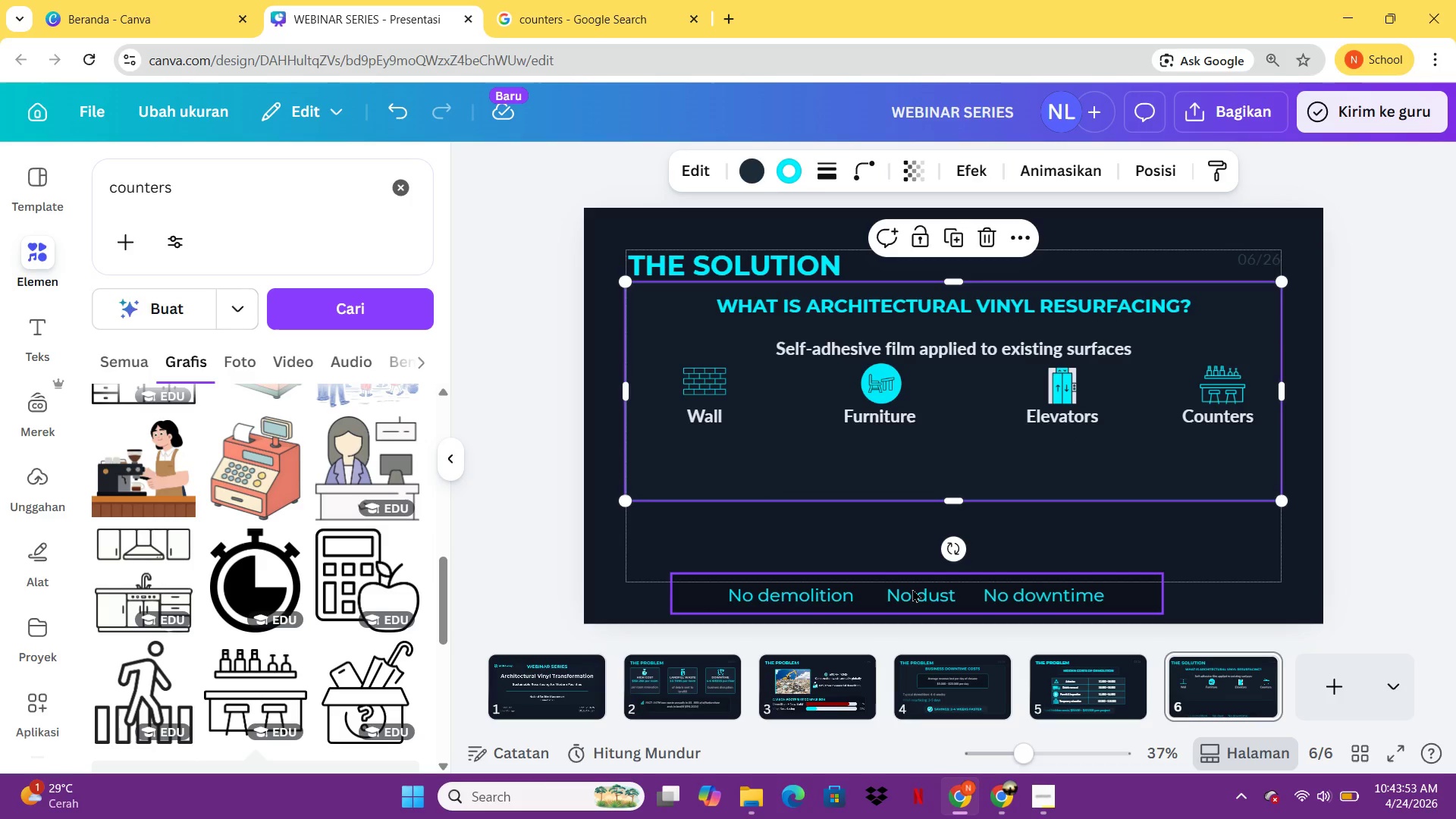 
left_click_drag(start_coordinate=[912, 588], to_coordinate=[954, 463])
 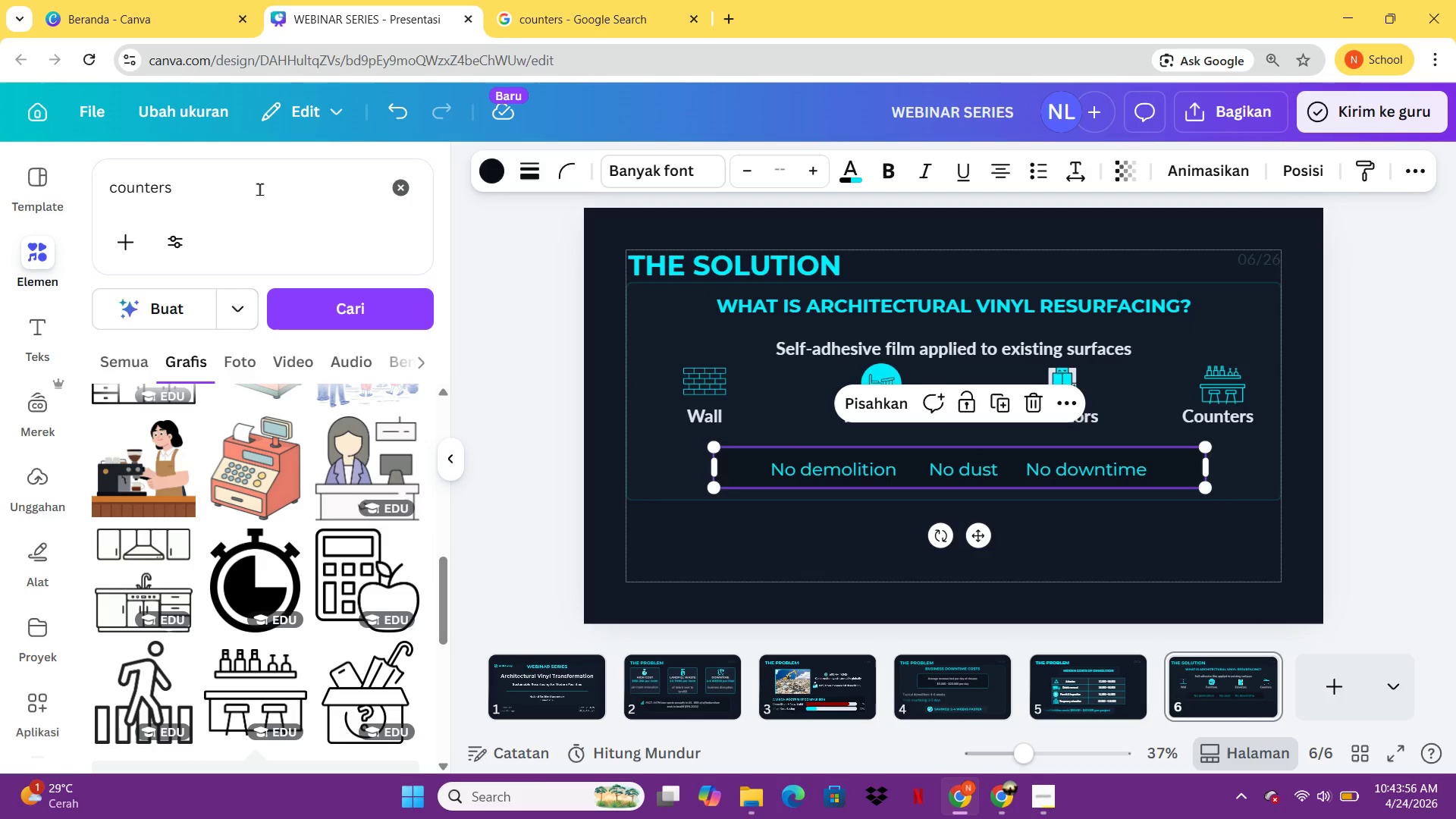 
left_click_drag(start_coordinate=[257, 189], to_coordinate=[92, 192])
 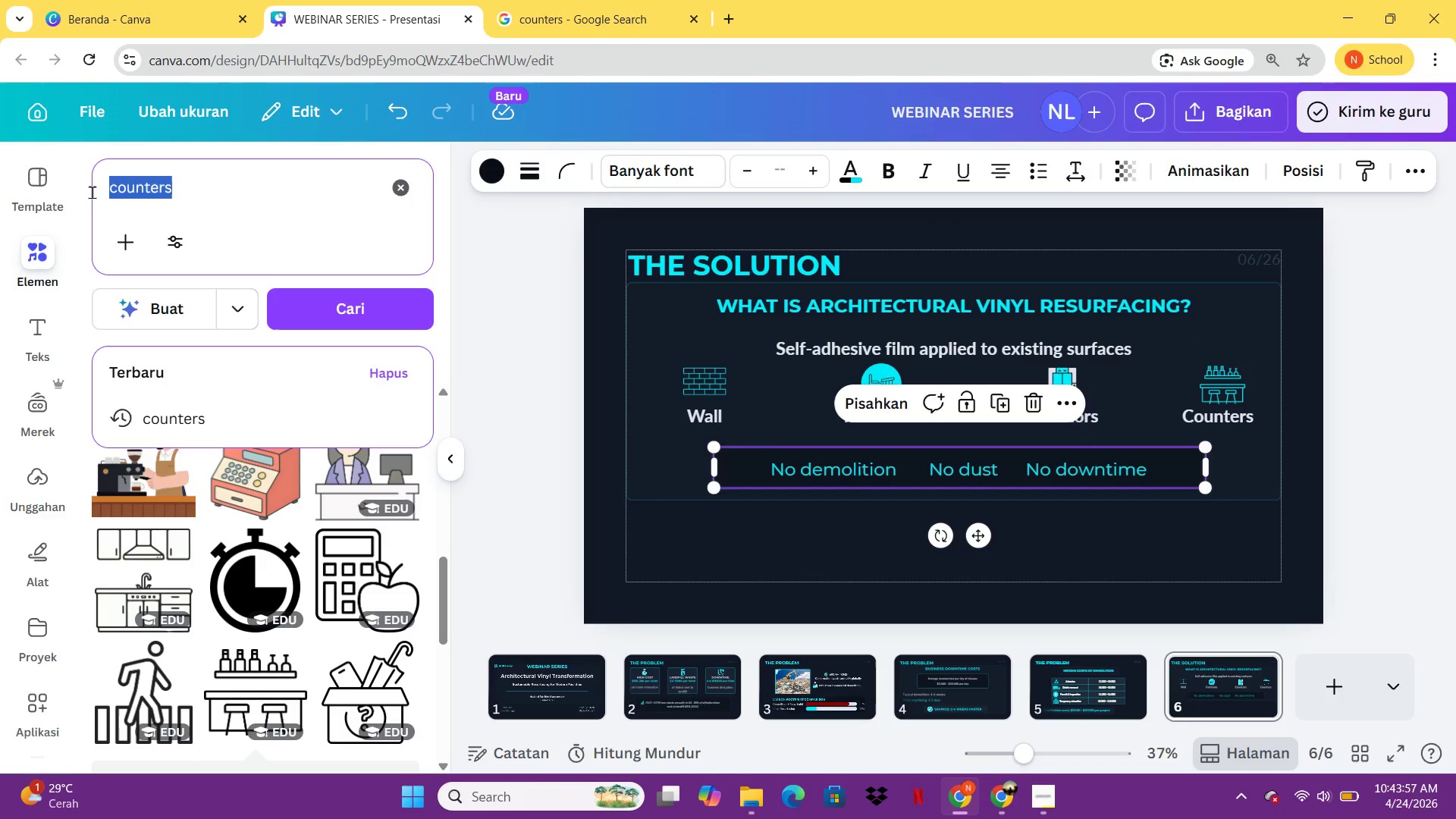 
type(centang)
 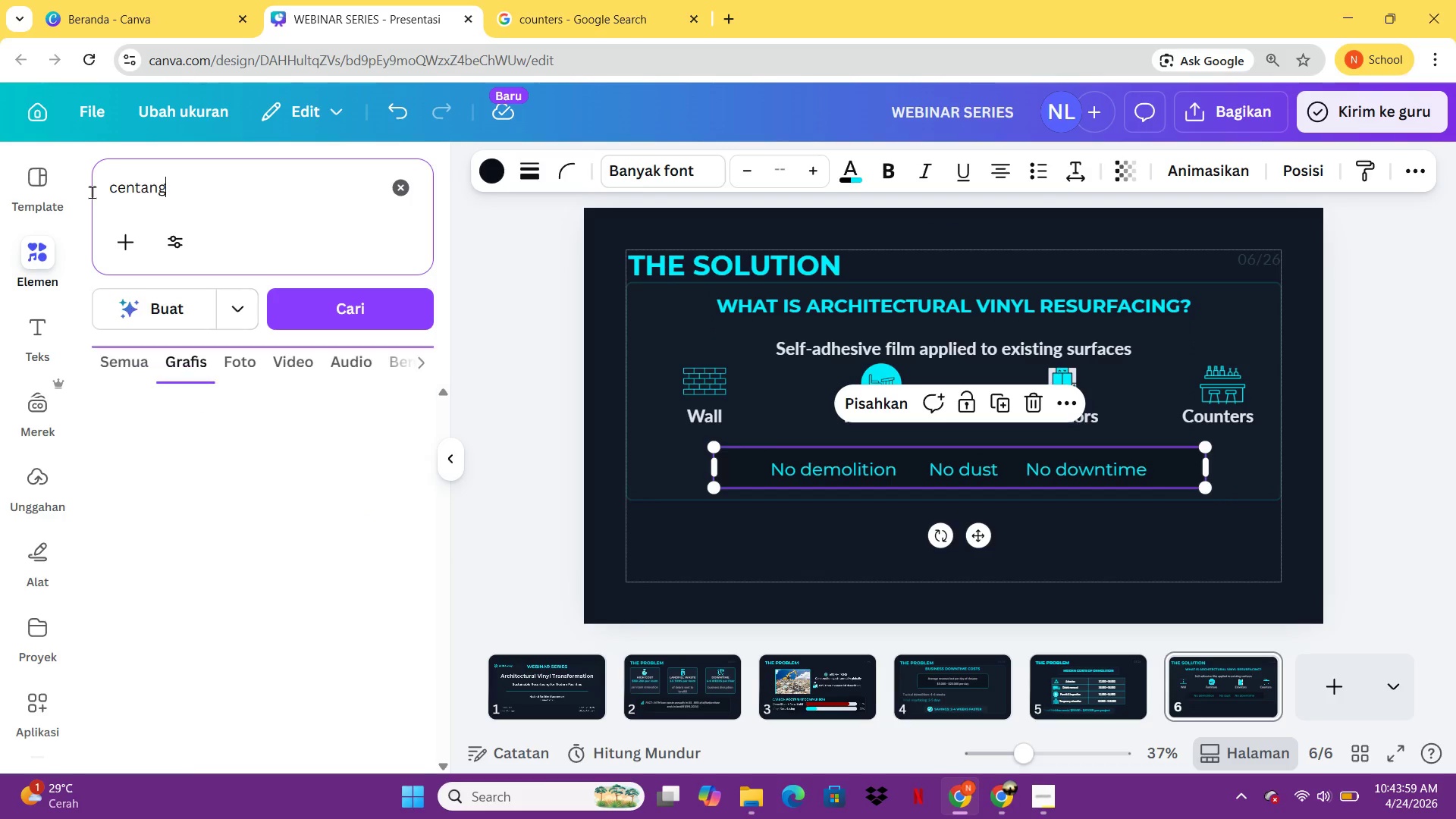 
key(Enter)
 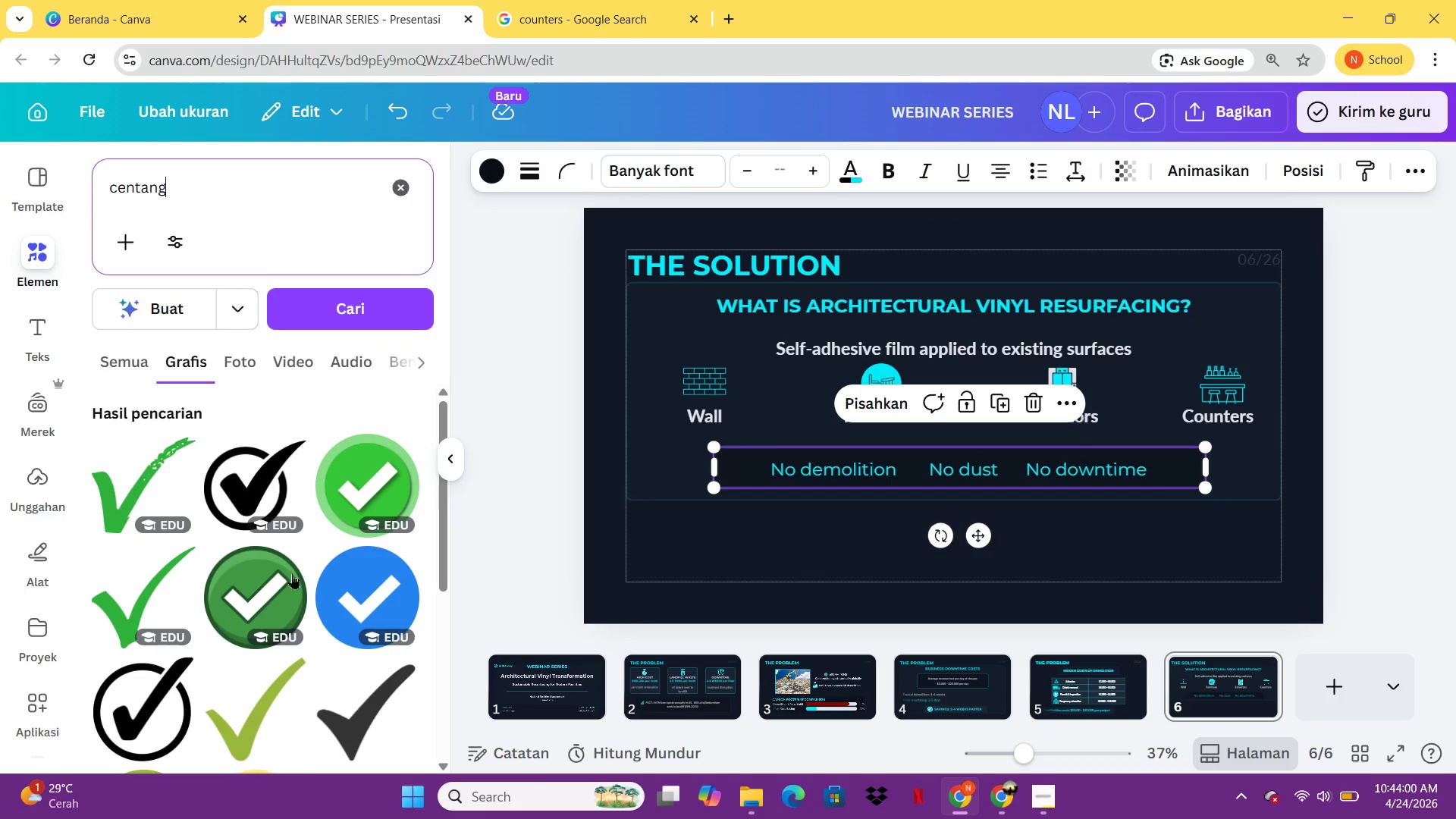 
left_click([373, 494])
 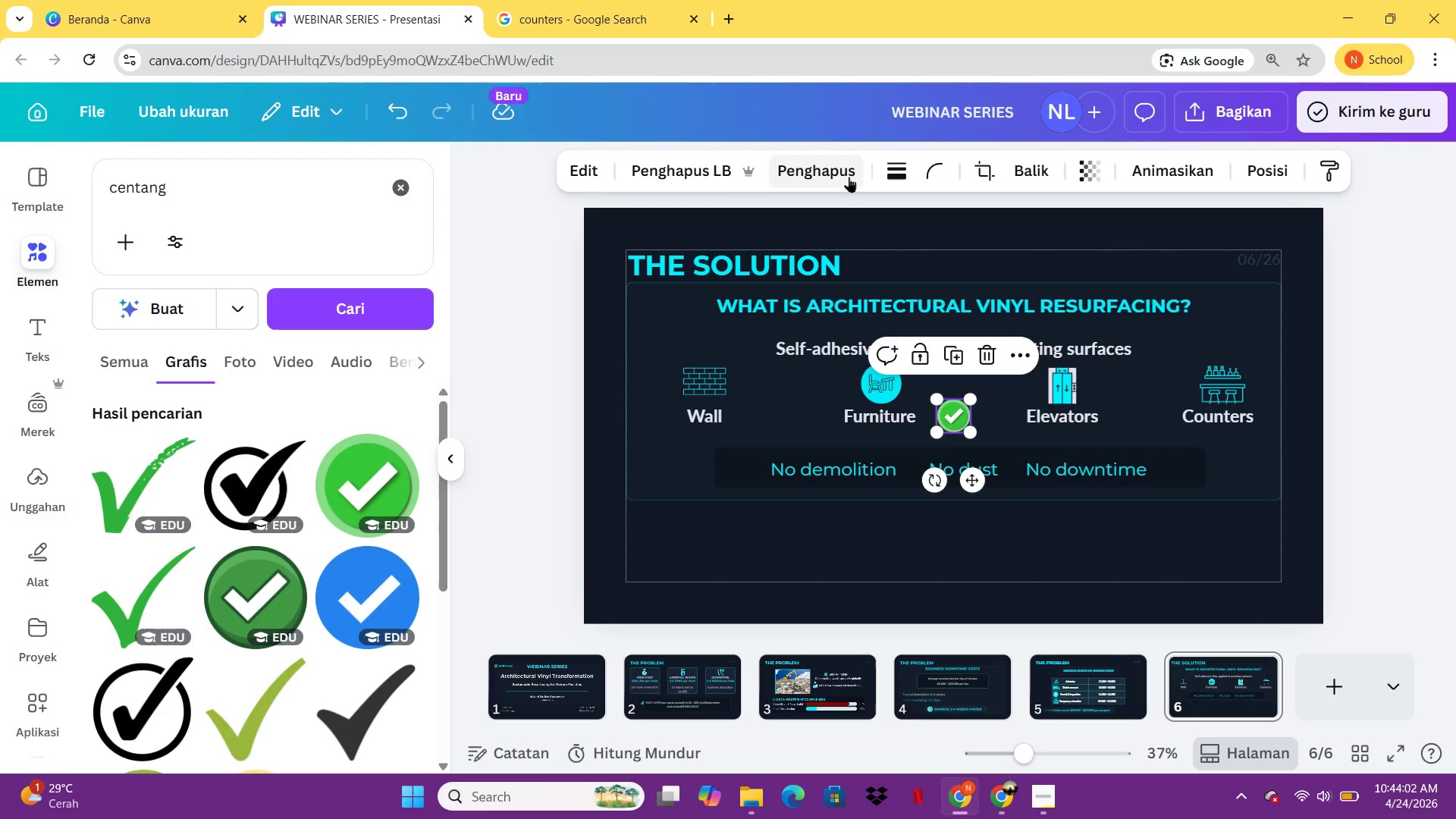 
left_click([849, 177])
 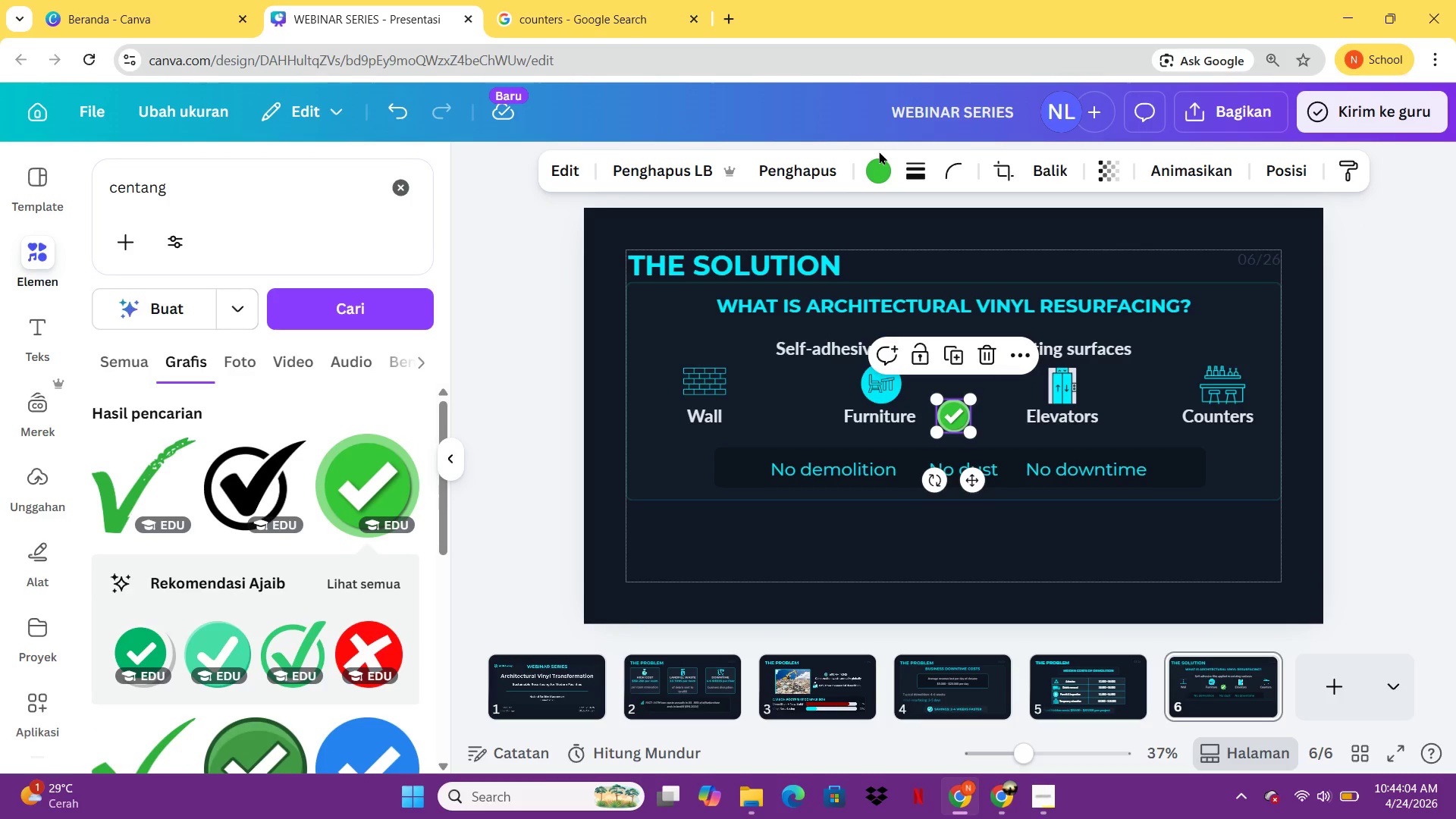 
left_click([879, 151])
 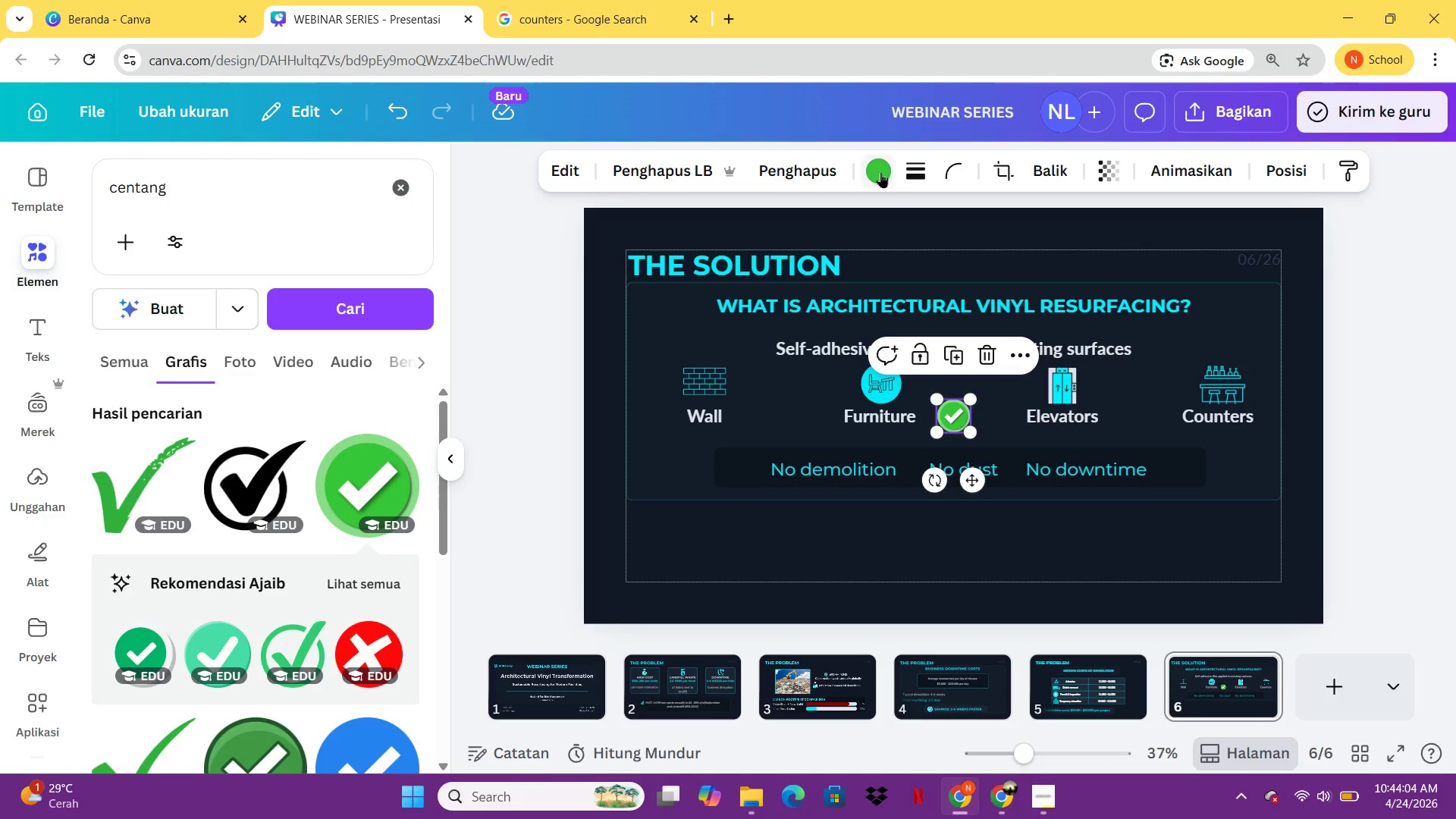 
left_click([880, 172])
 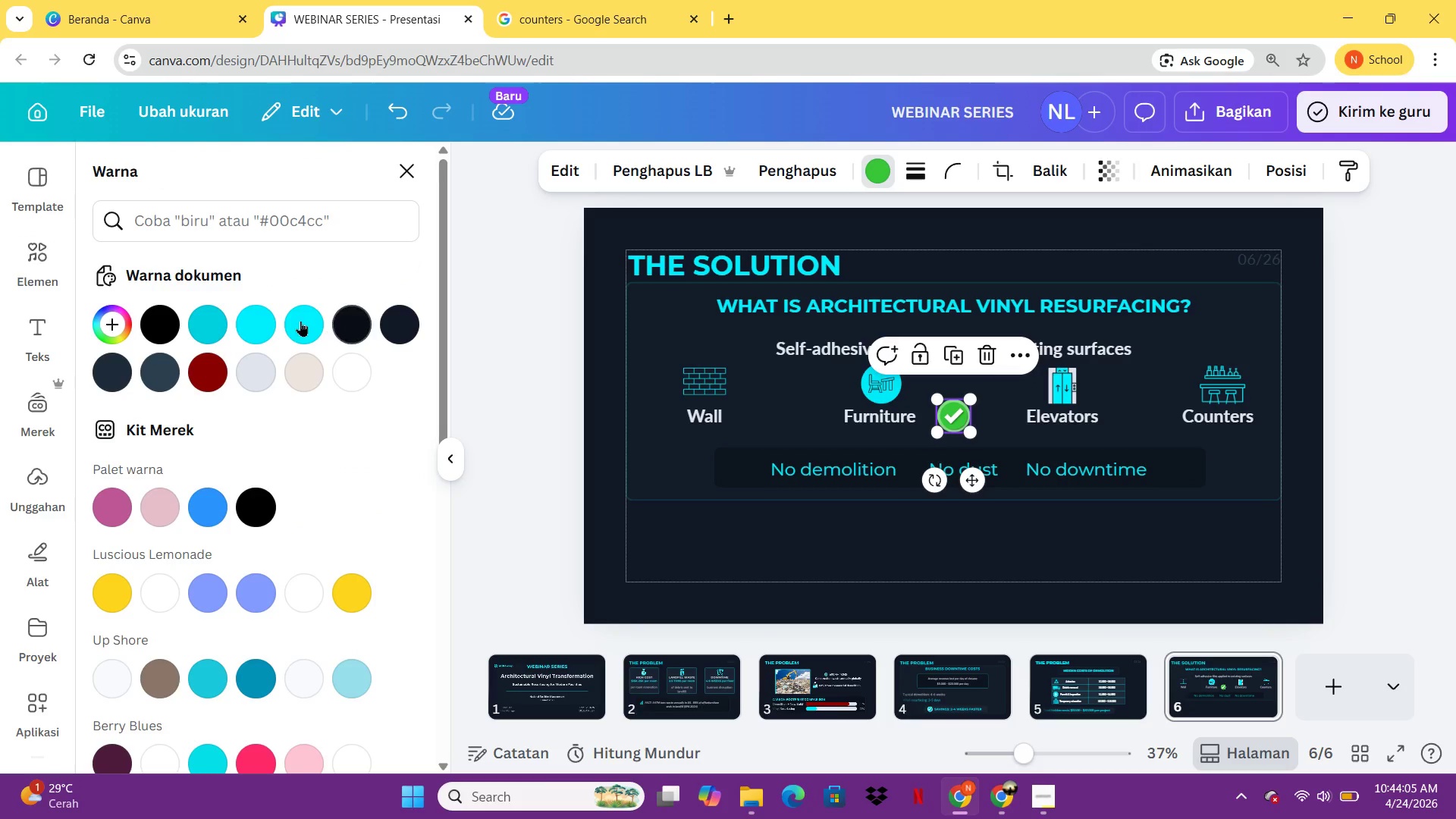 
left_click([295, 318])
 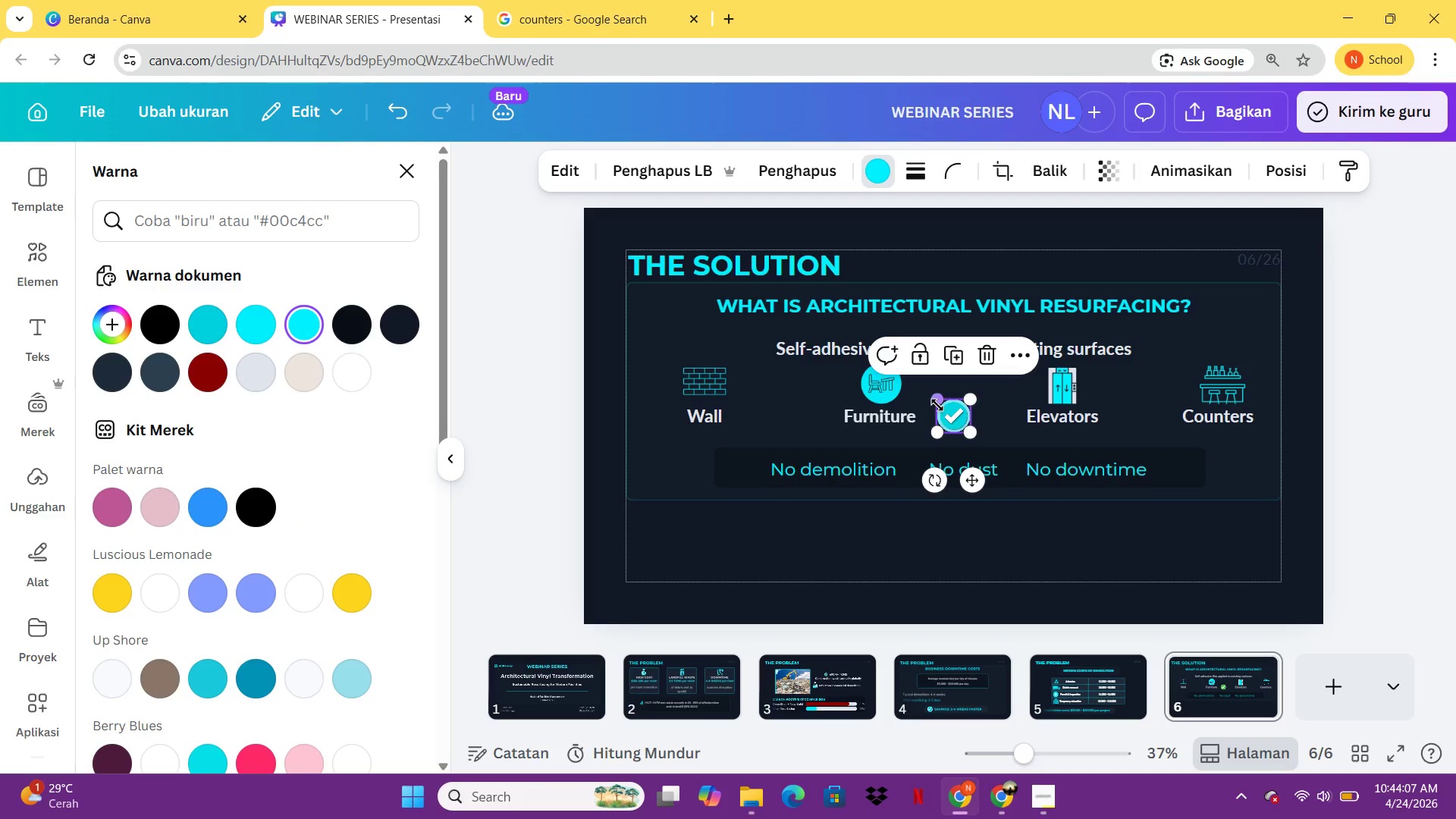 
left_click_drag(start_coordinate=[940, 402], to_coordinate=[958, 421])
 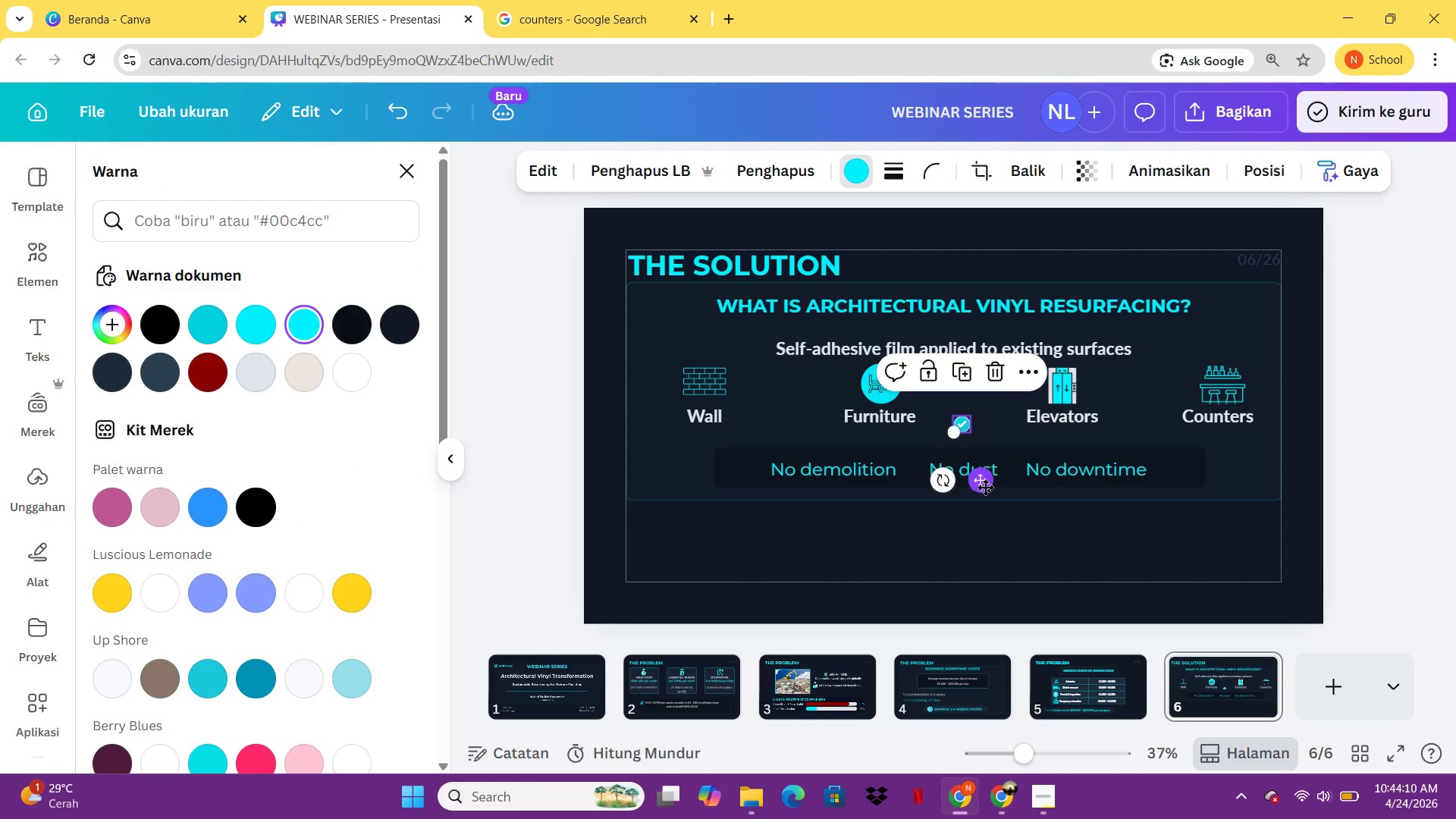 
left_click_drag(start_coordinate=[985, 487], to_coordinate=[778, 529])
 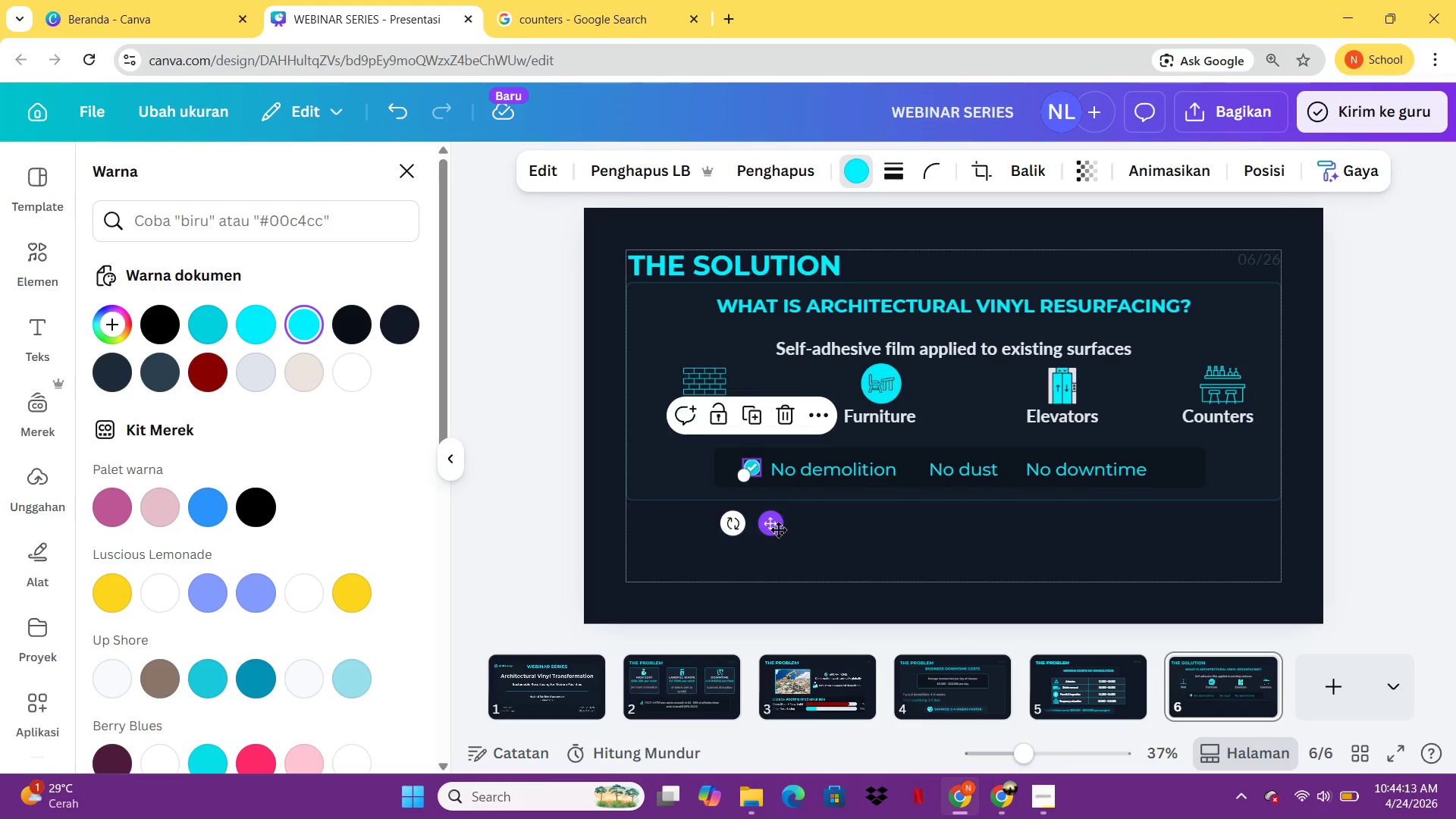 
hold_key(key=ArrowDown, duration=0.58)
 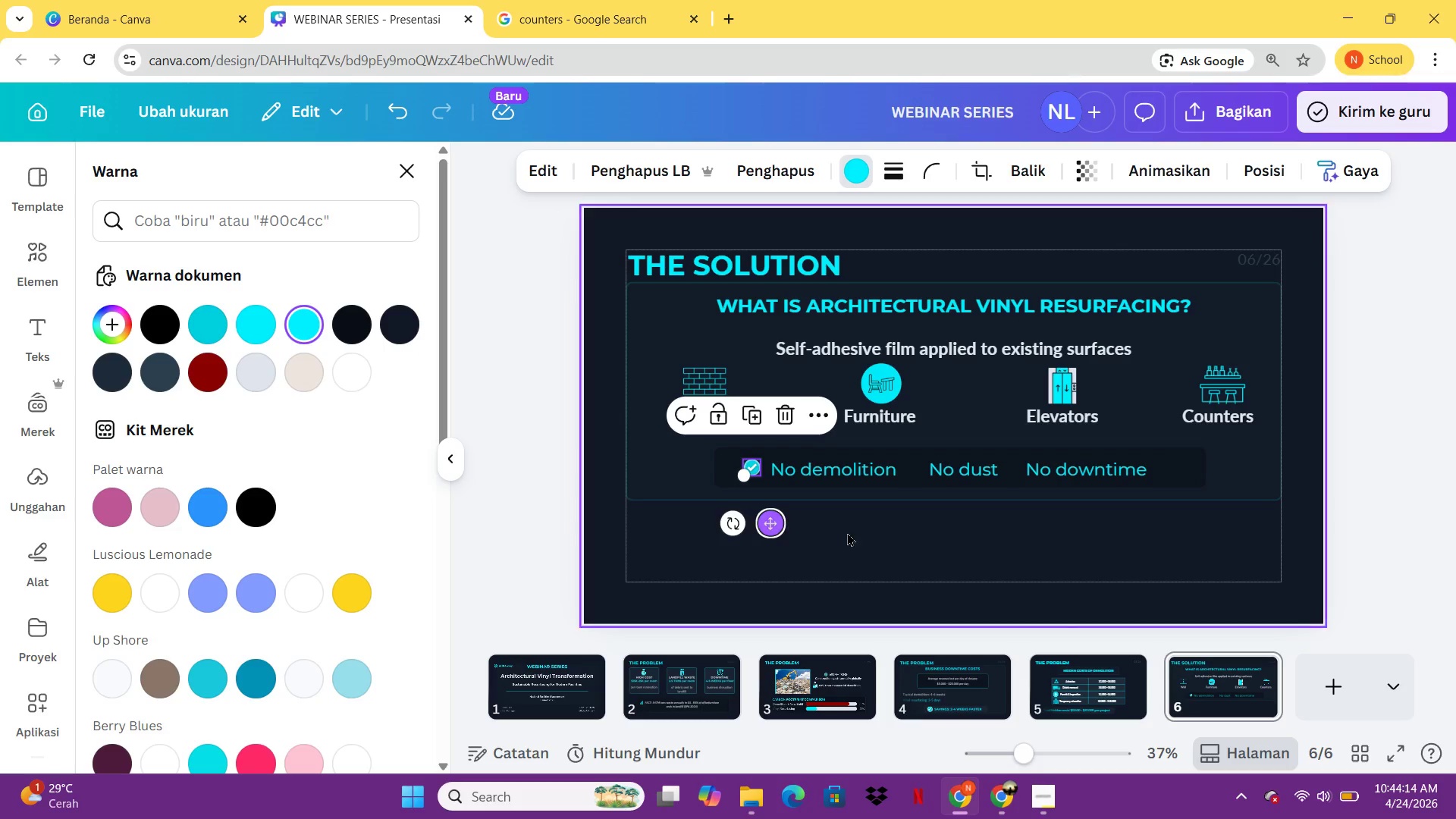 
left_click([849, 532])
 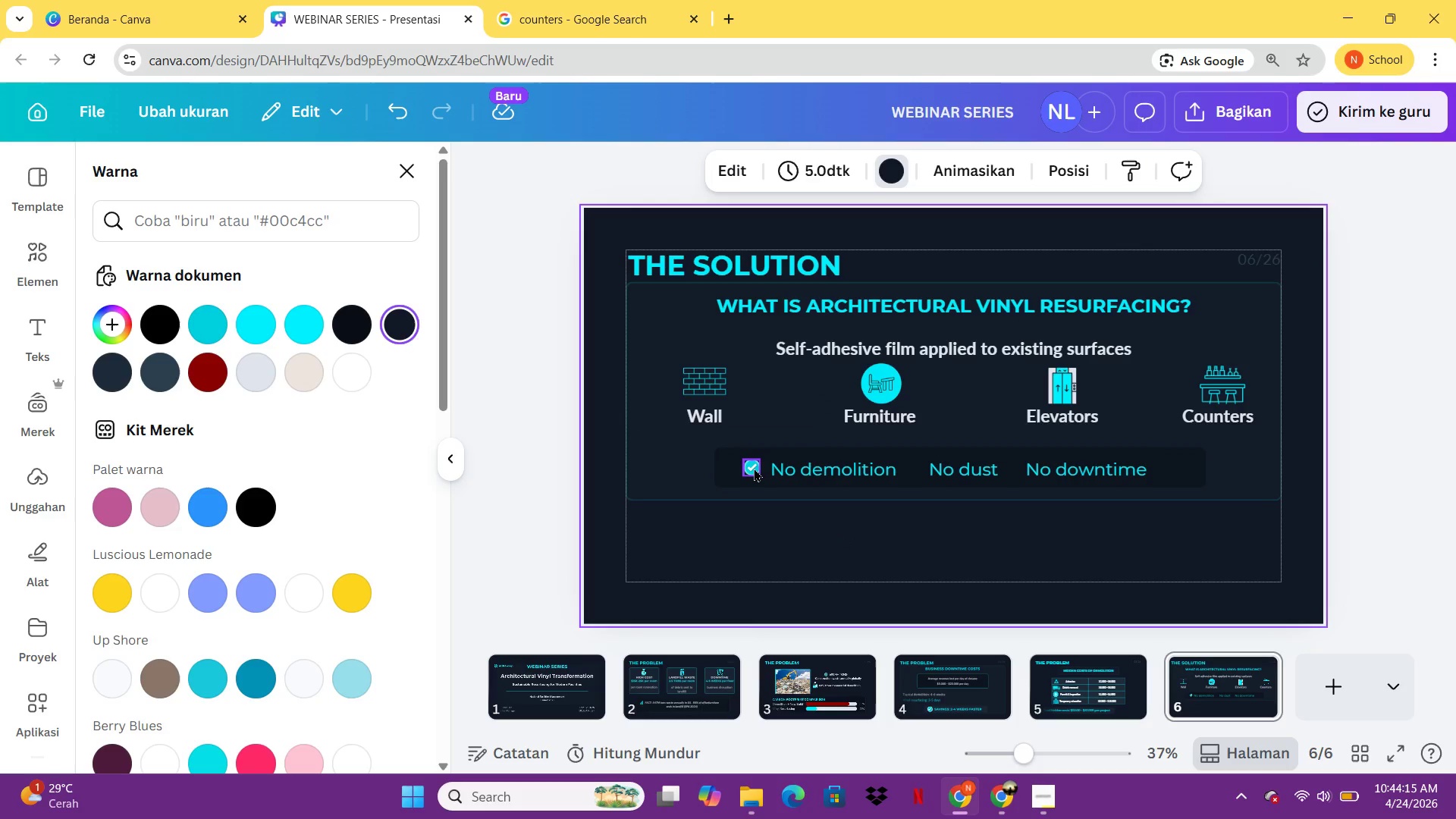 
left_click([753, 468])
 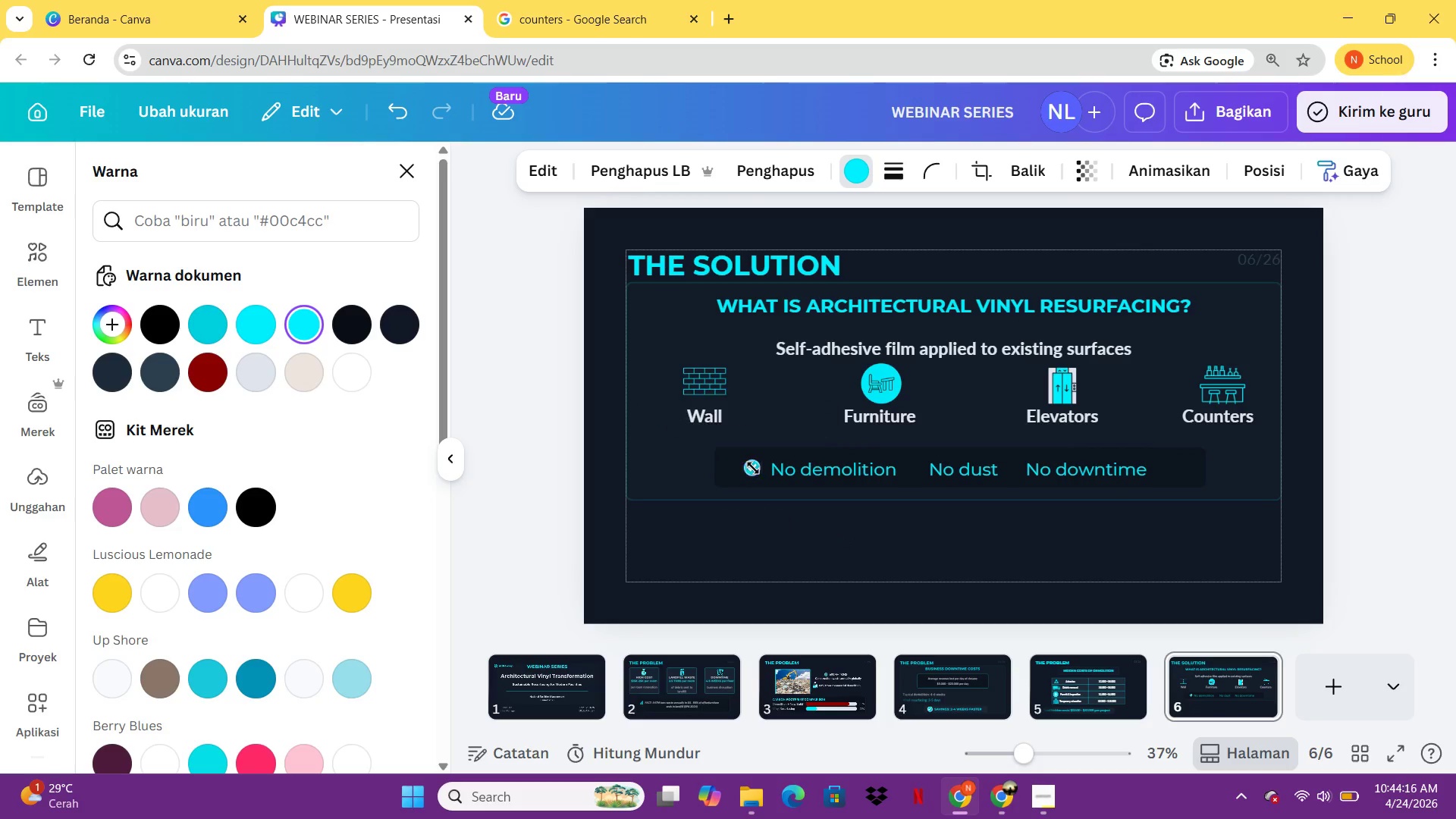 
hold_key(key=ArrowDown, duration=0.69)
 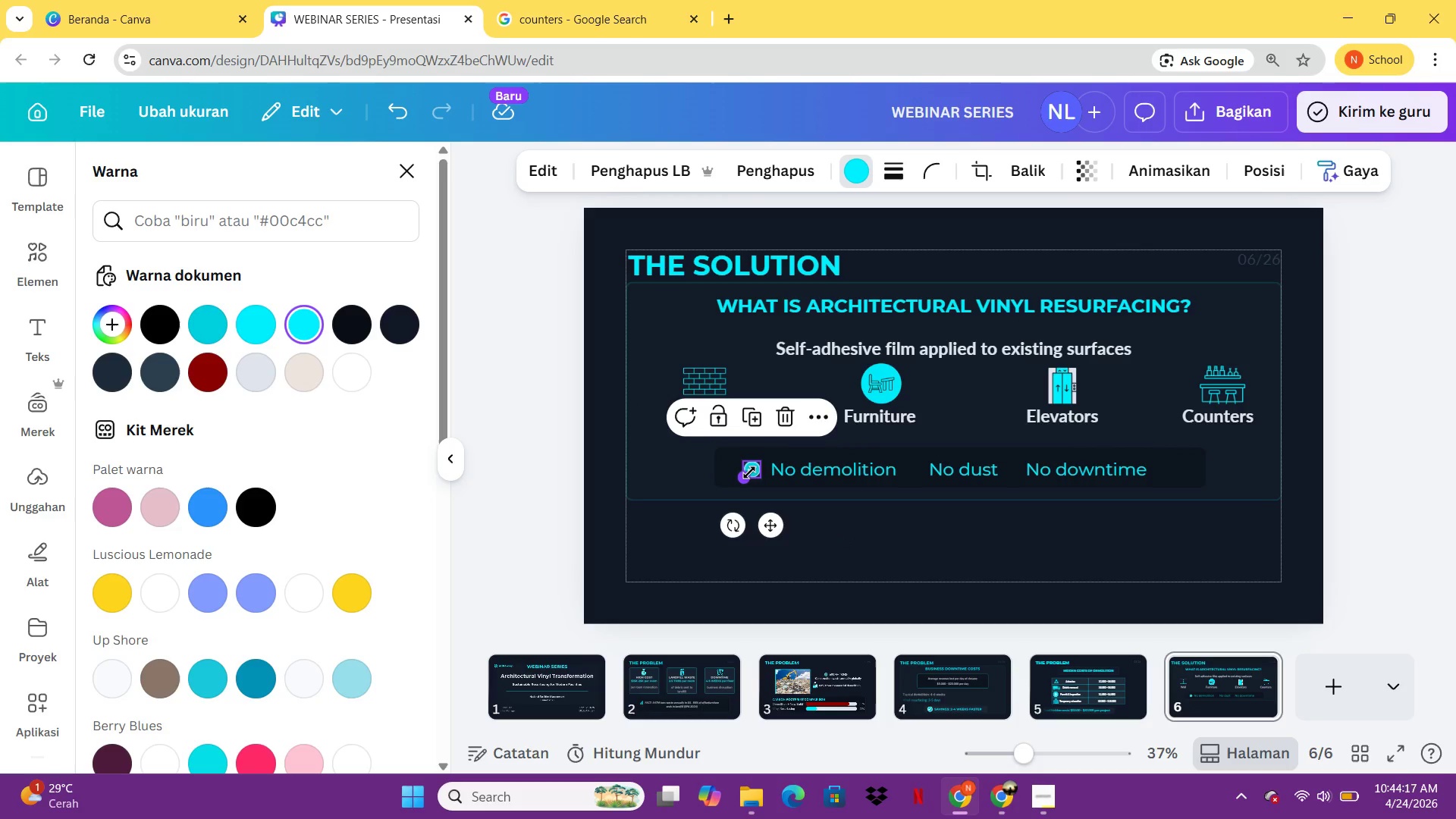 
left_click_drag(start_coordinate=[749, 473], to_coordinate=[746, 478])
 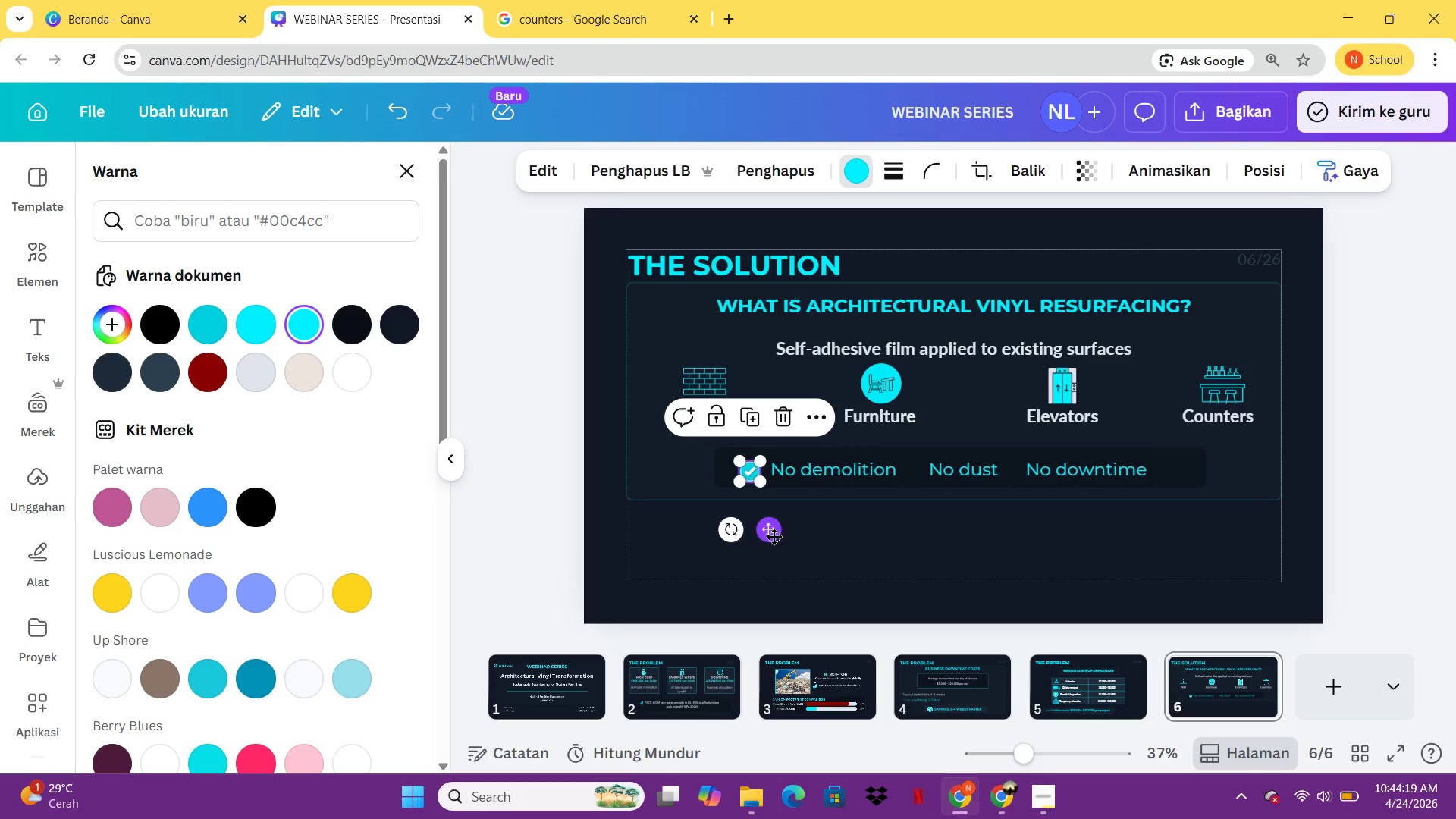 
left_click_drag(start_coordinate=[774, 536], to_coordinate=[780, 536])
 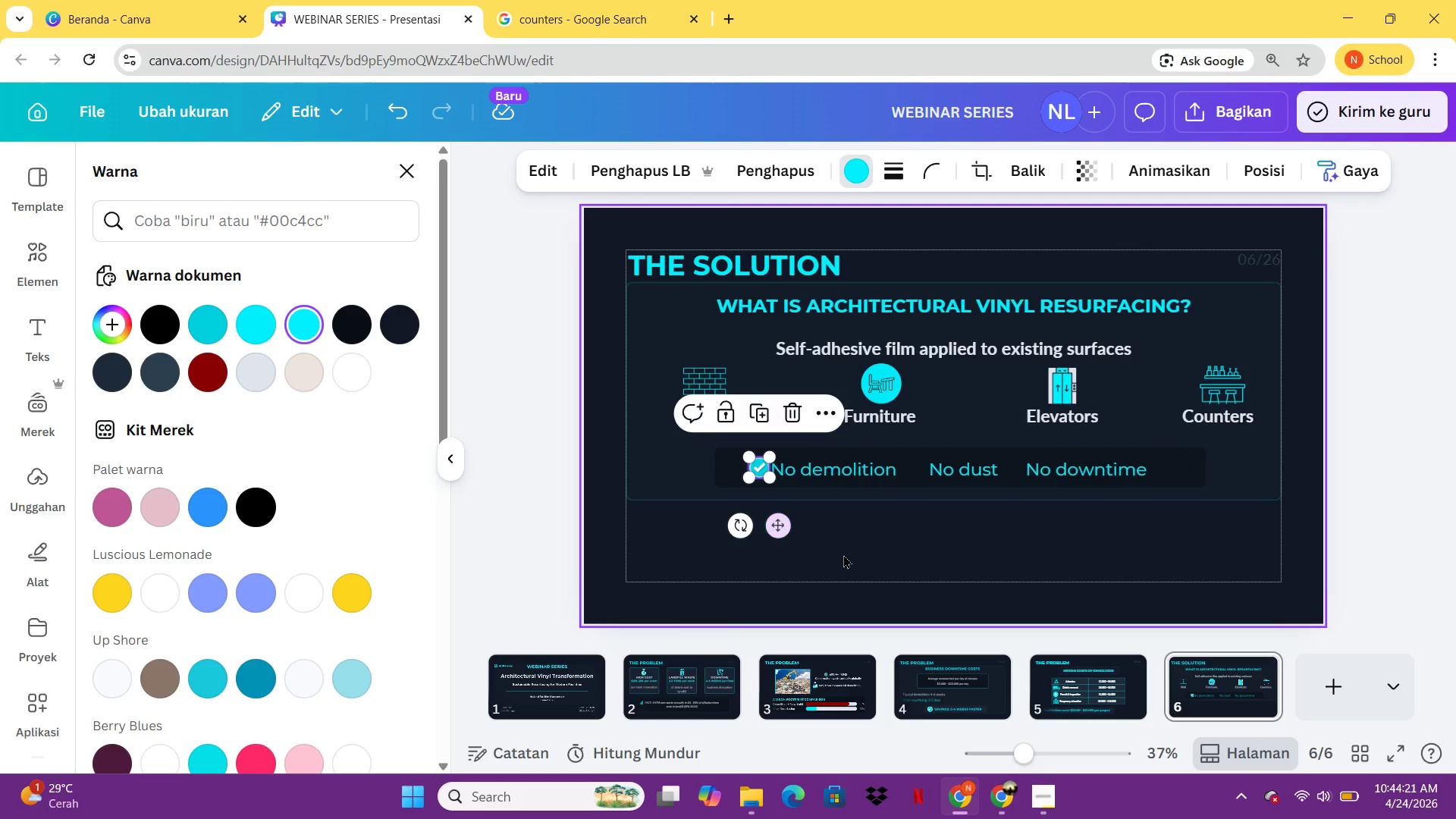 
left_click([843, 554])
 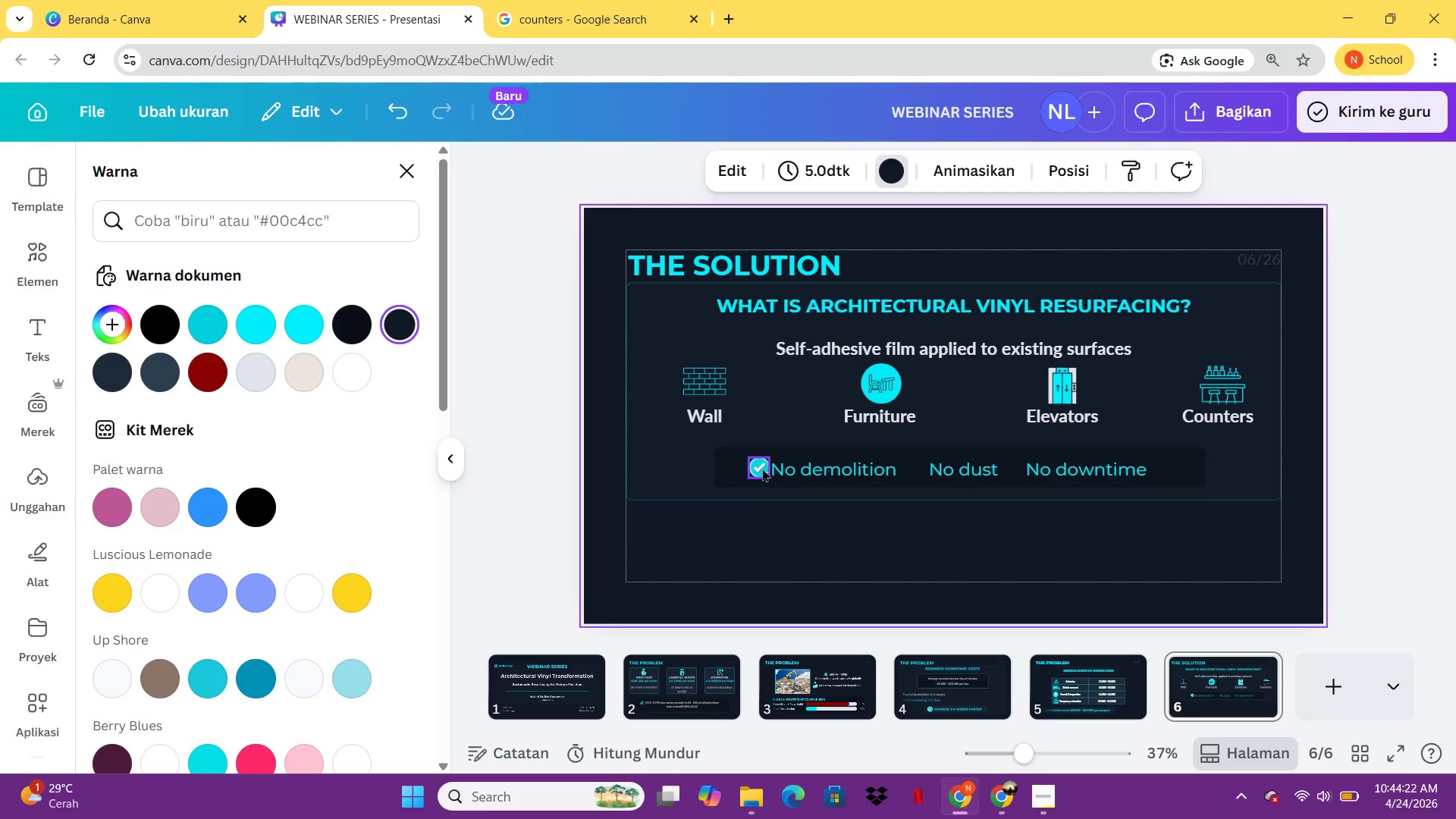 
left_click([759, 468])
 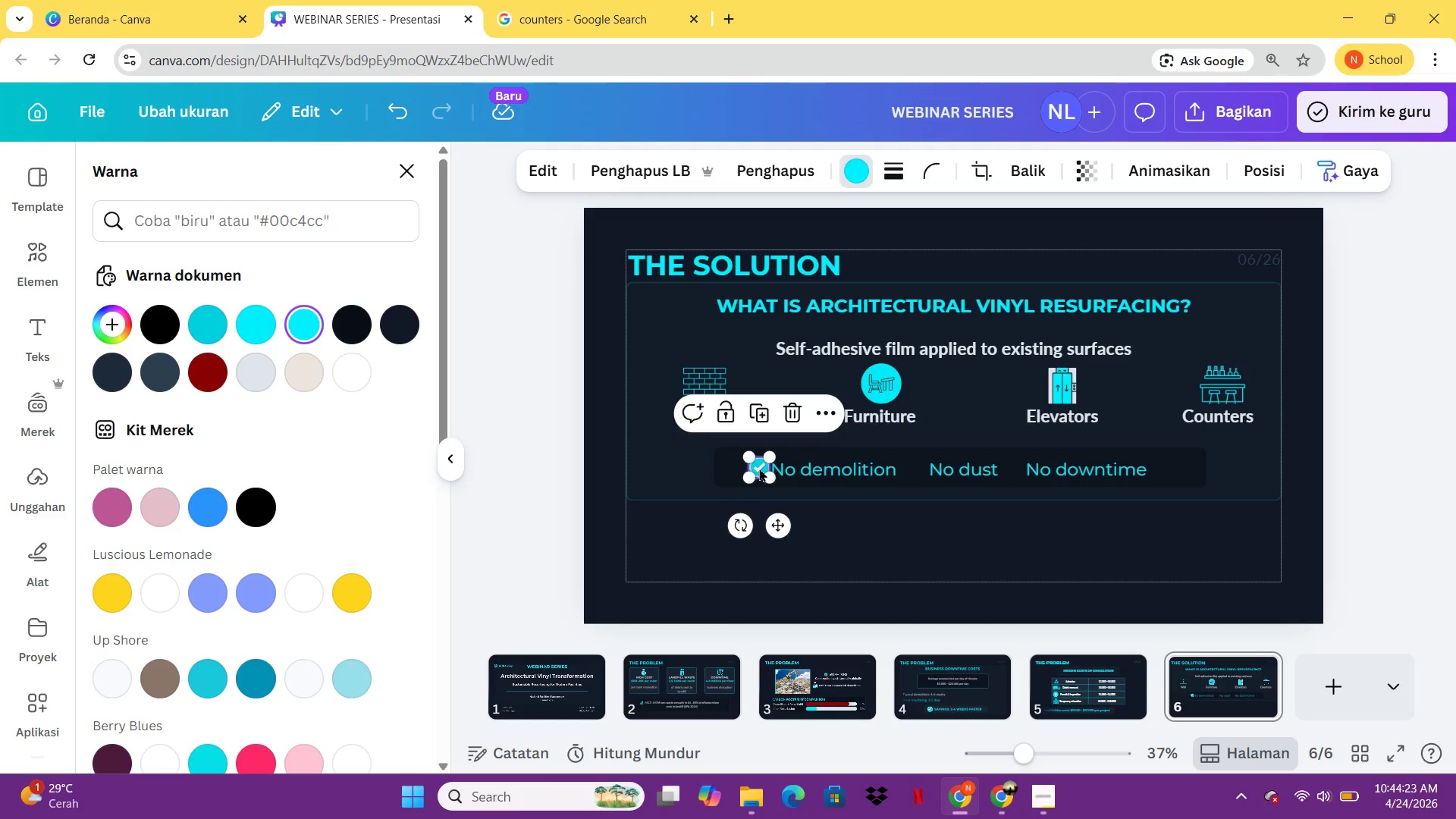 
hold_key(key=ArrowLeft, duration=0.91)
 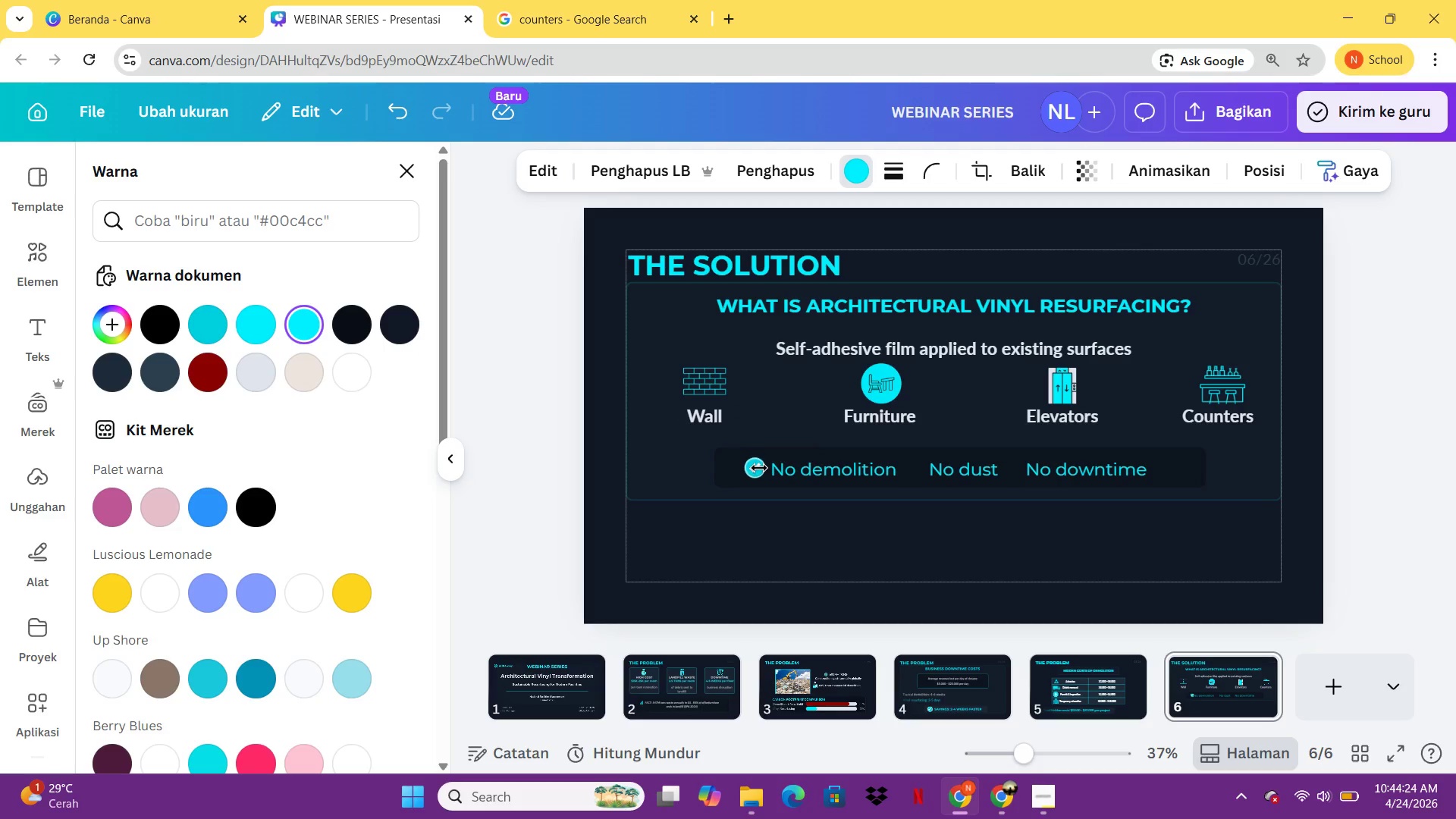 
hold_key(key=ArrowDown, duration=0.61)
 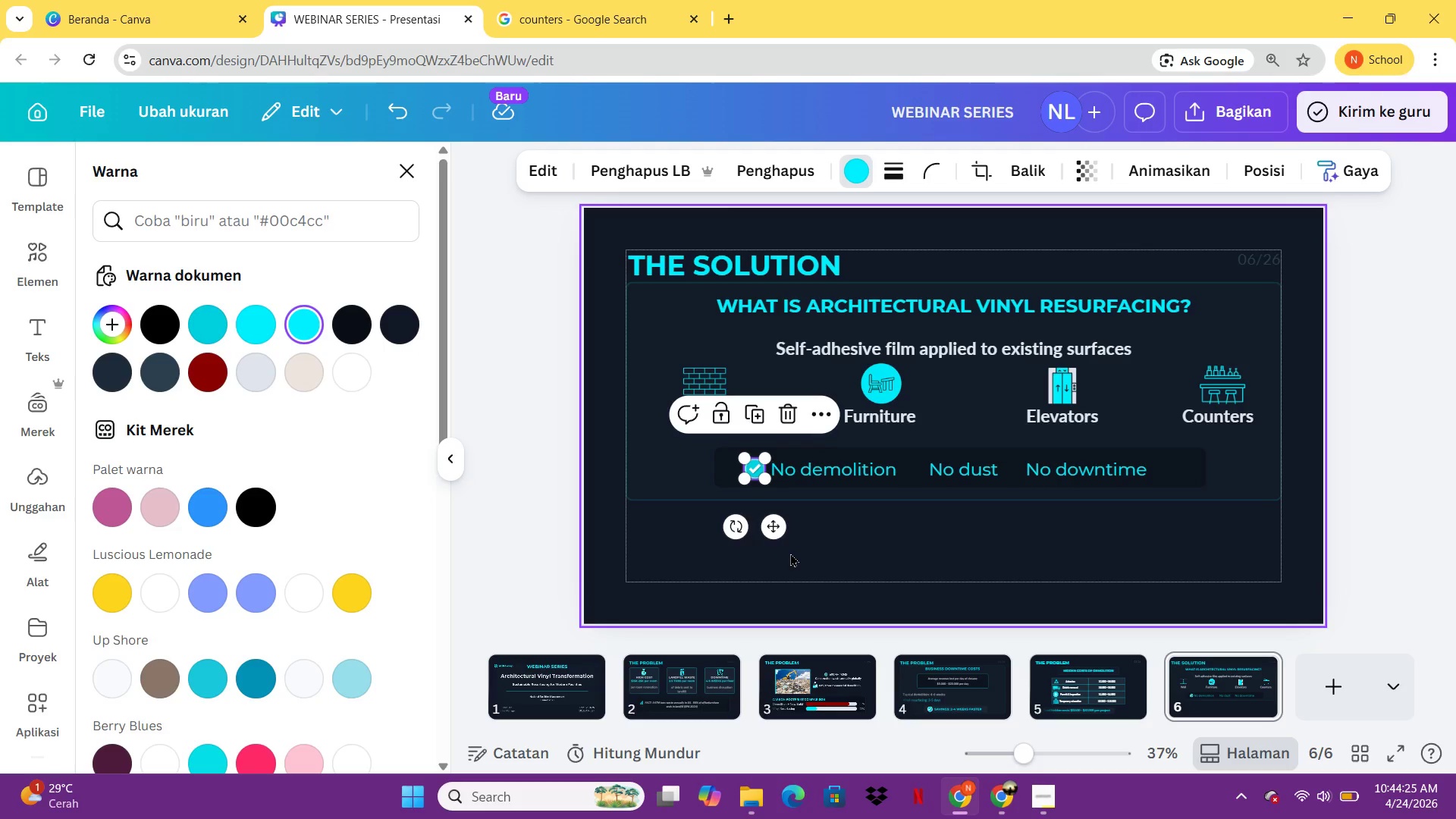 
left_click([790, 553])
 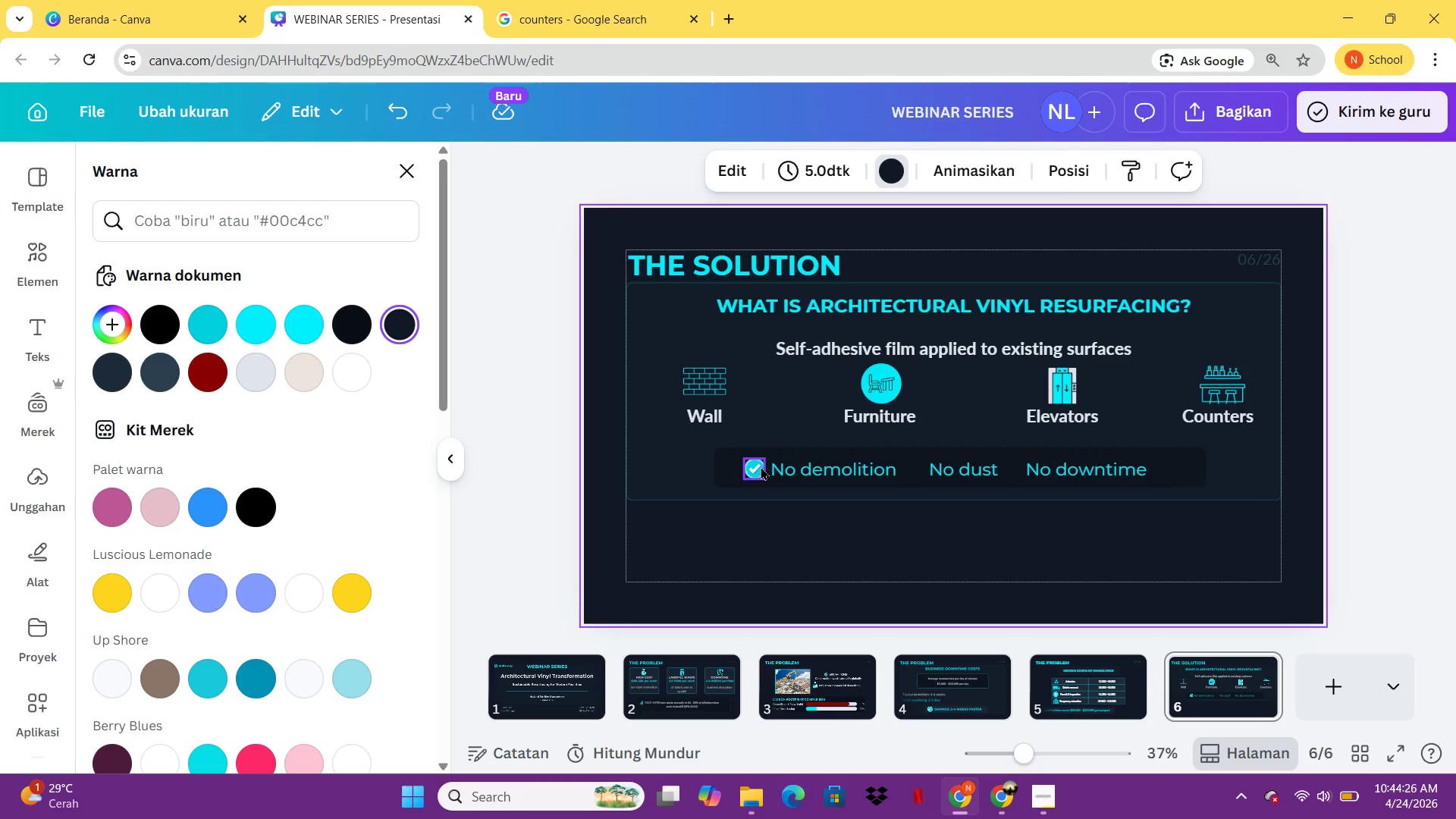 
left_click([761, 466])
 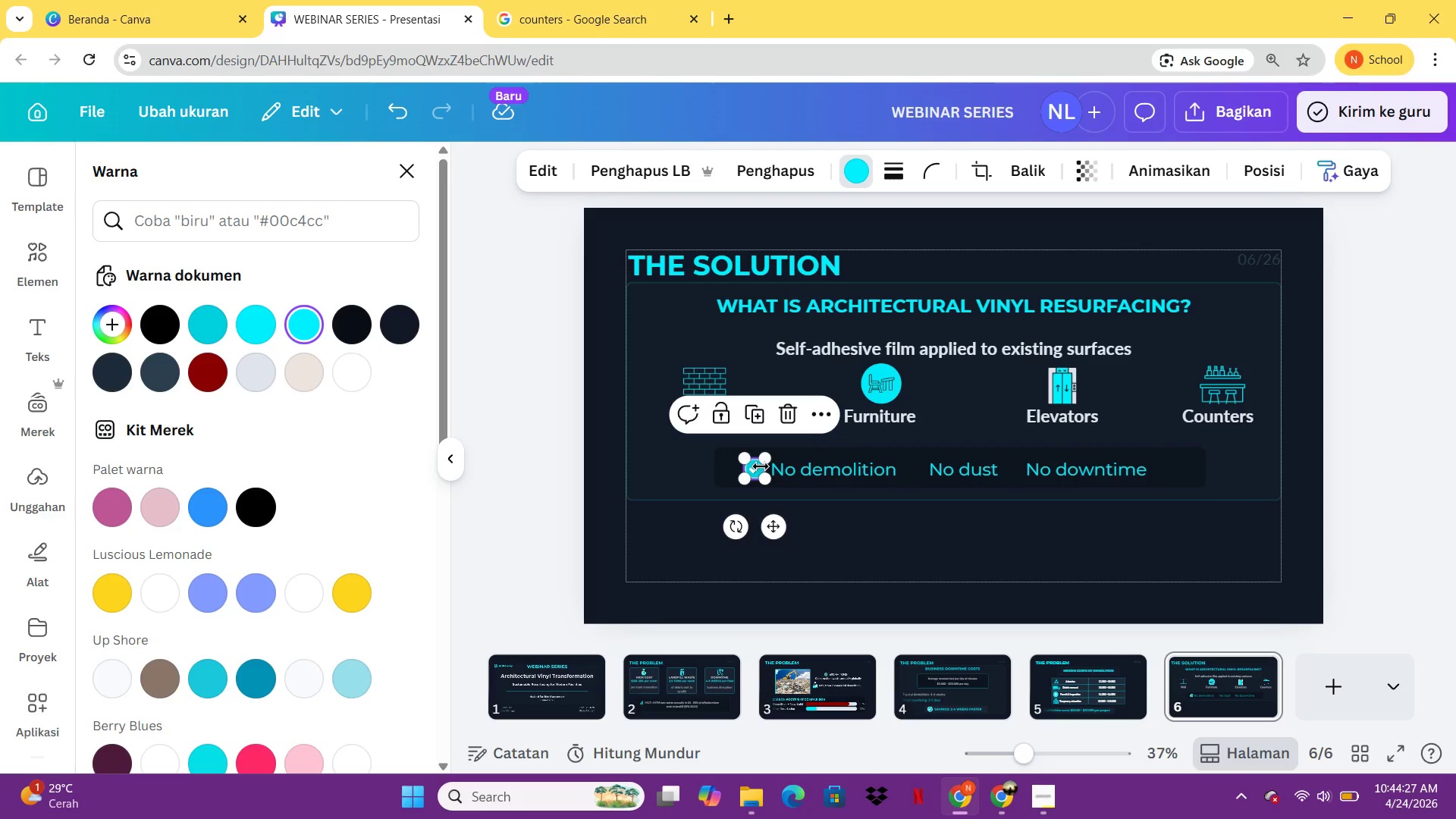 
key(Control+C)
 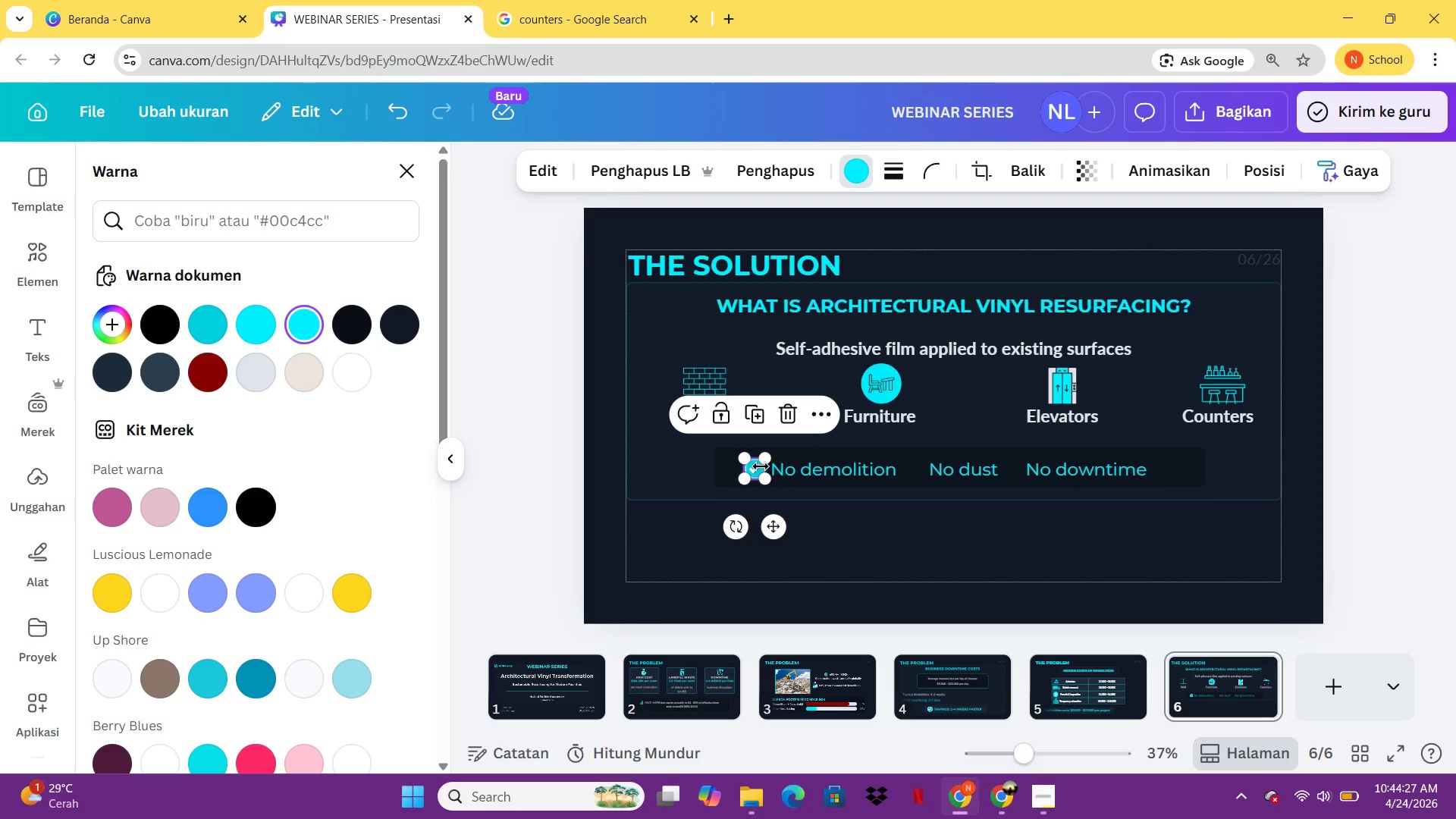 
key(Control+V)
 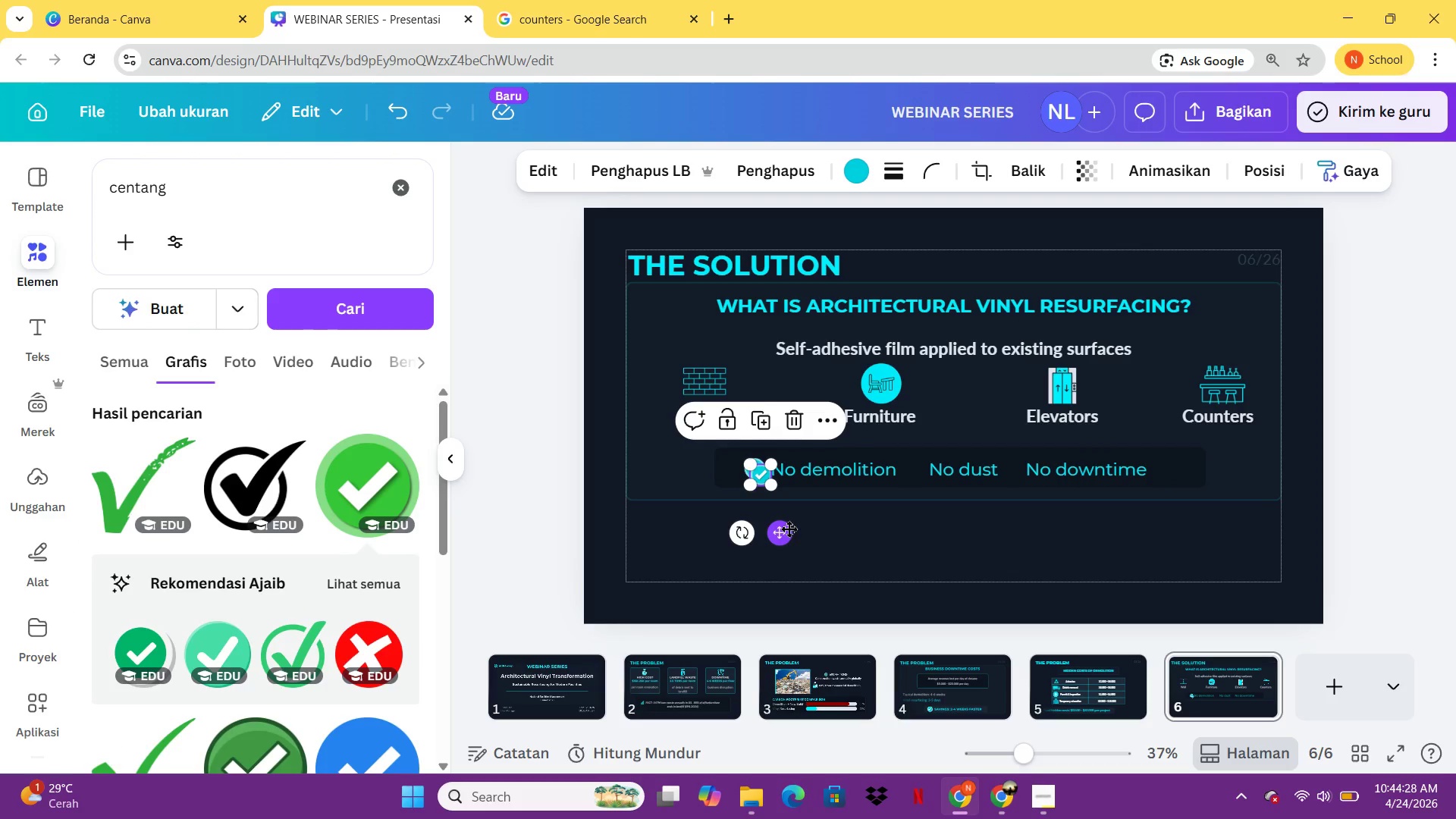 
left_click_drag(start_coordinate=[789, 529], to_coordinate=[943, 524])
 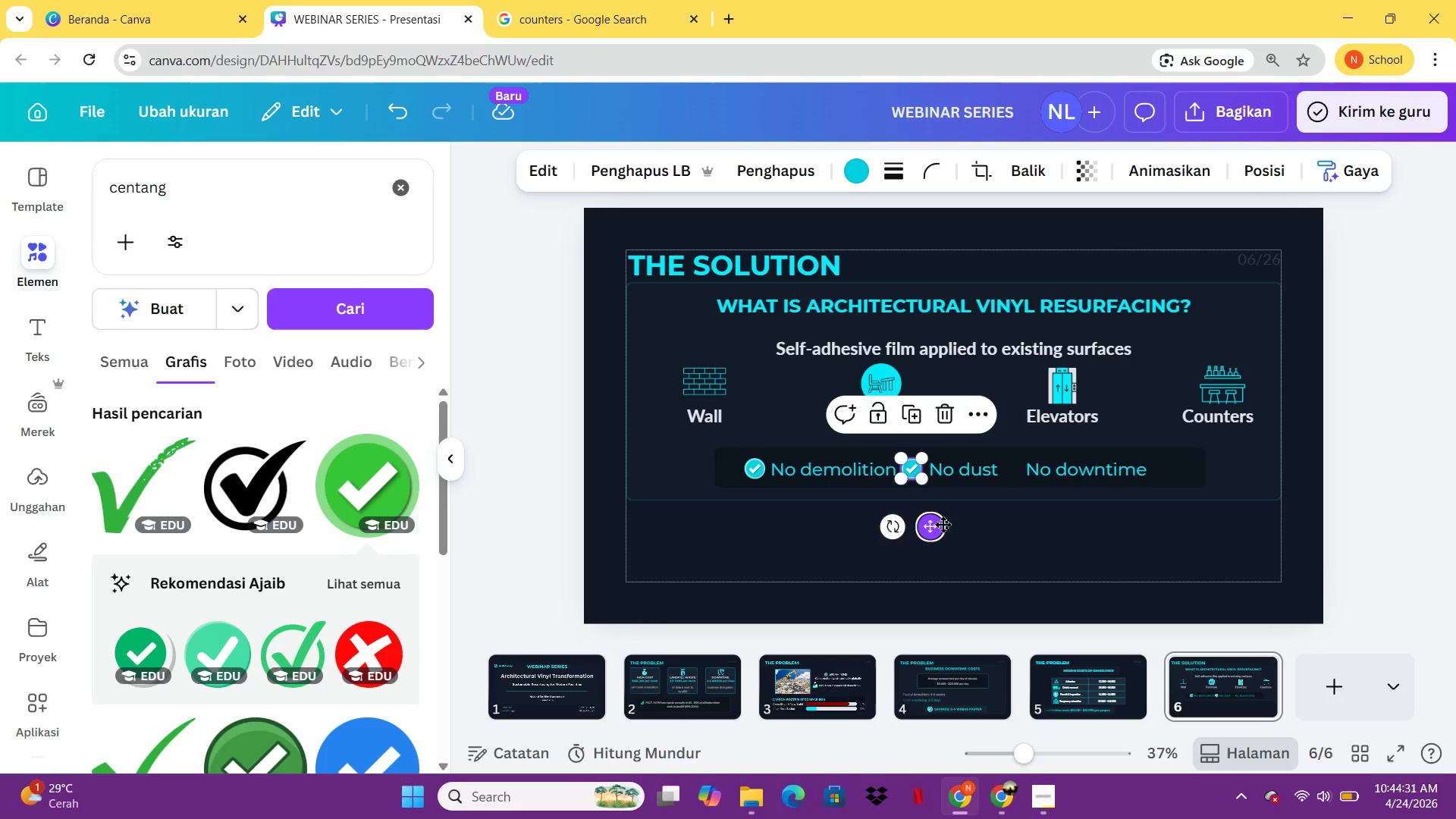 
hold_key(key=ArrowRight, duration=0.77)
 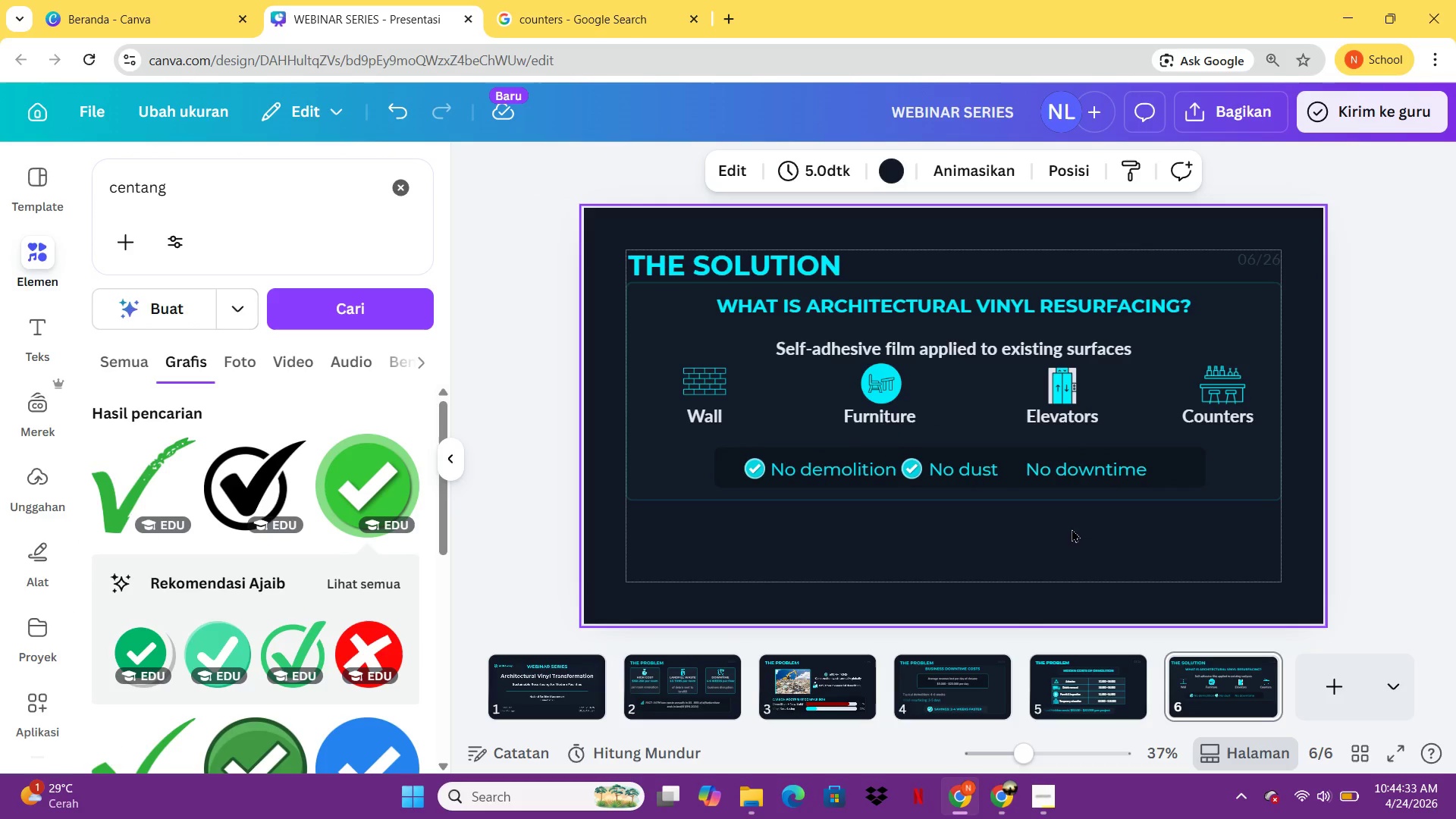 
hold_key(key=ArrowRight, duration=1.75)
 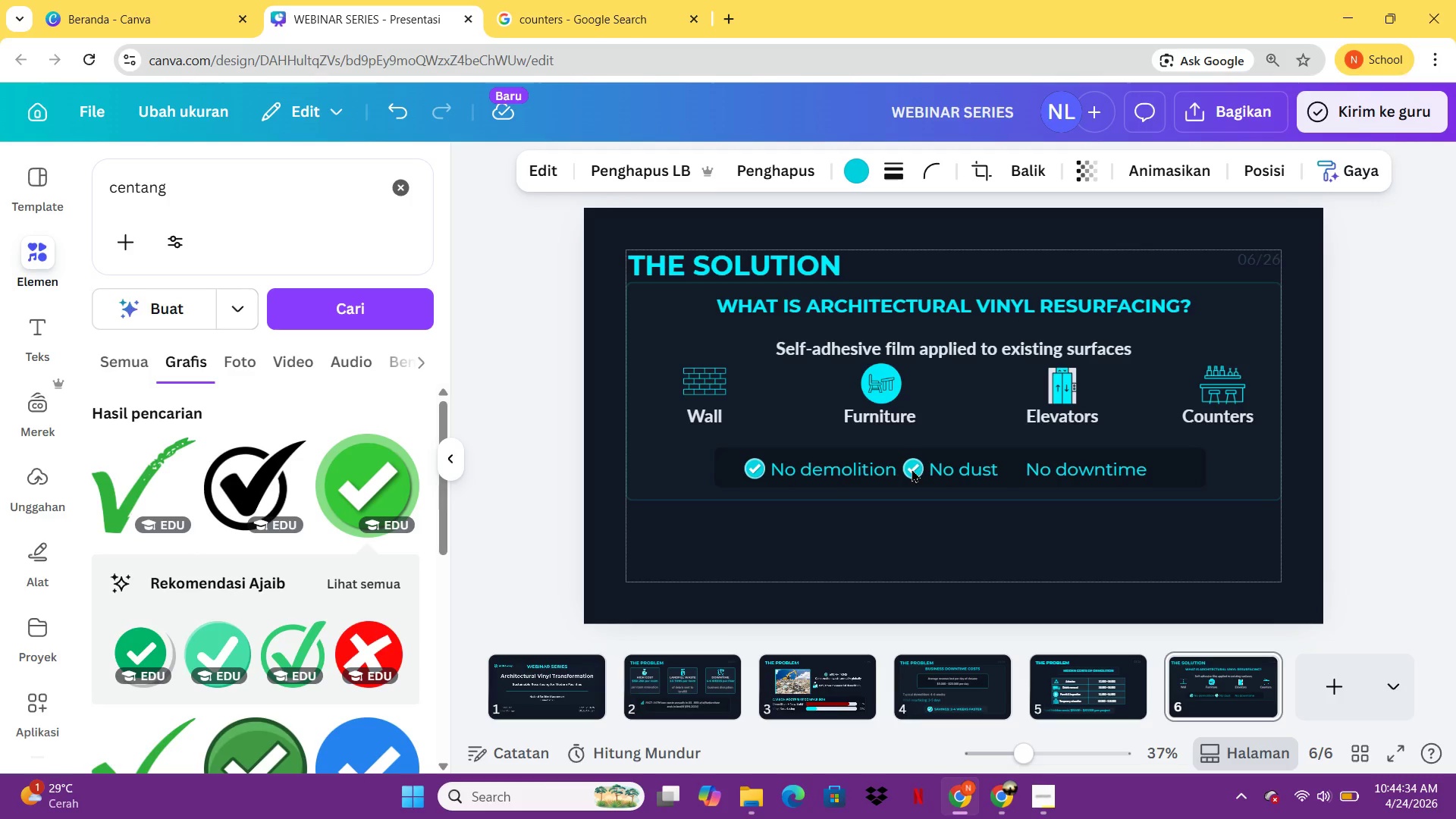 
left_click([1072, 529])
 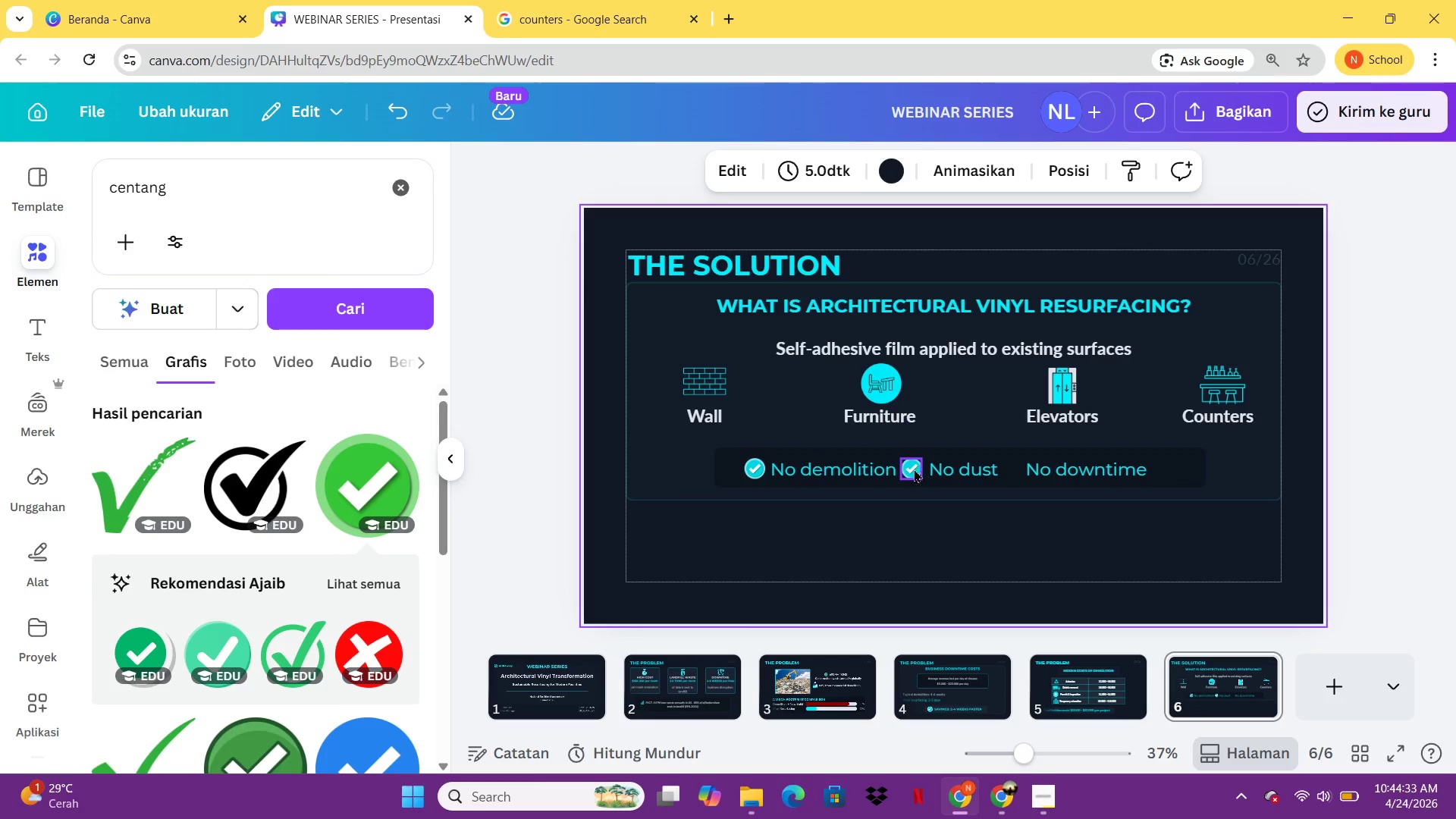 
left_click([912, 469])
 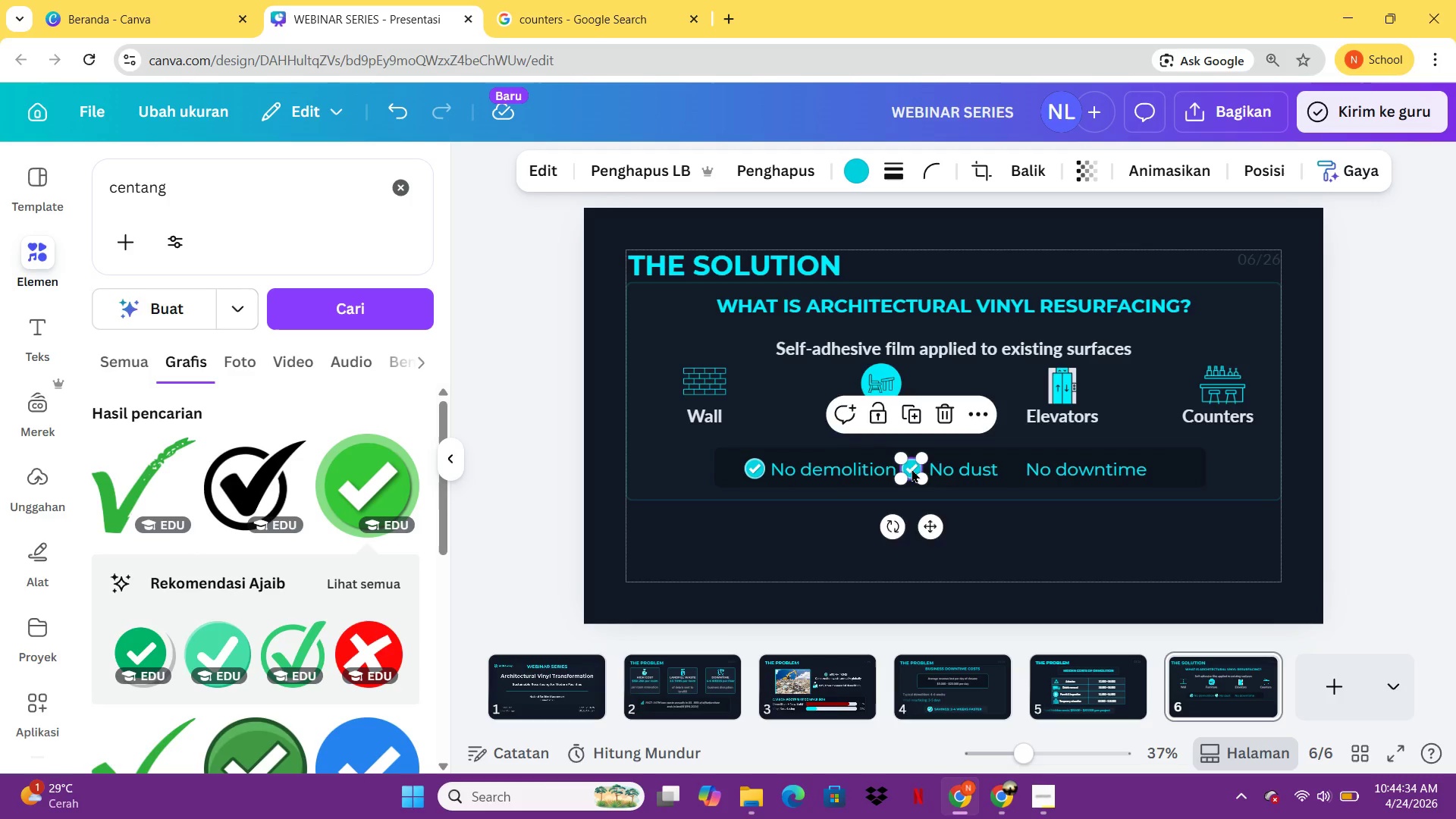 
hold_key(key=ArrowRight, duration=0.92)
 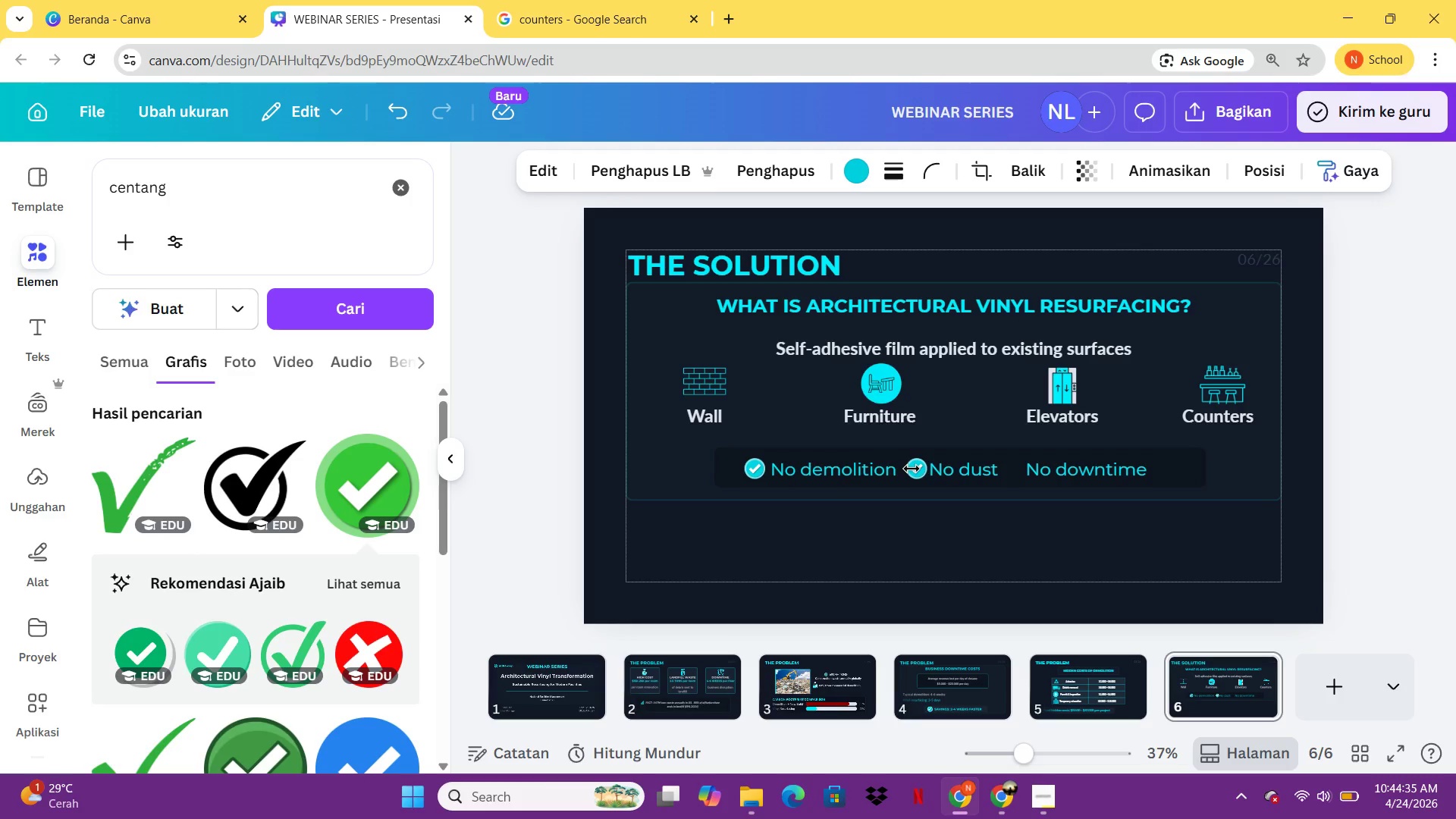 
key(Control+C)
 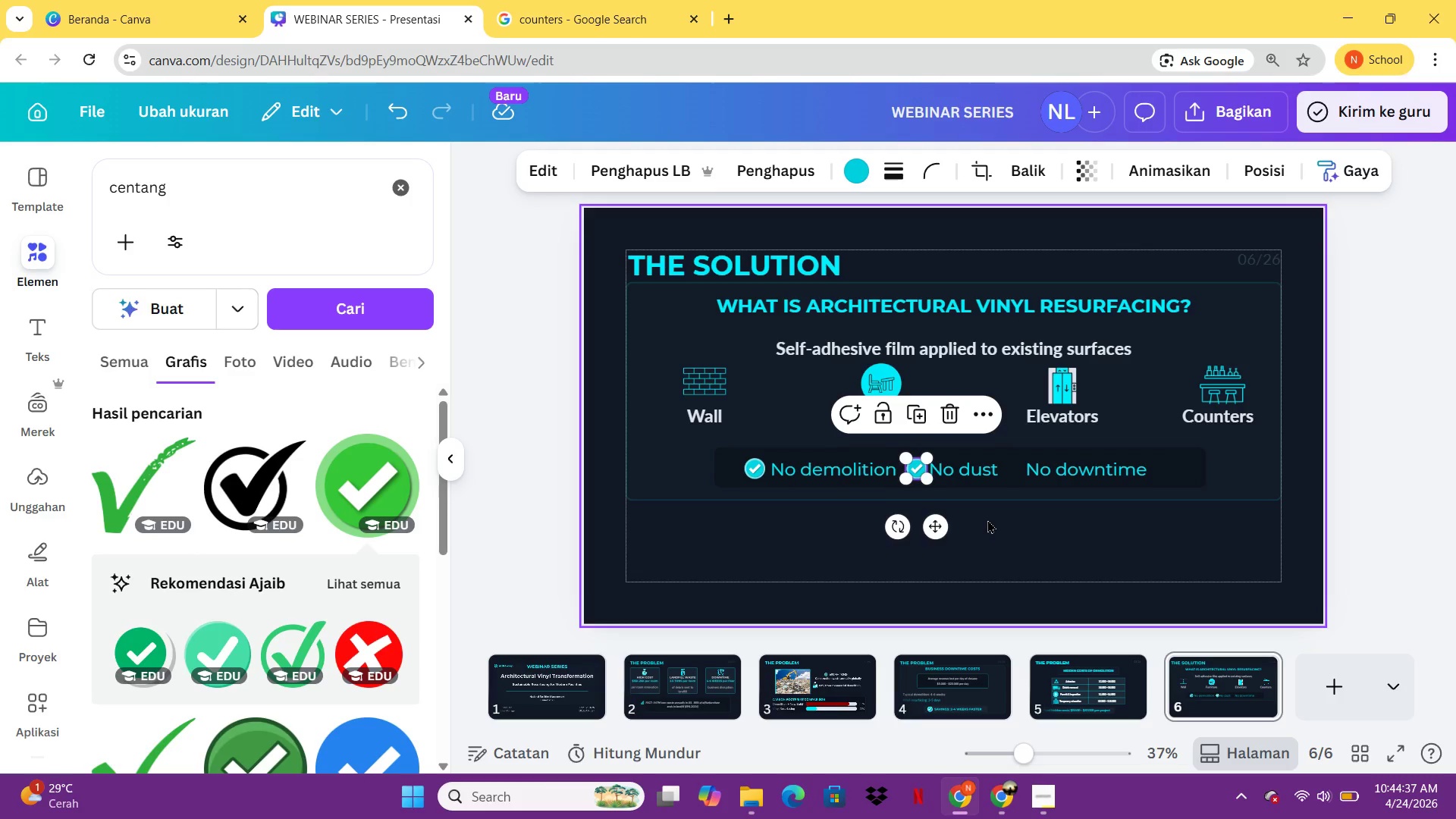 
key(Control+V)
 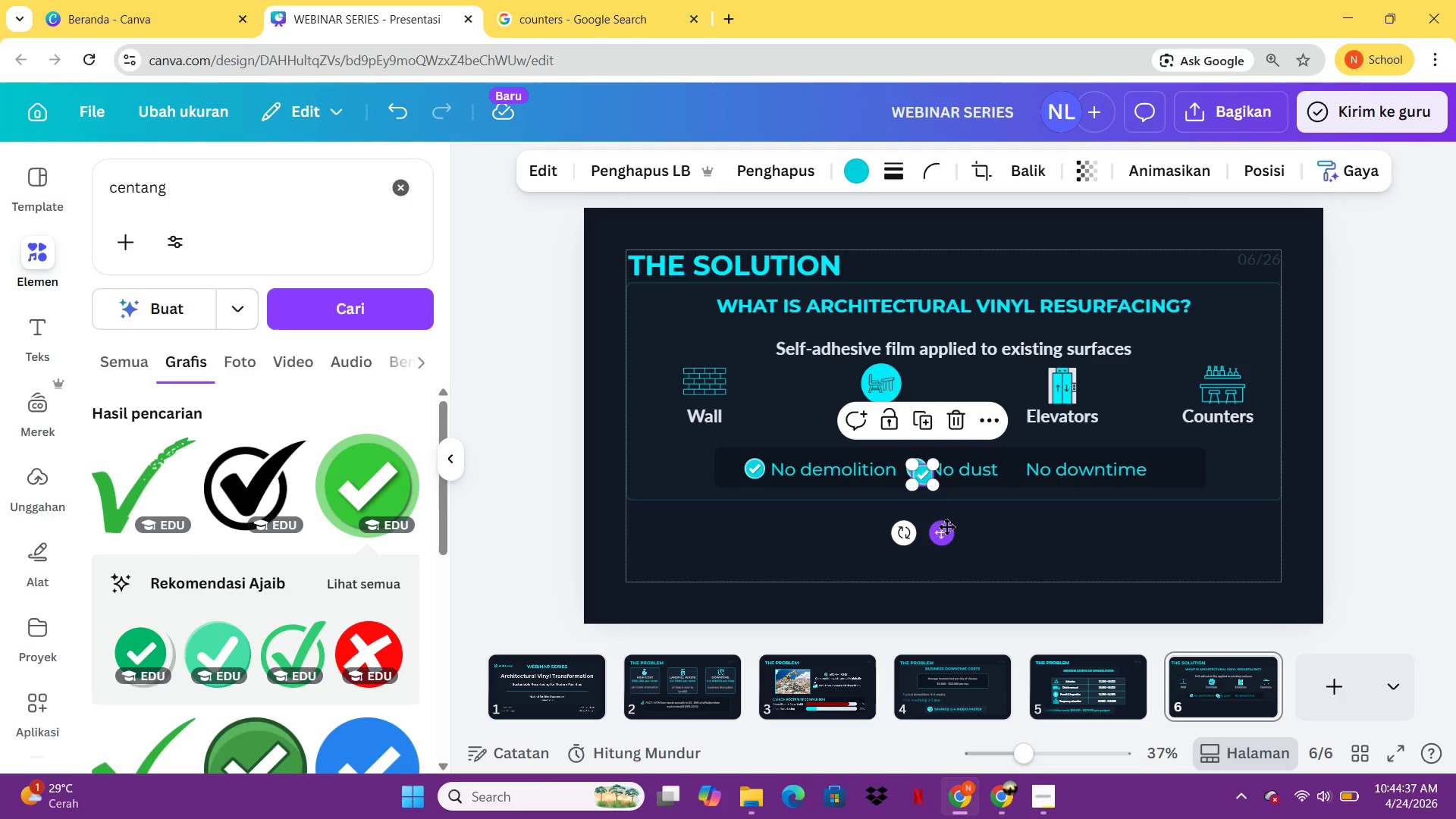 
left_click_drag(start_coordinate=[946, 527], to_coordinate=[1037, 521])
 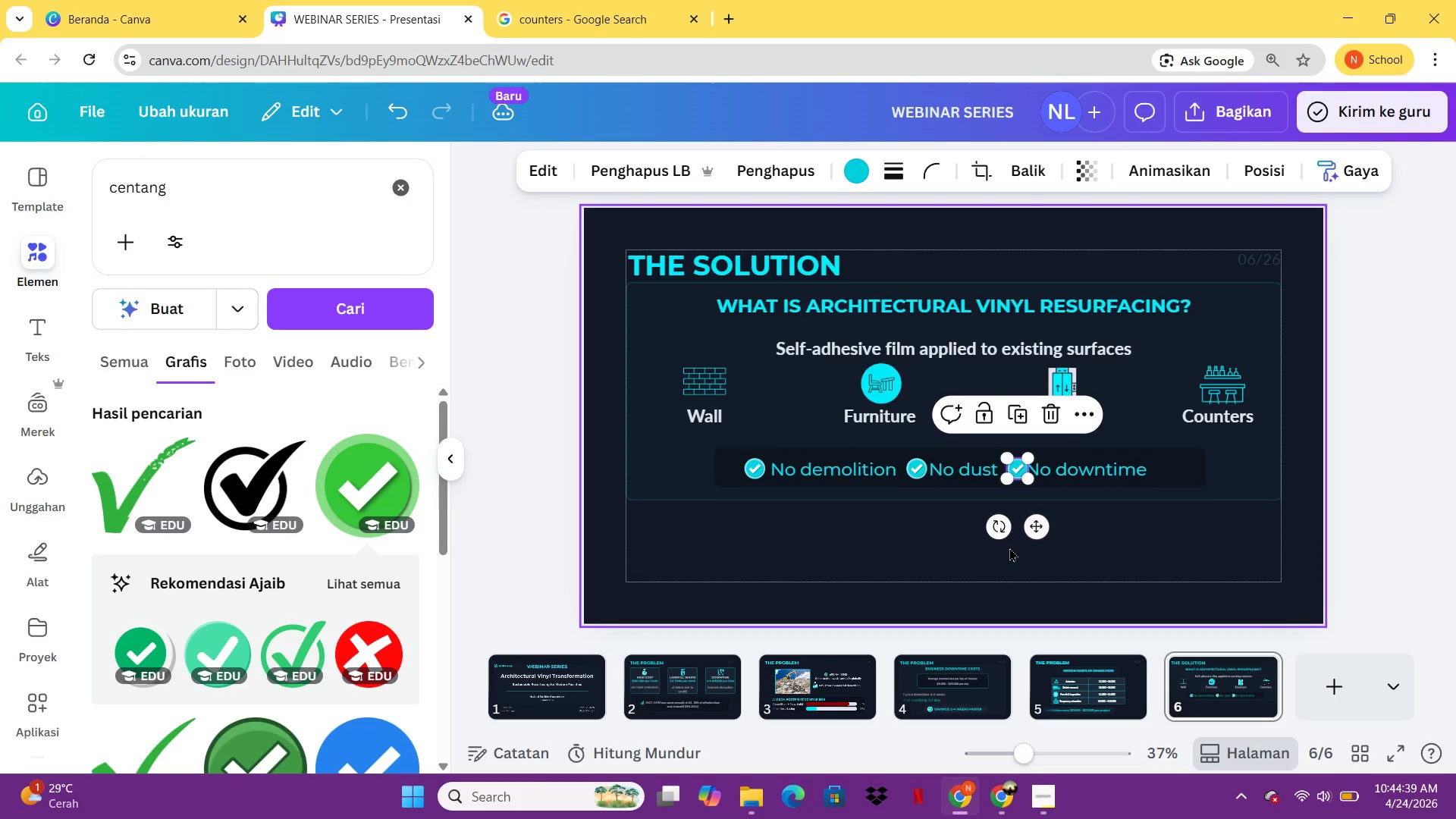 
left_click([1009, 548])
 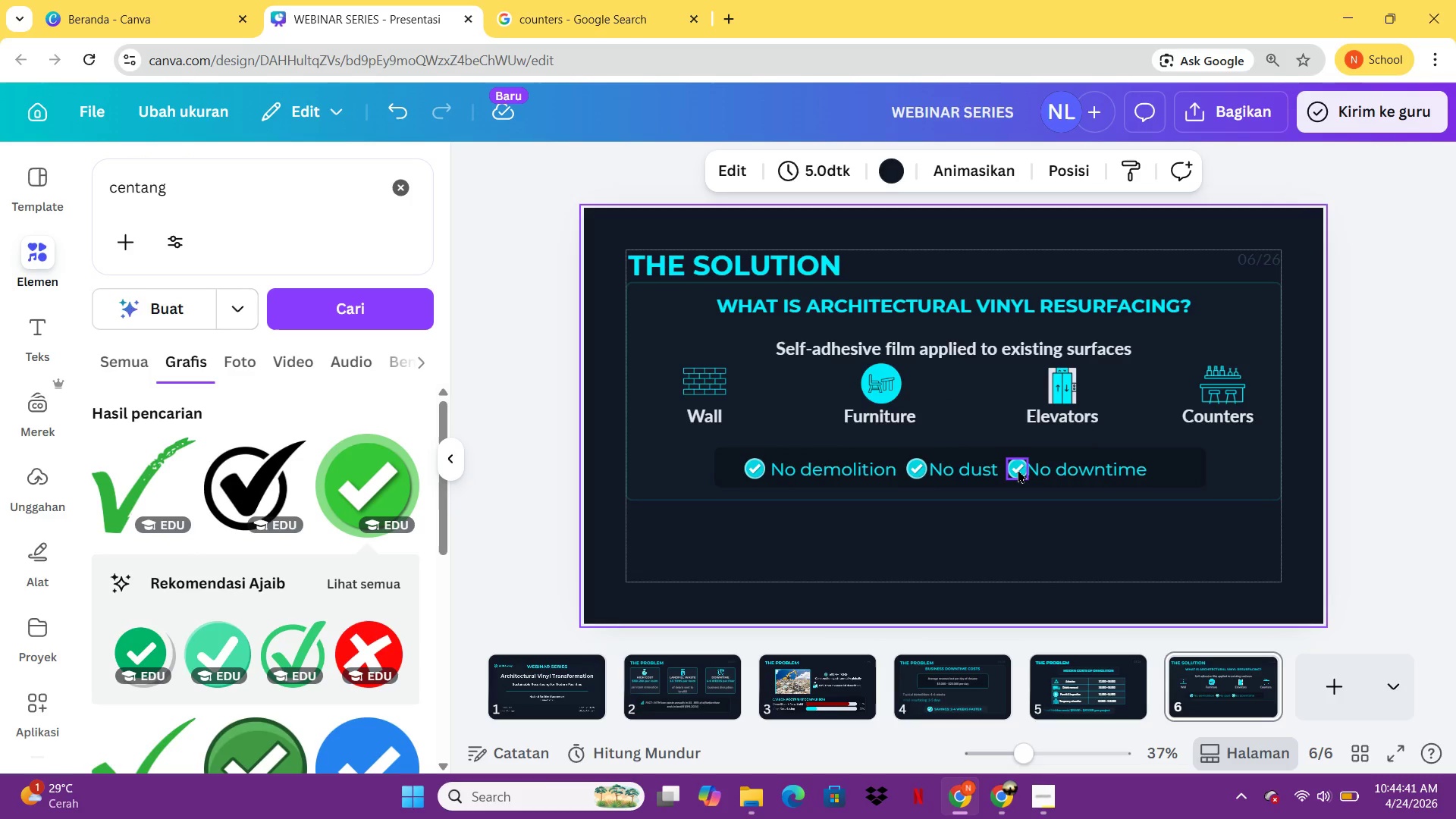 
left_click([1018, 469])
 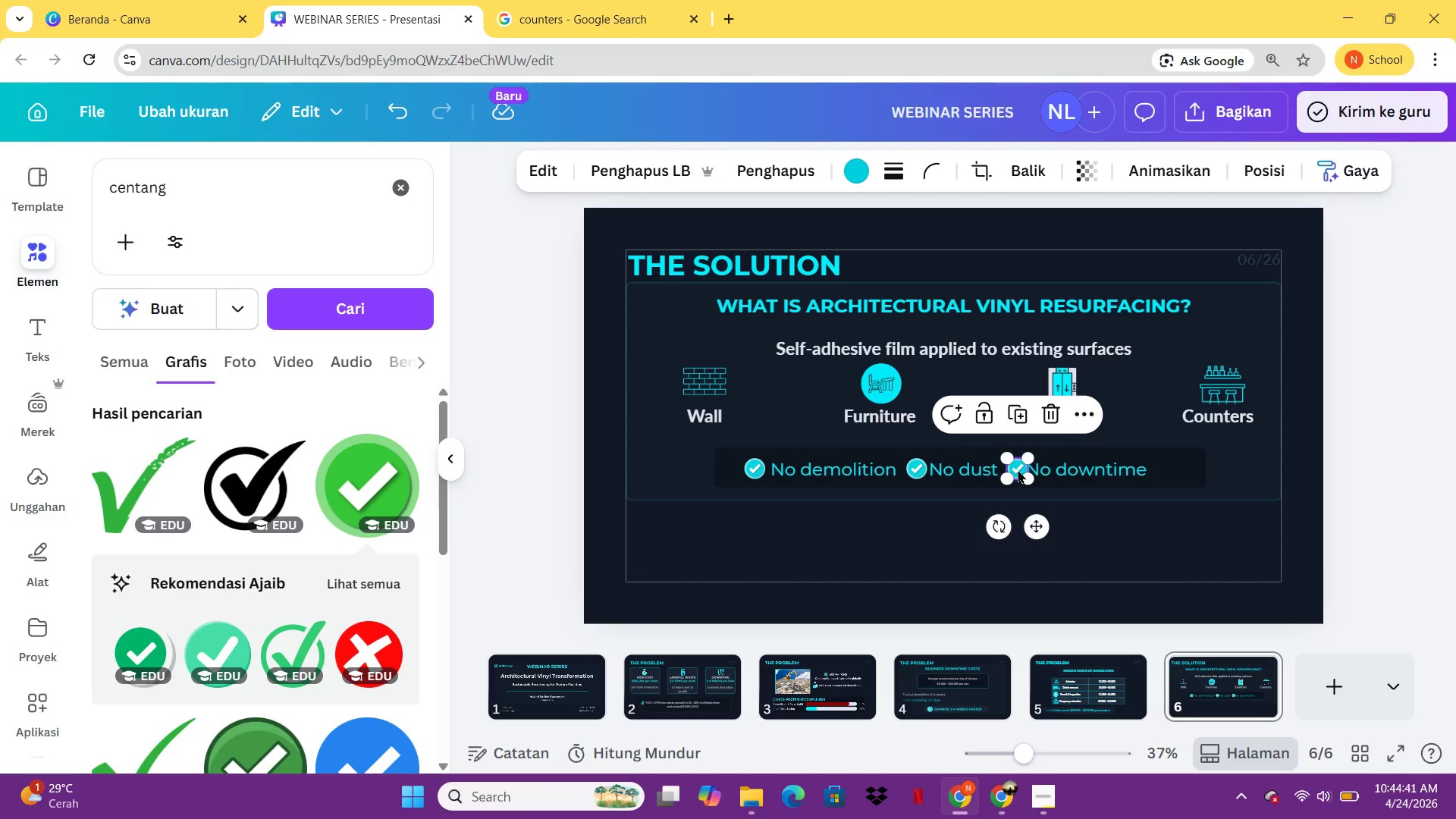 
key(ArrowLeft)
 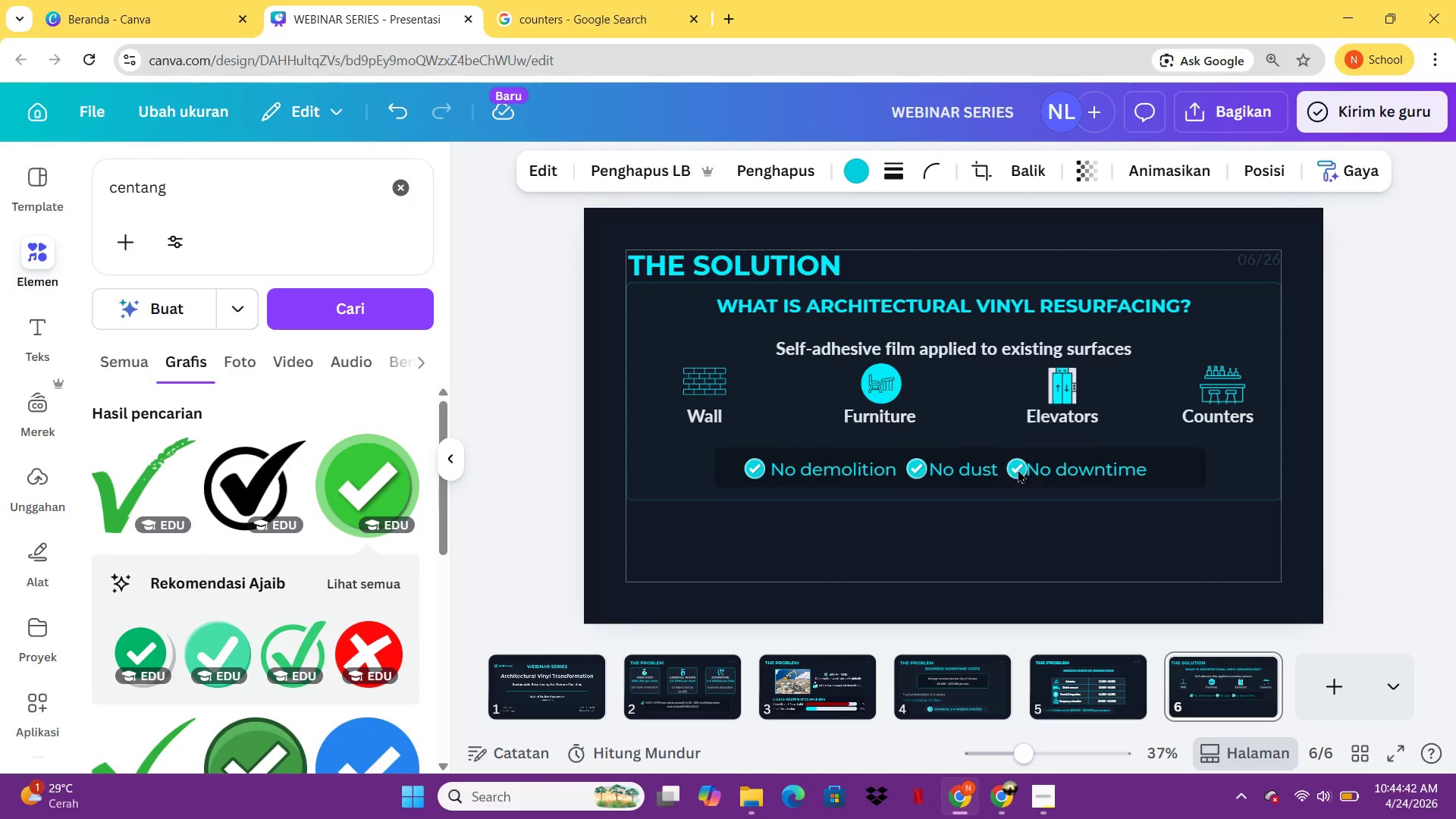 
key(ArrowLeft)
 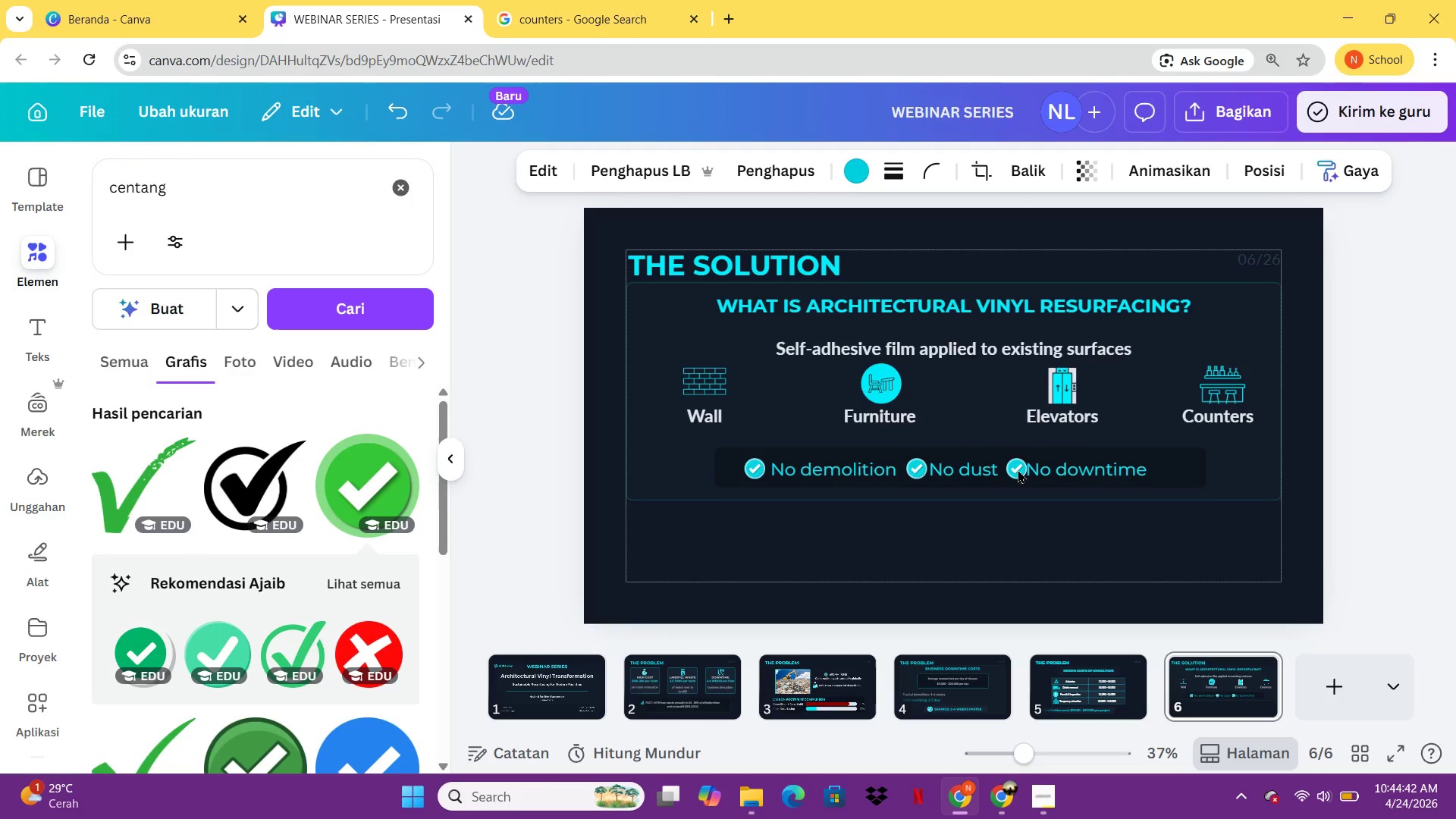 
key(ArrowLeft)
 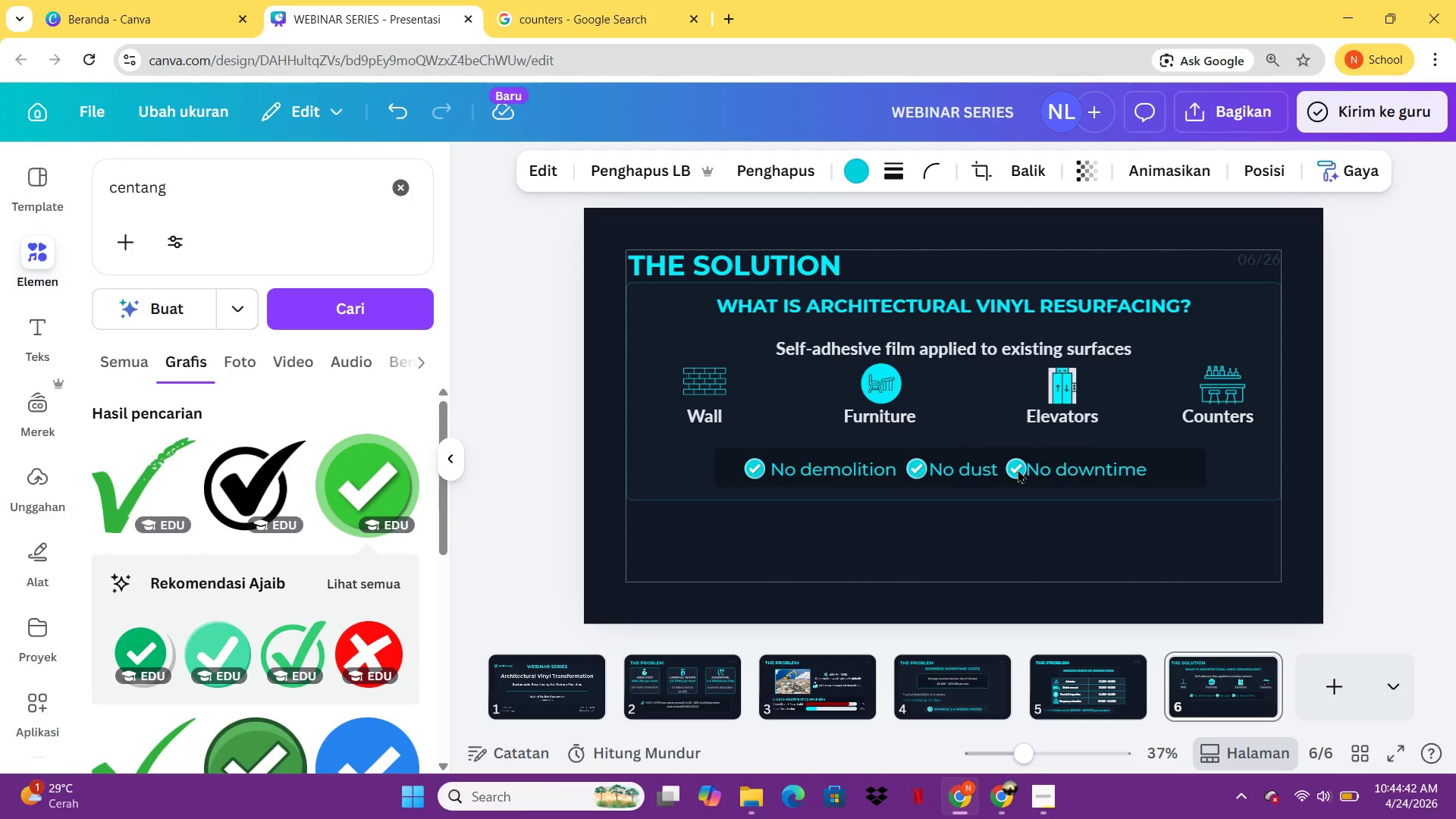 
key(ArrowLeft)
 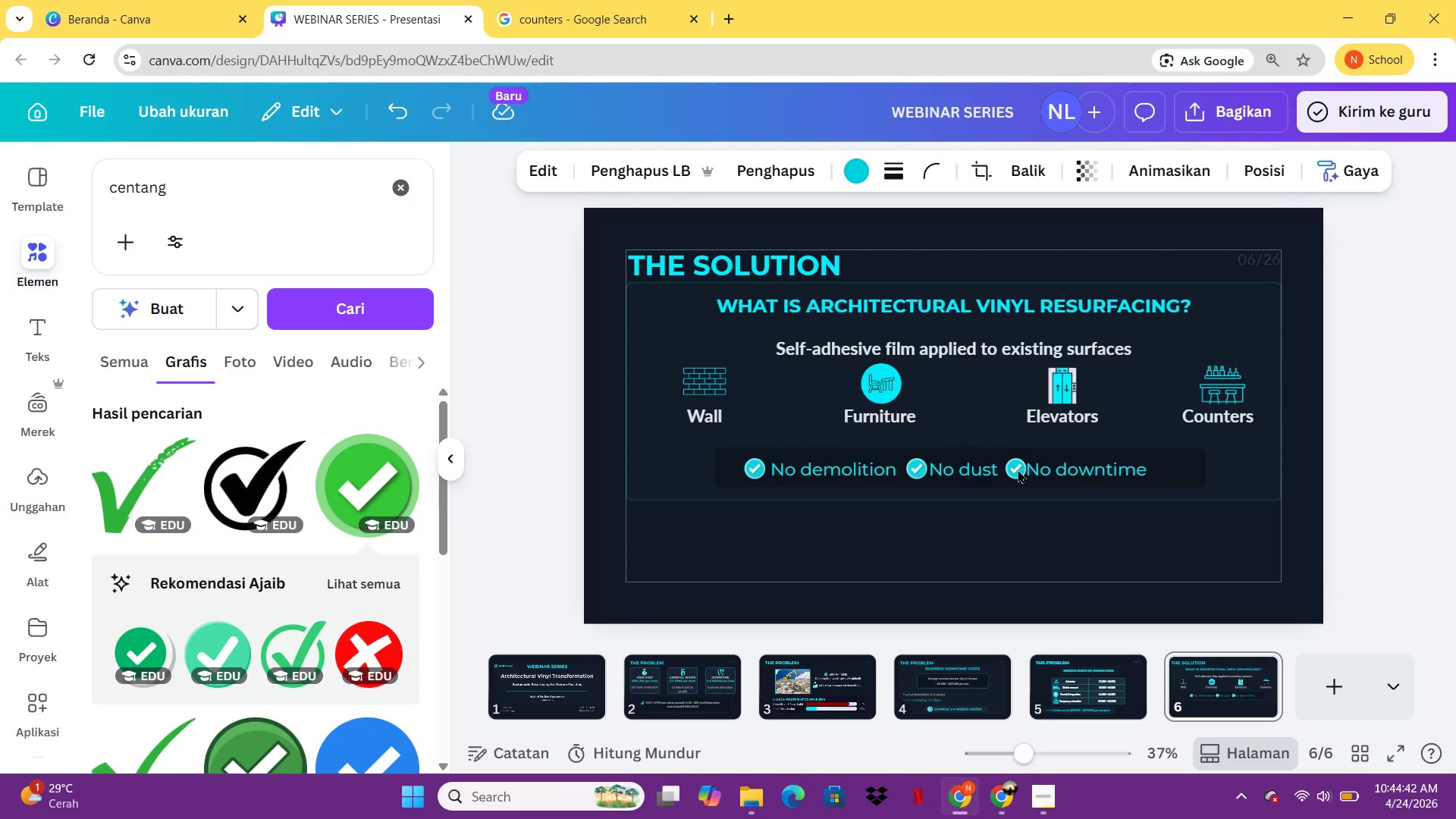 
key(ArrowLeft)
 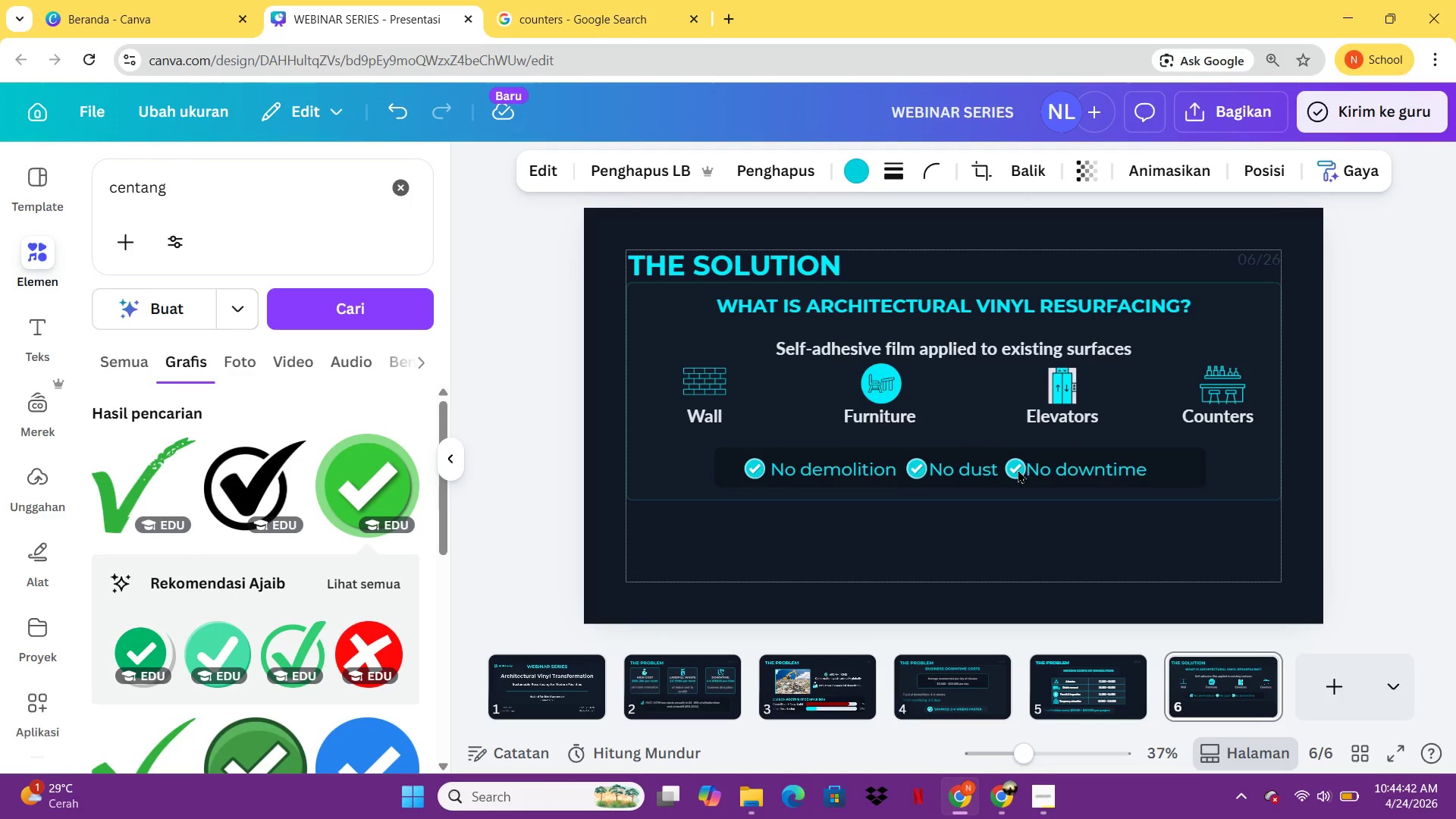 
key(ArrowLeft)
 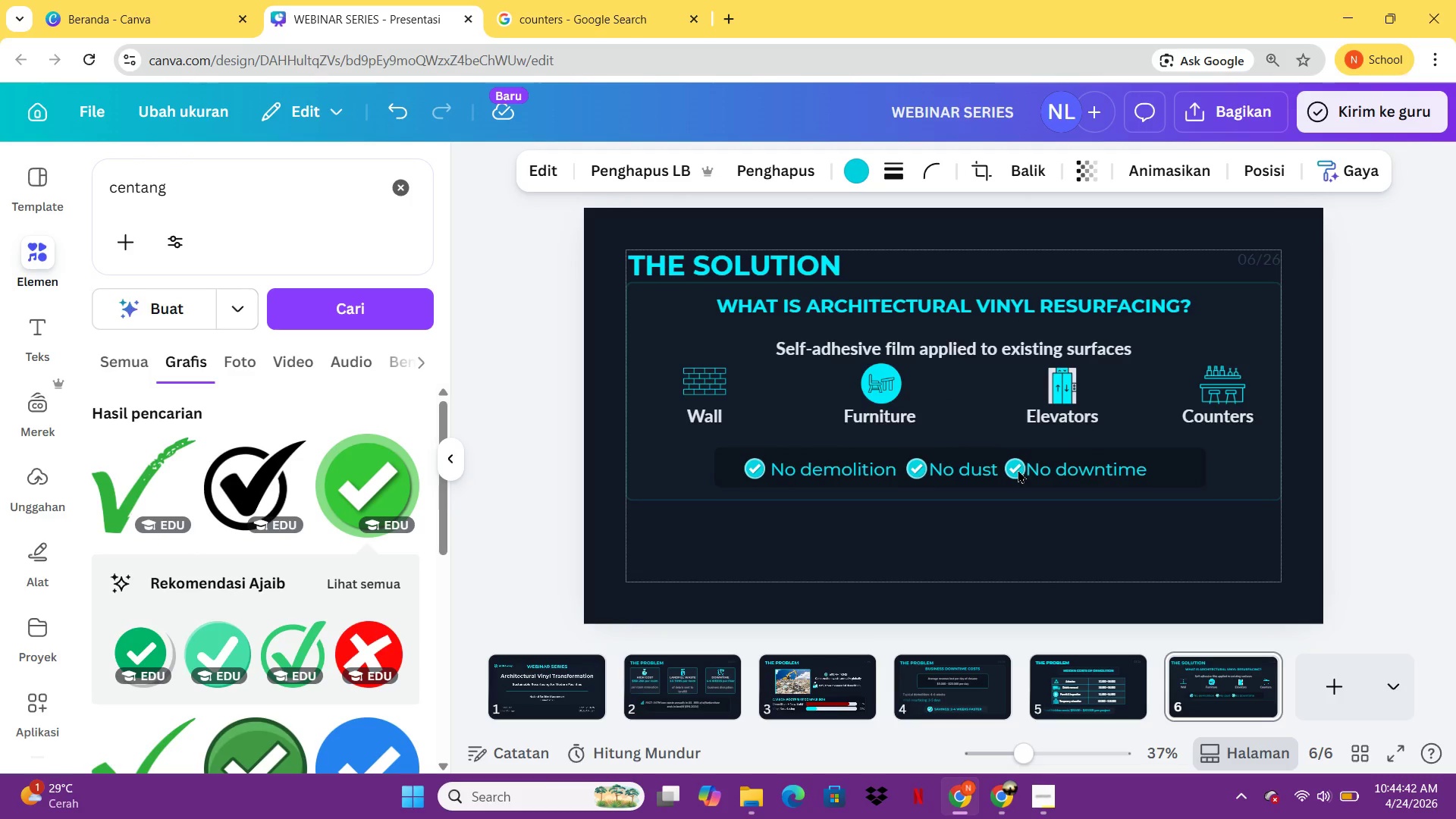 
key(ArrowLeft)
 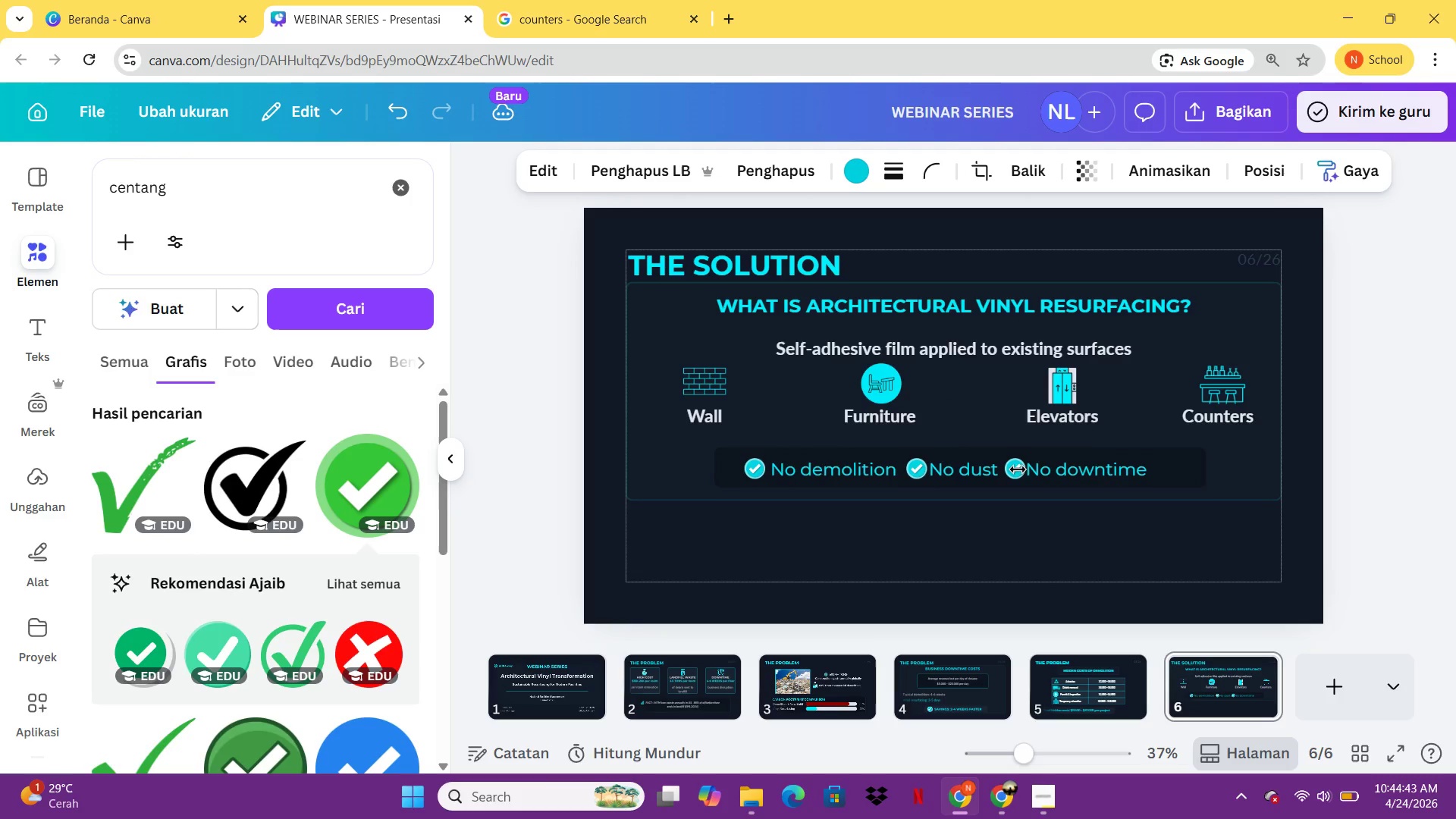 
key(ArrowLeft)
 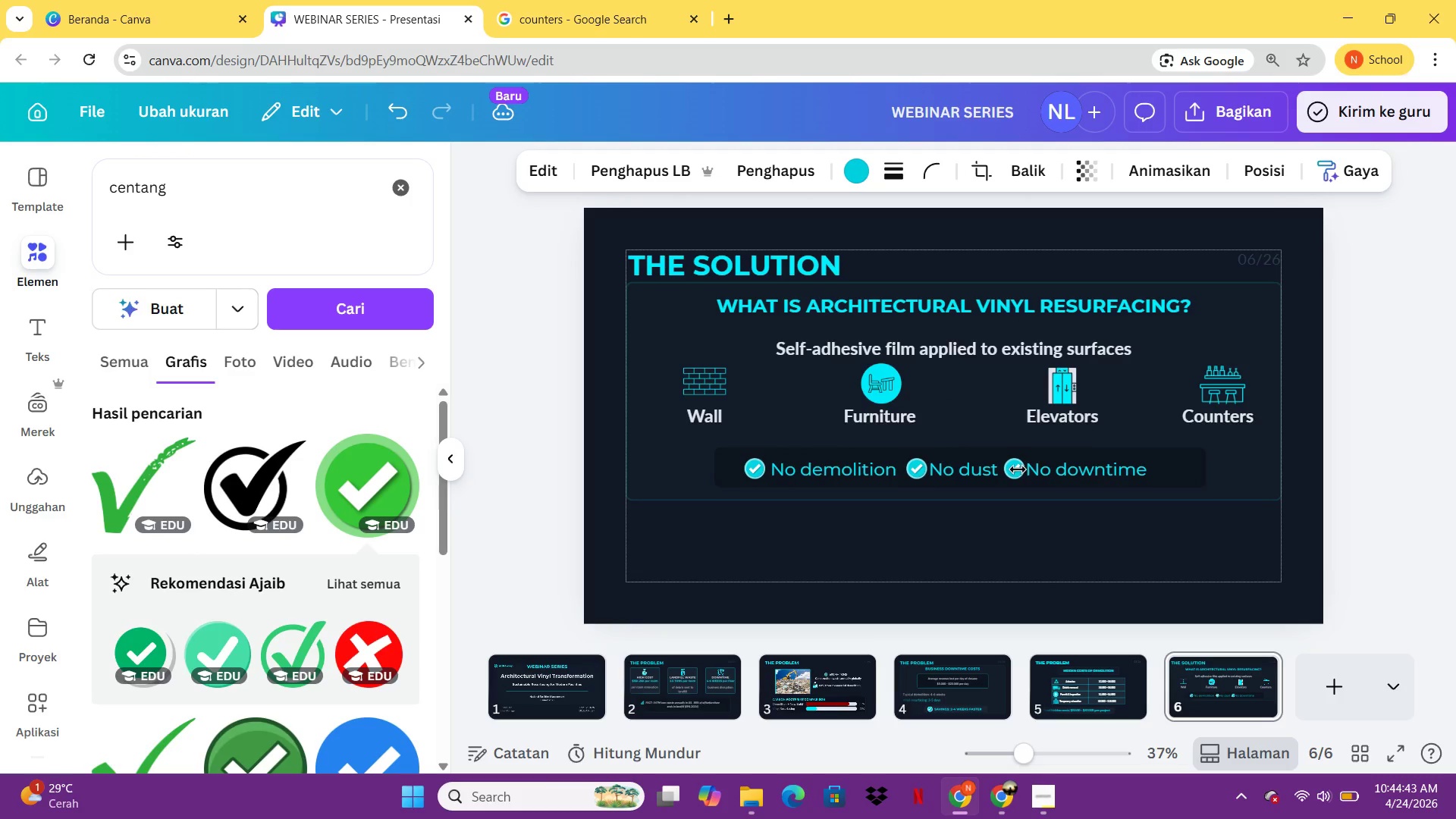 
key(ArrowLeft)
 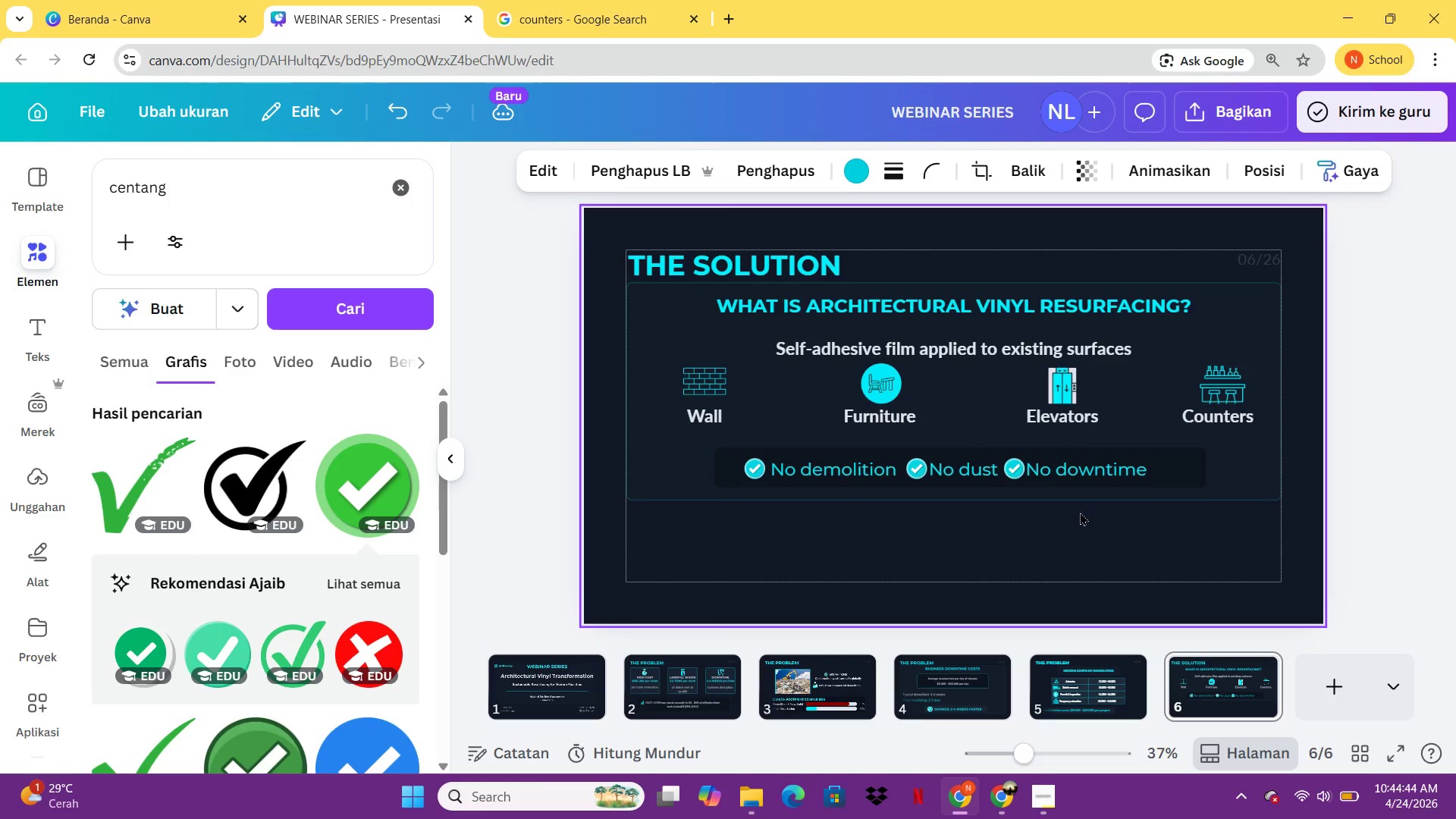 
left_click([1080, 512])
 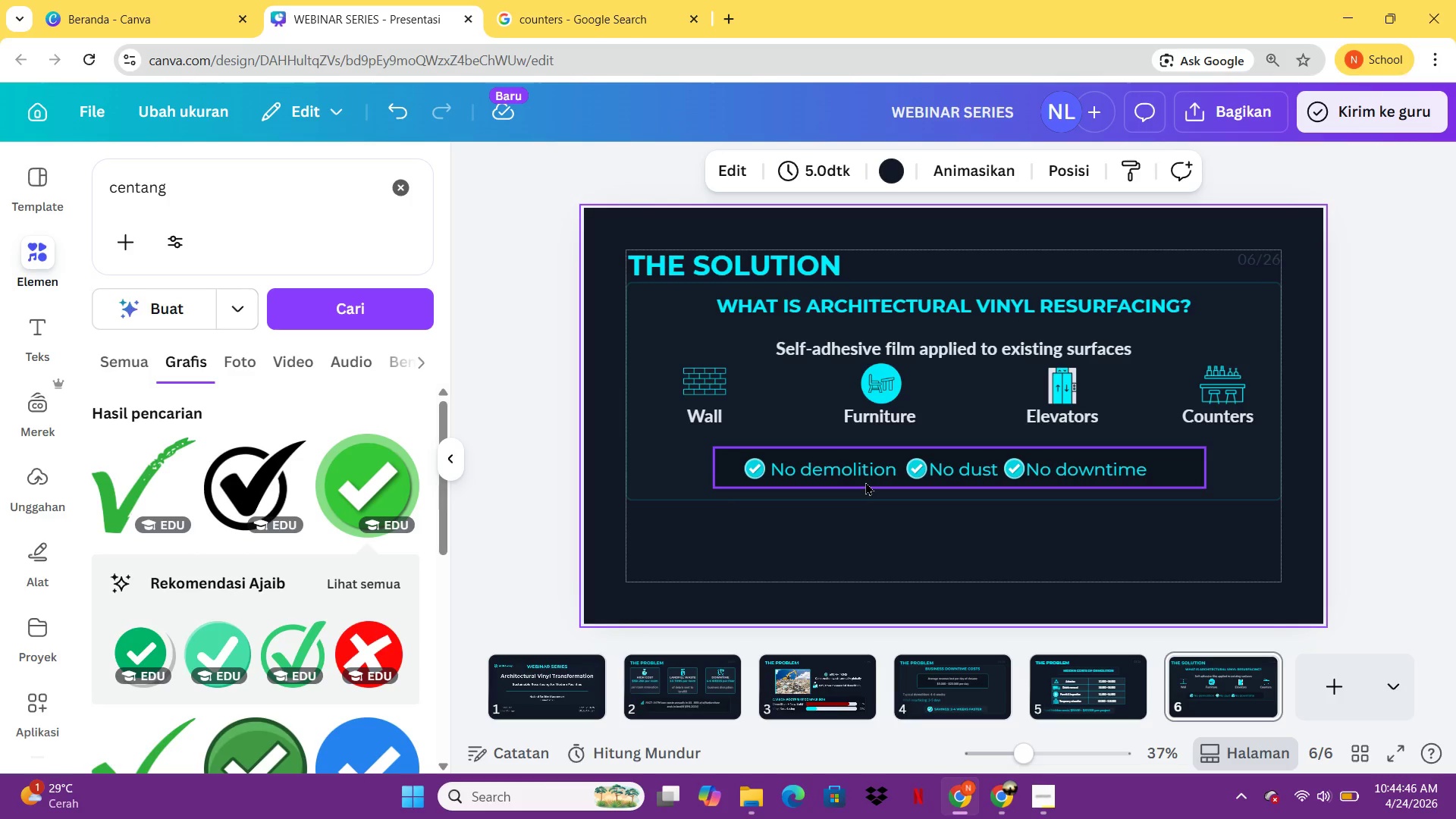 
hold_key(key=ControlLeft, duration=0.53)
 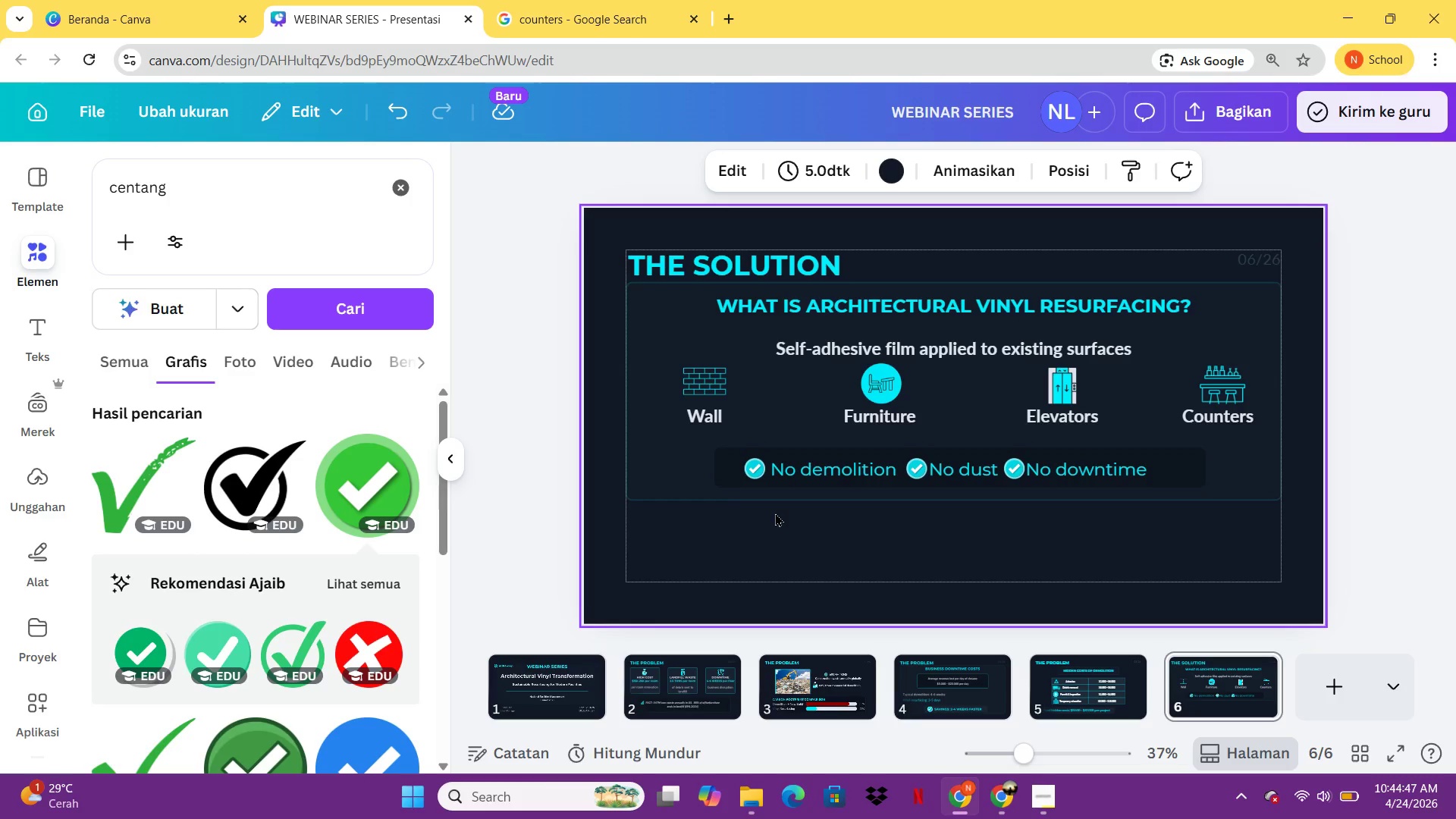 
left_click([775, 513])
 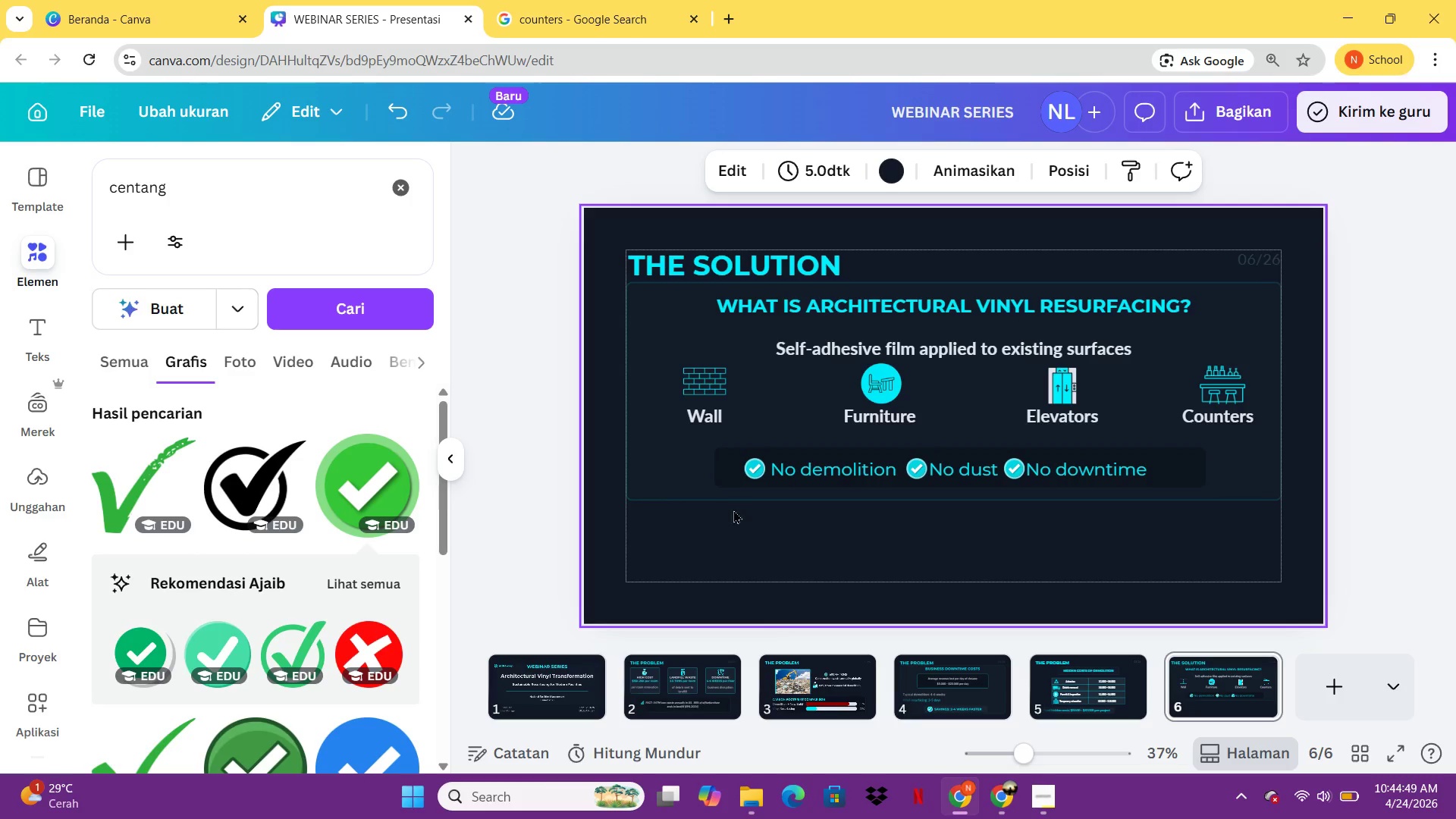 
left_click_drag(start_coordinate=[686, 516], to_coordinate=[1259, 303])
 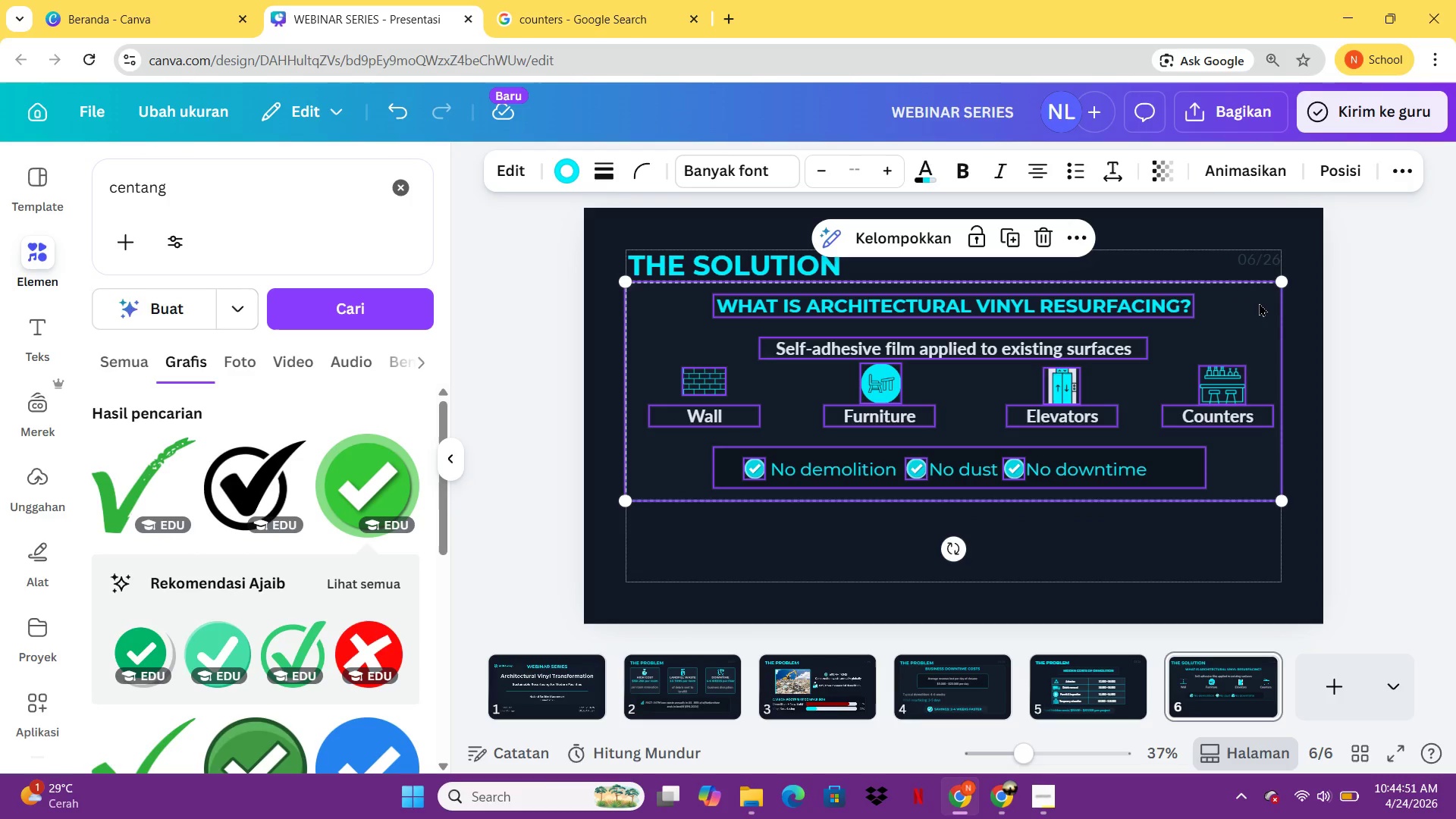 
key(Control+G)
 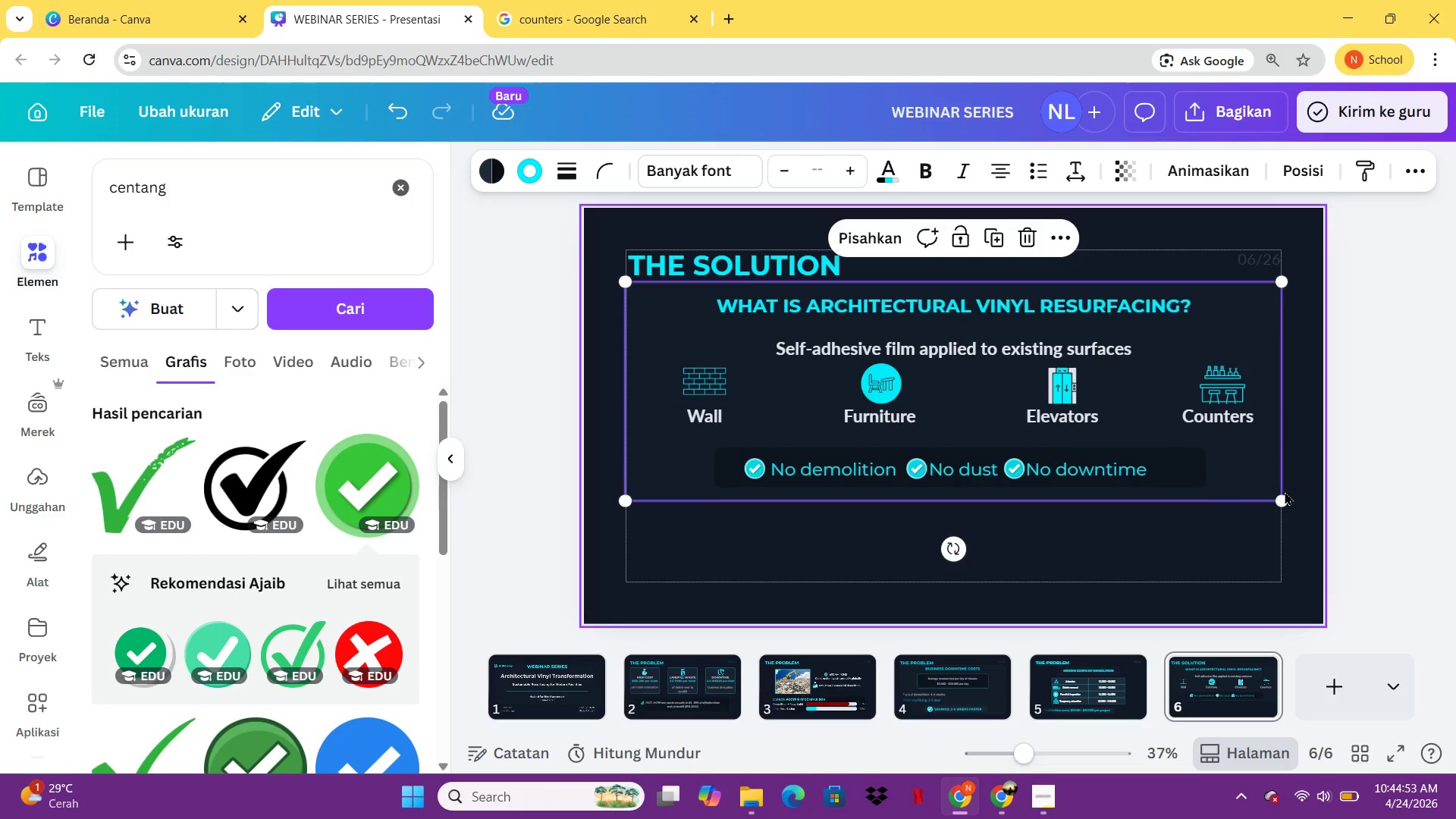 
left_click_drag(start_coordinate=[1283, 499], to_coordinate=[1235, 445])
 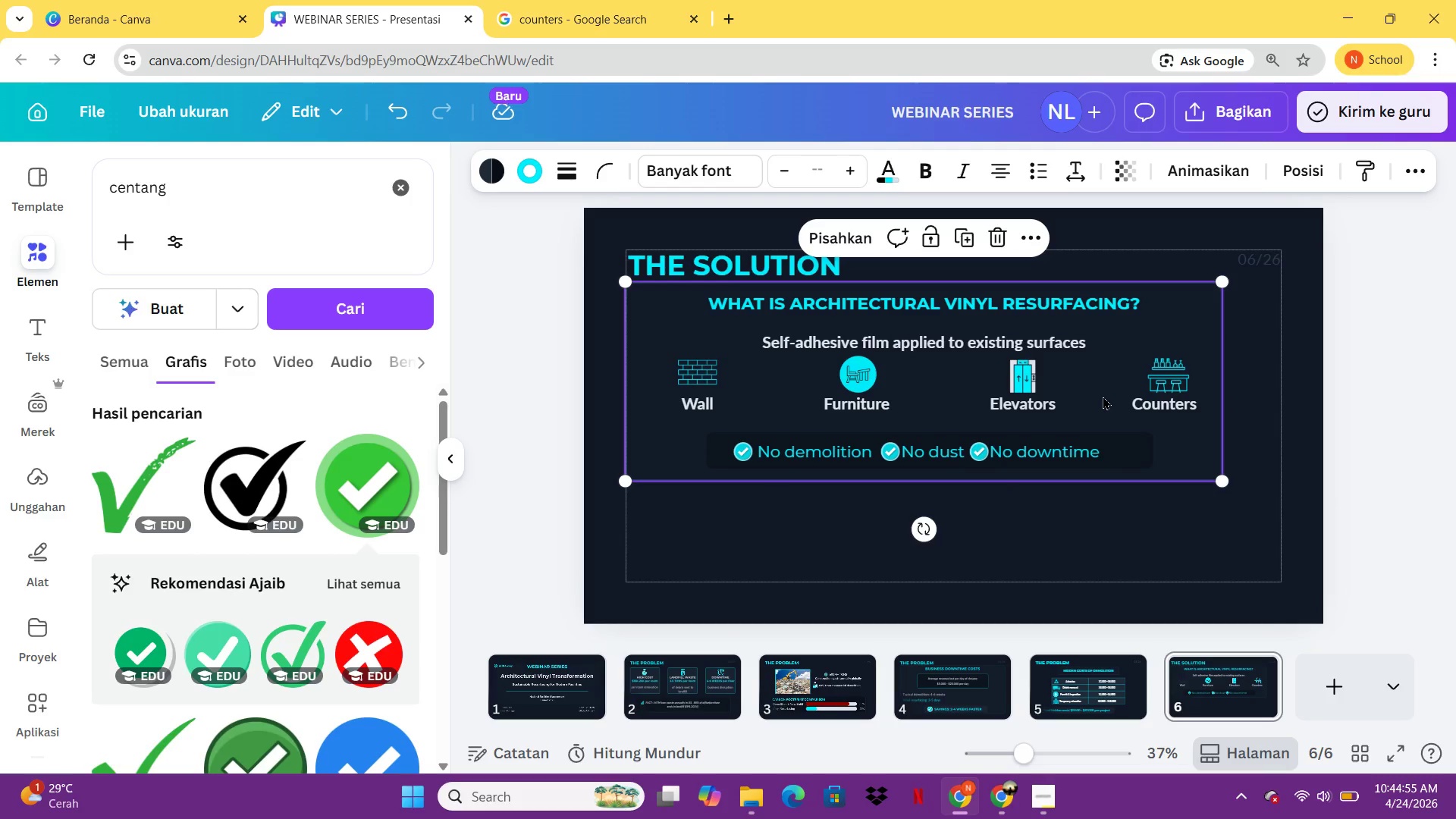 
left_click_drag(start_coordinate=[1103, 396], to_coordinate=[1134, 395])
 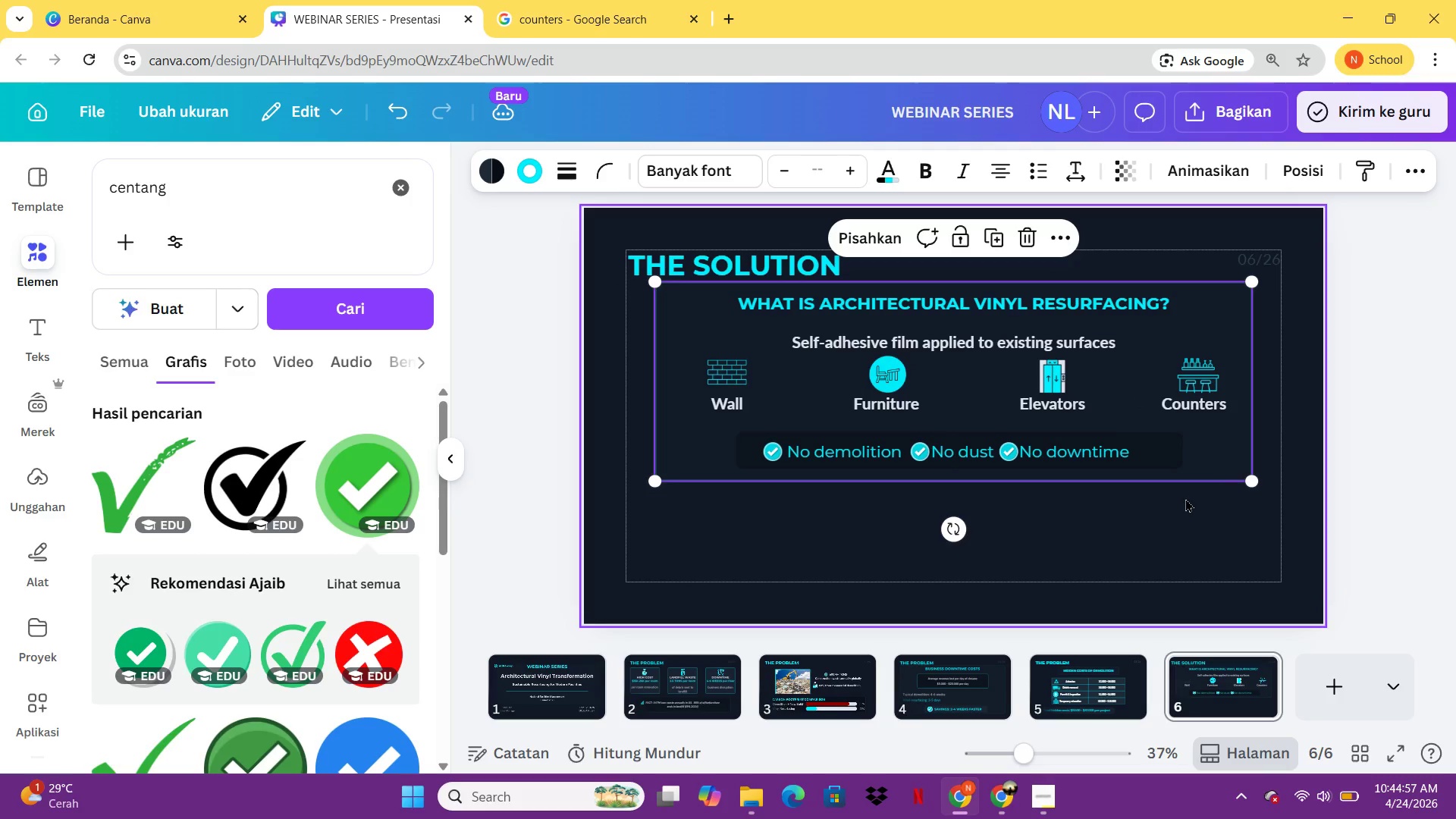 
left_click([1185, 498])
 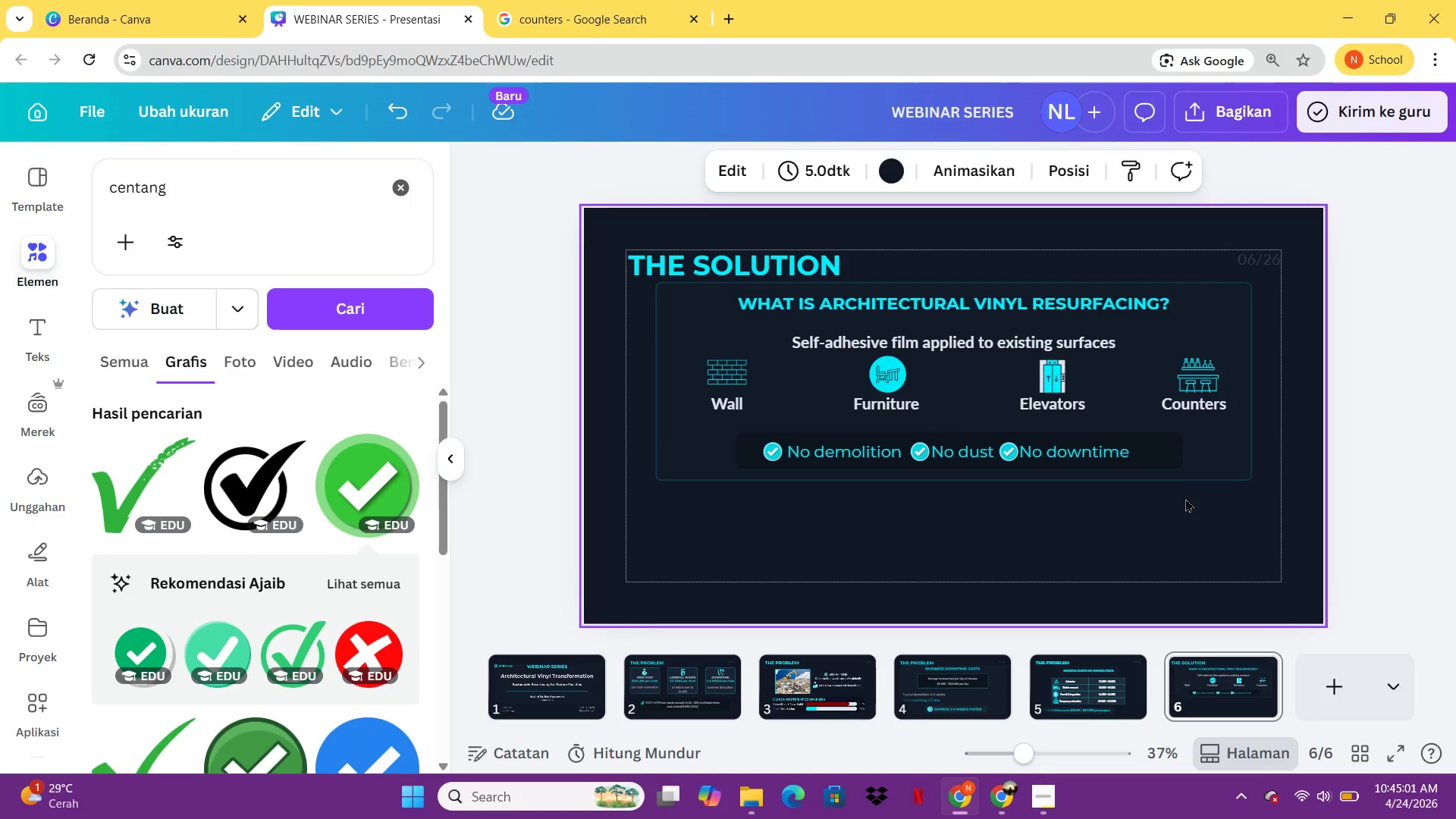 
wait(8.77)
 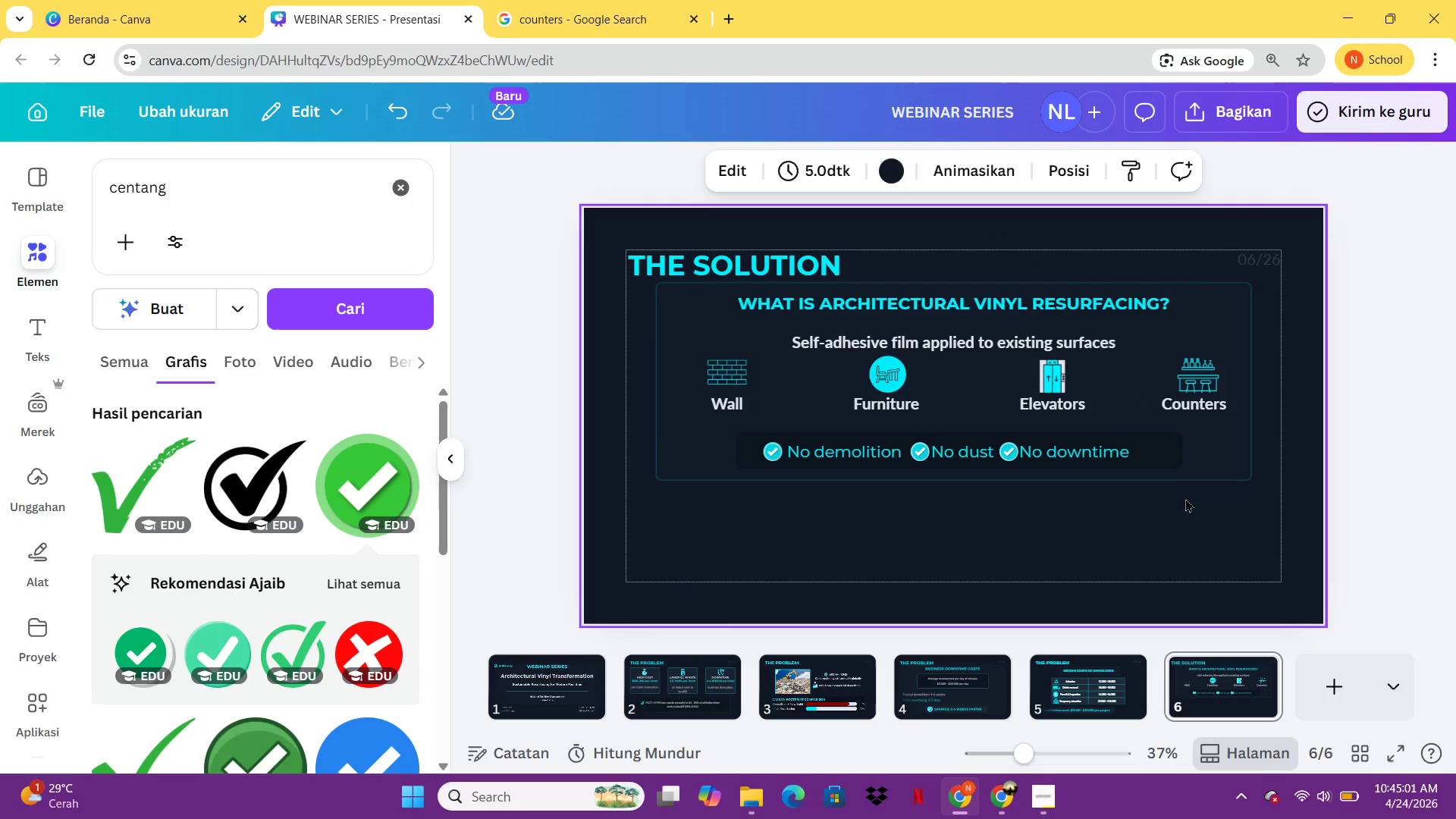 
left_click_drag(start_coordinate=[287, 197], to_coordinate=[103, 194])
 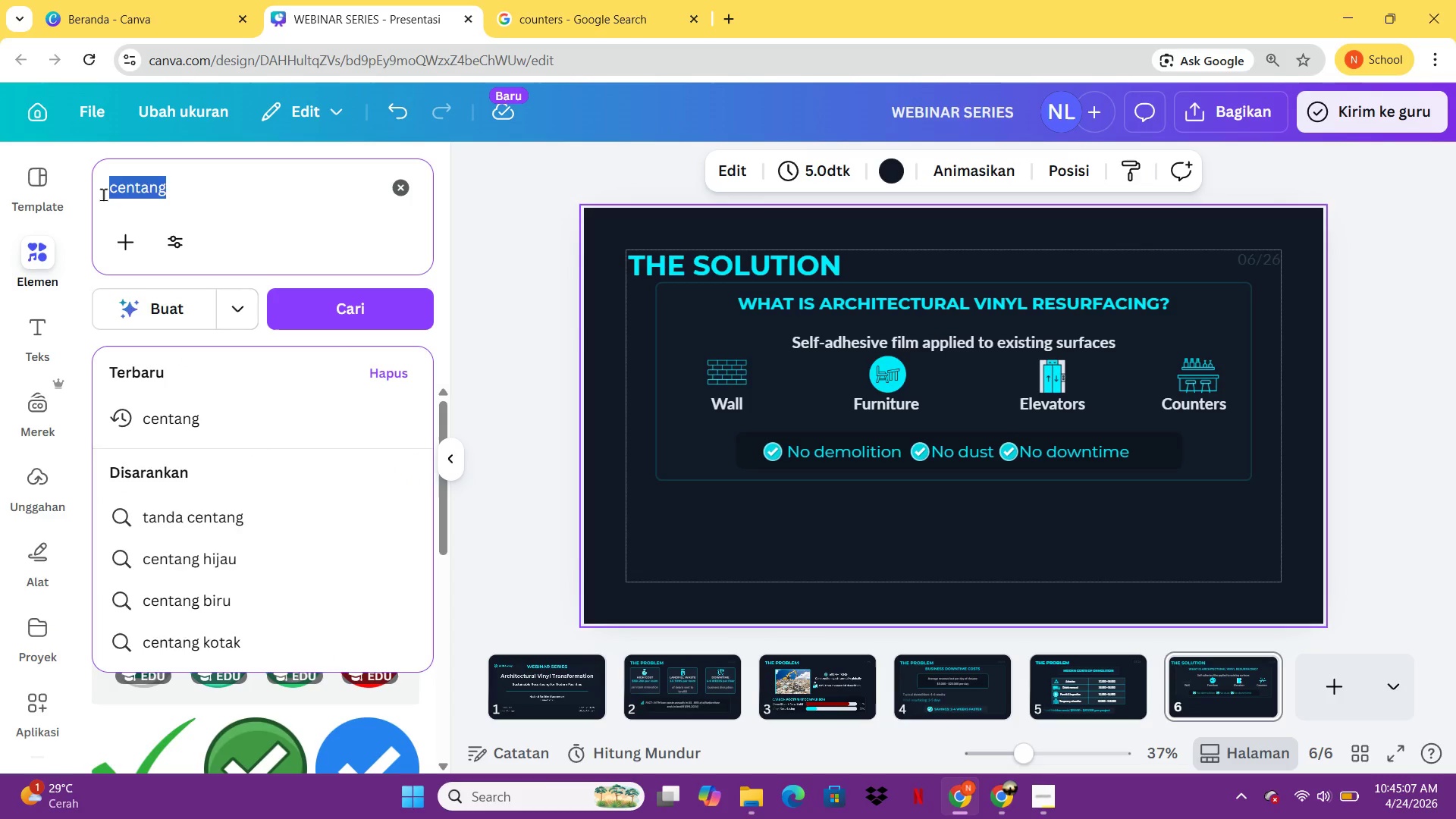 
type(viny;)
key(Backspace)
type(l film peel)
 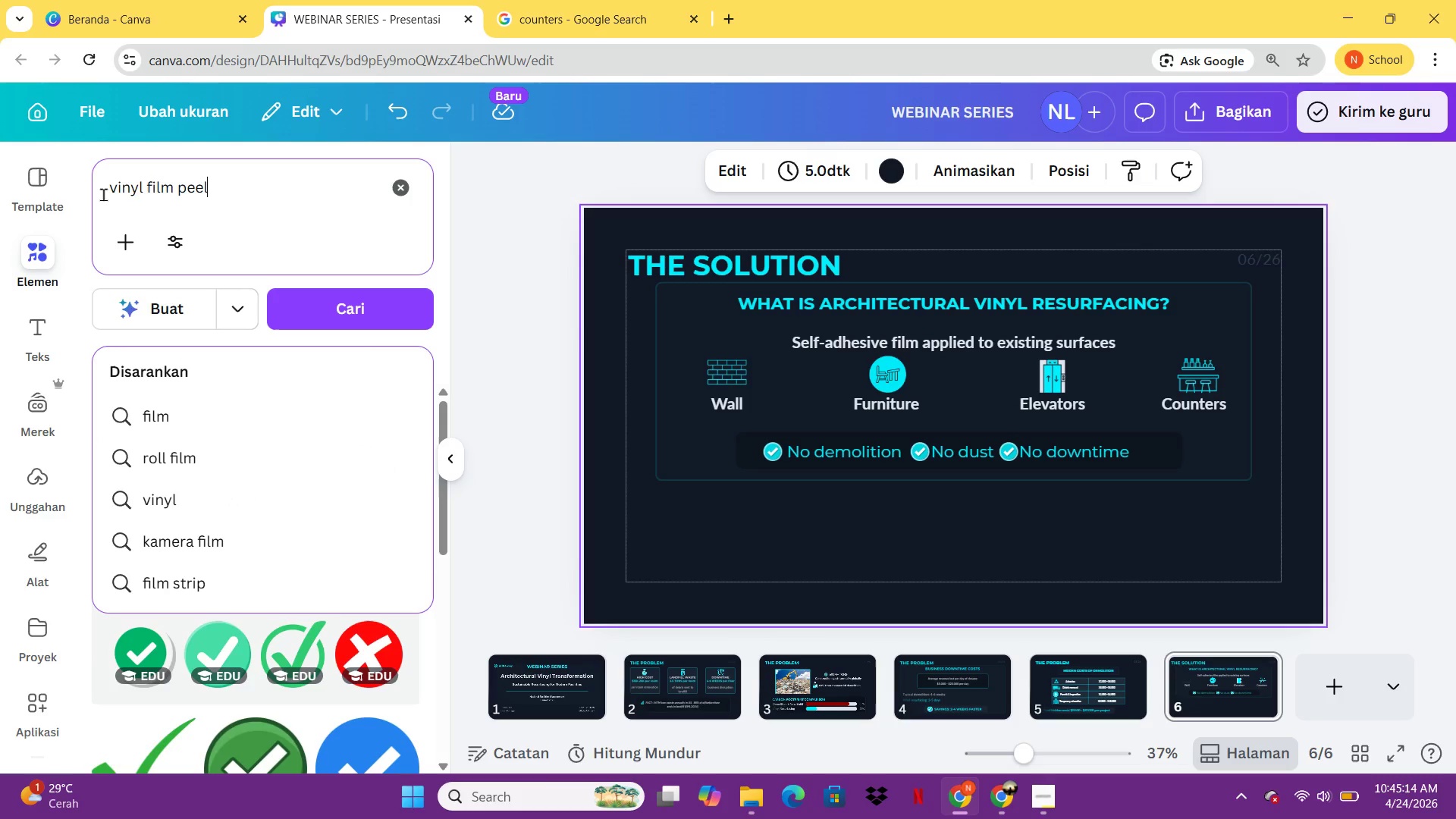 
key(Enter)
 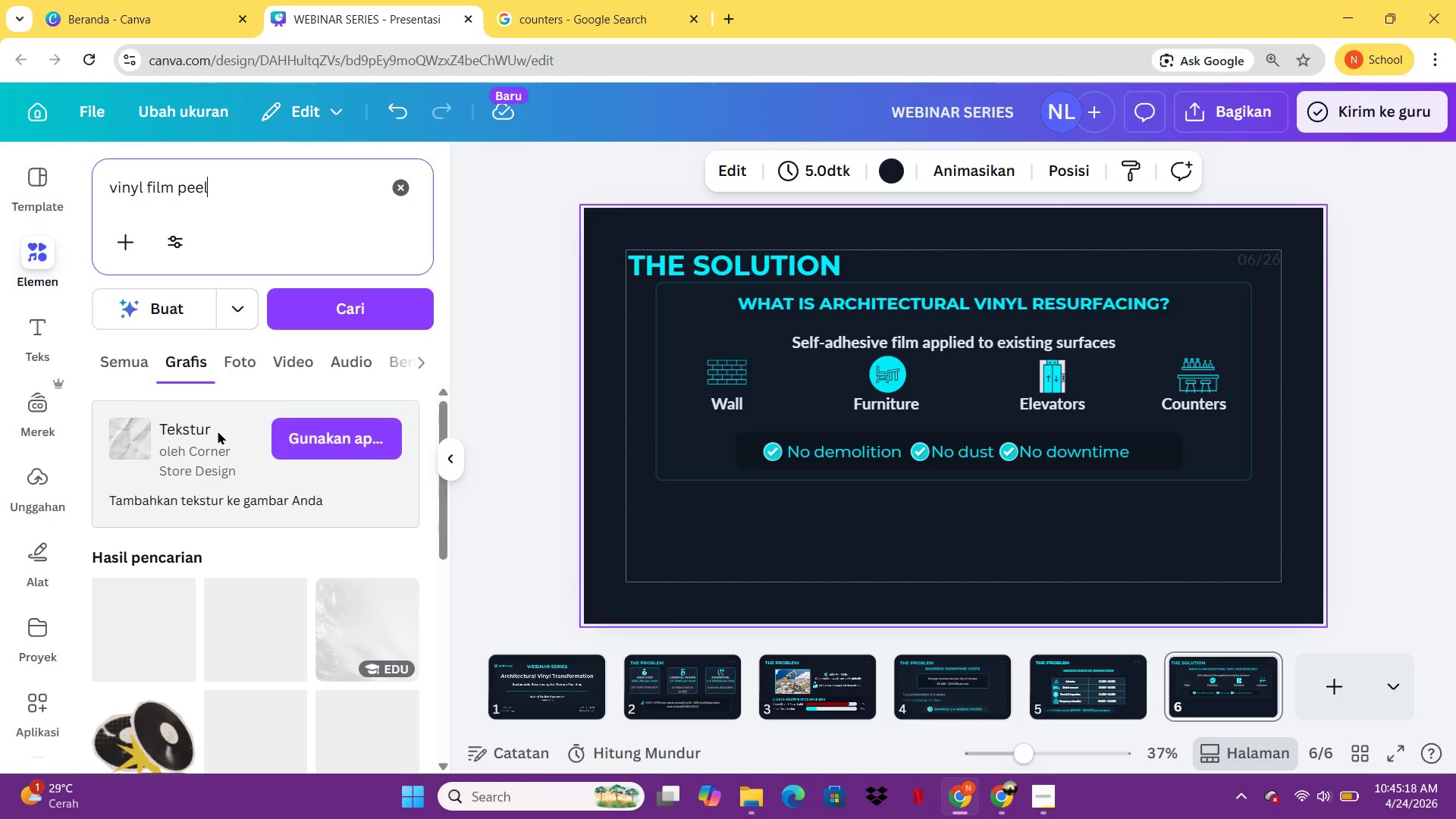 
wait(5.83)
 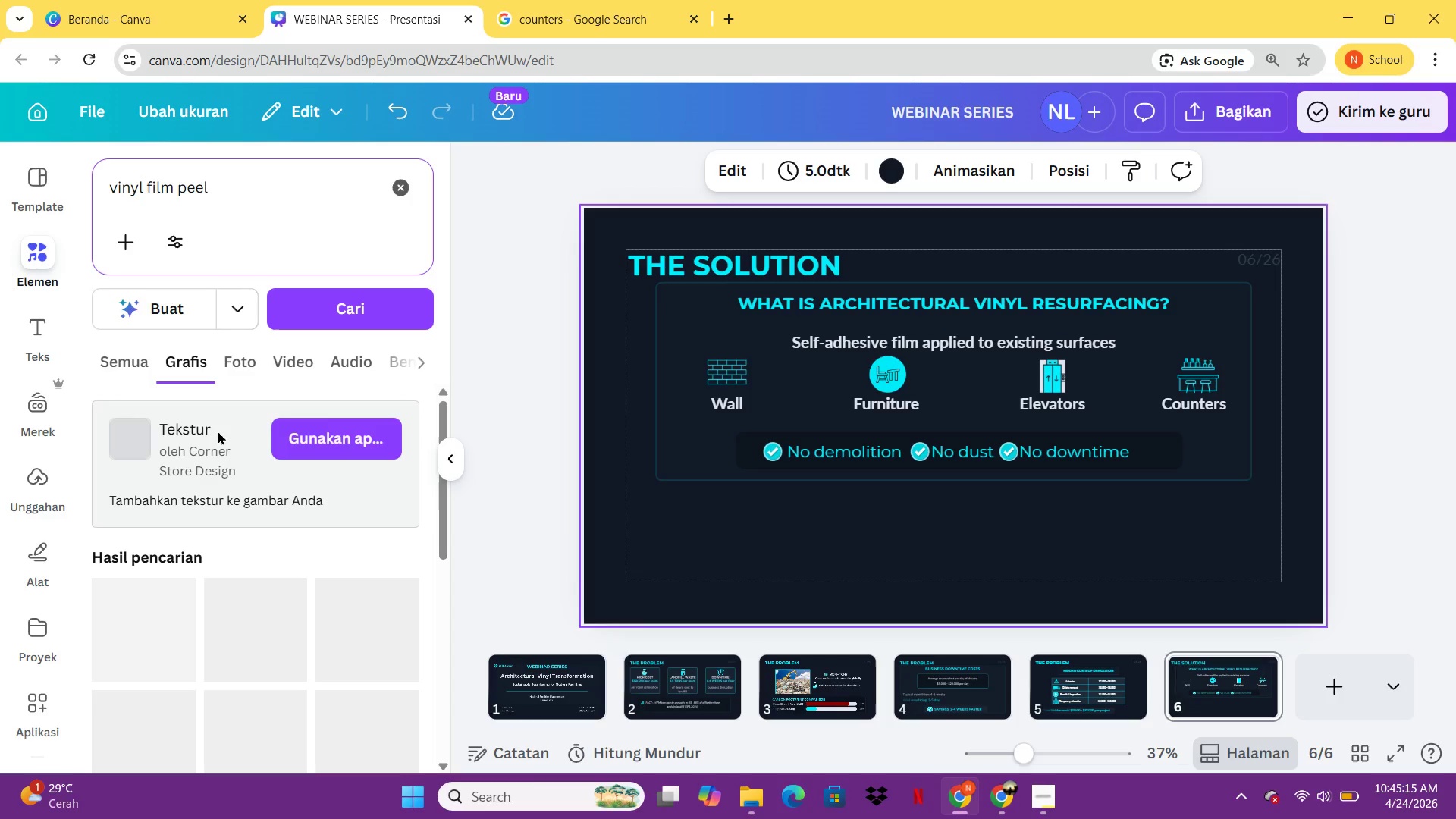 
left_click([249, 367])
 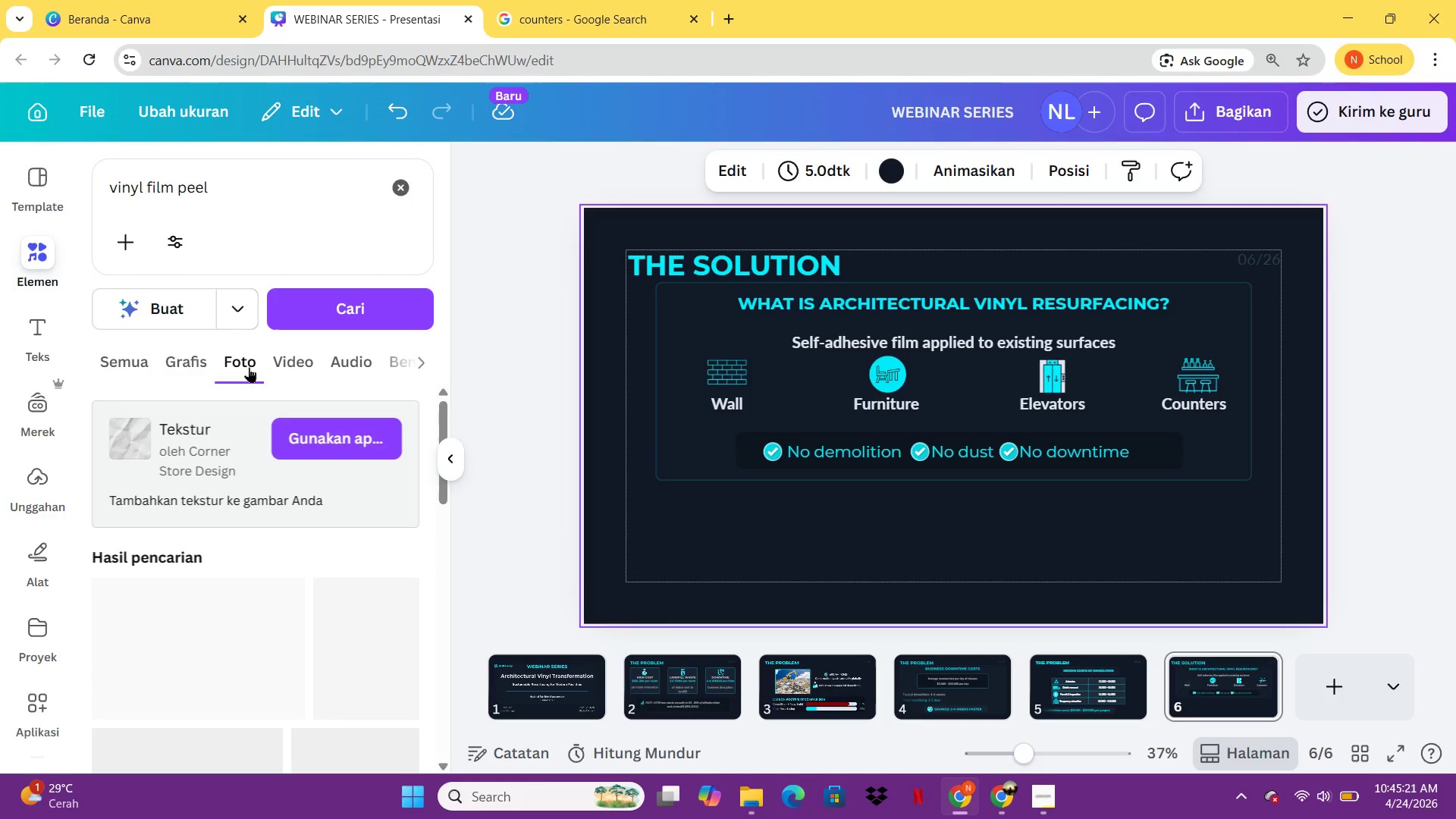 
mouse_move([295, 549])
 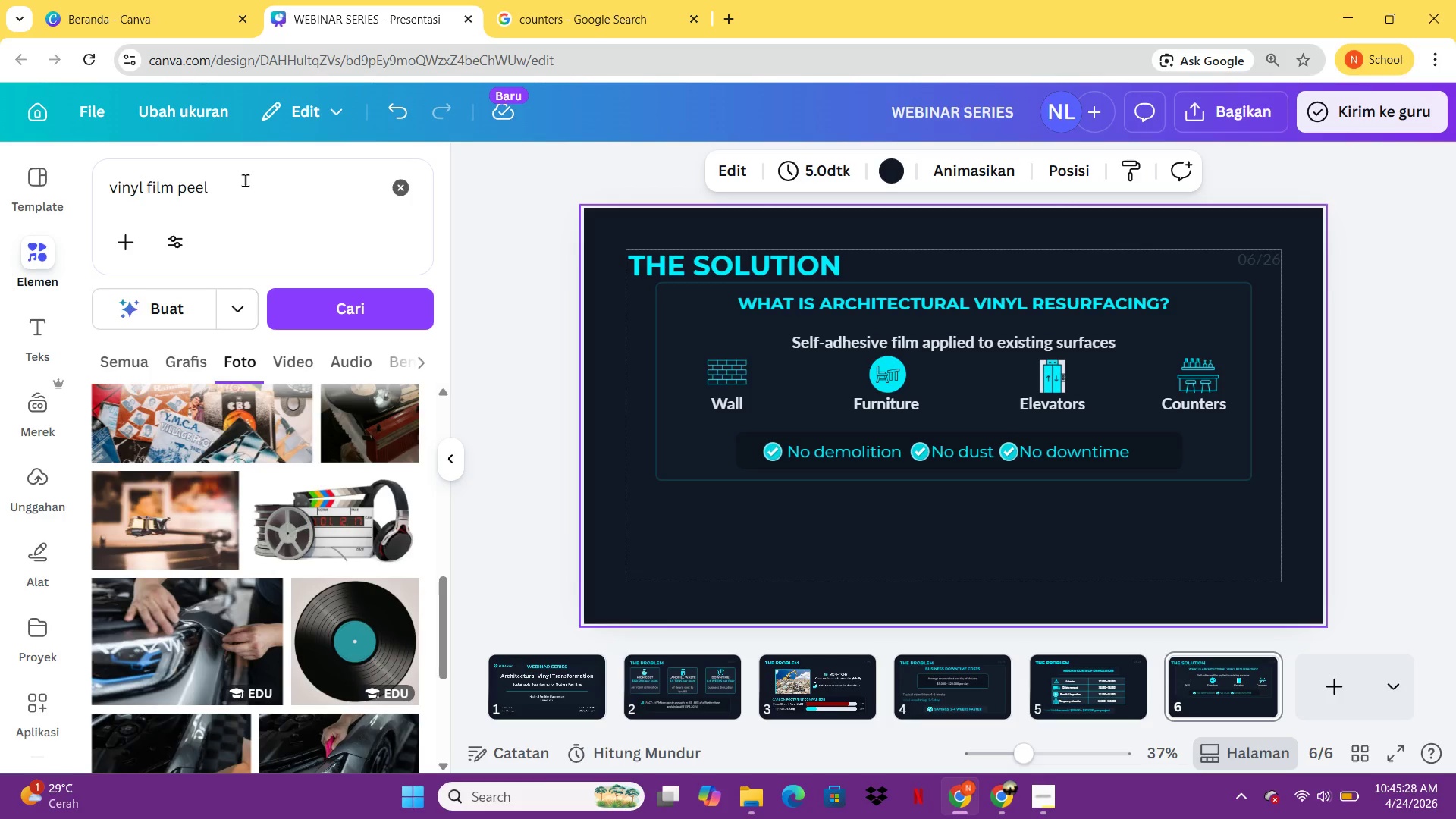 
left_click_drag(start_coordinate=[244, 180], to_coordinate=[17, 206])
 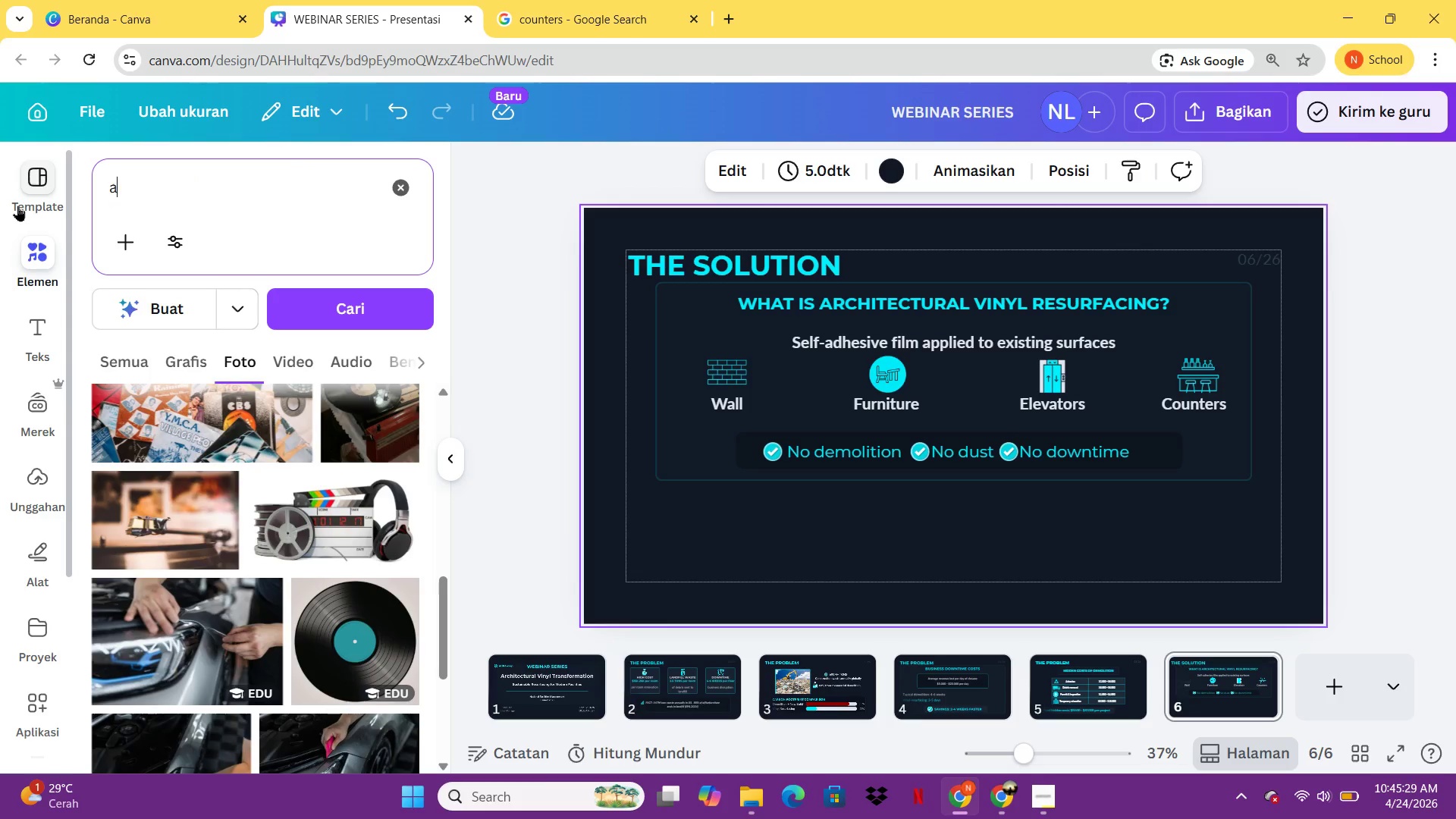 
type(adhesive film roll)
 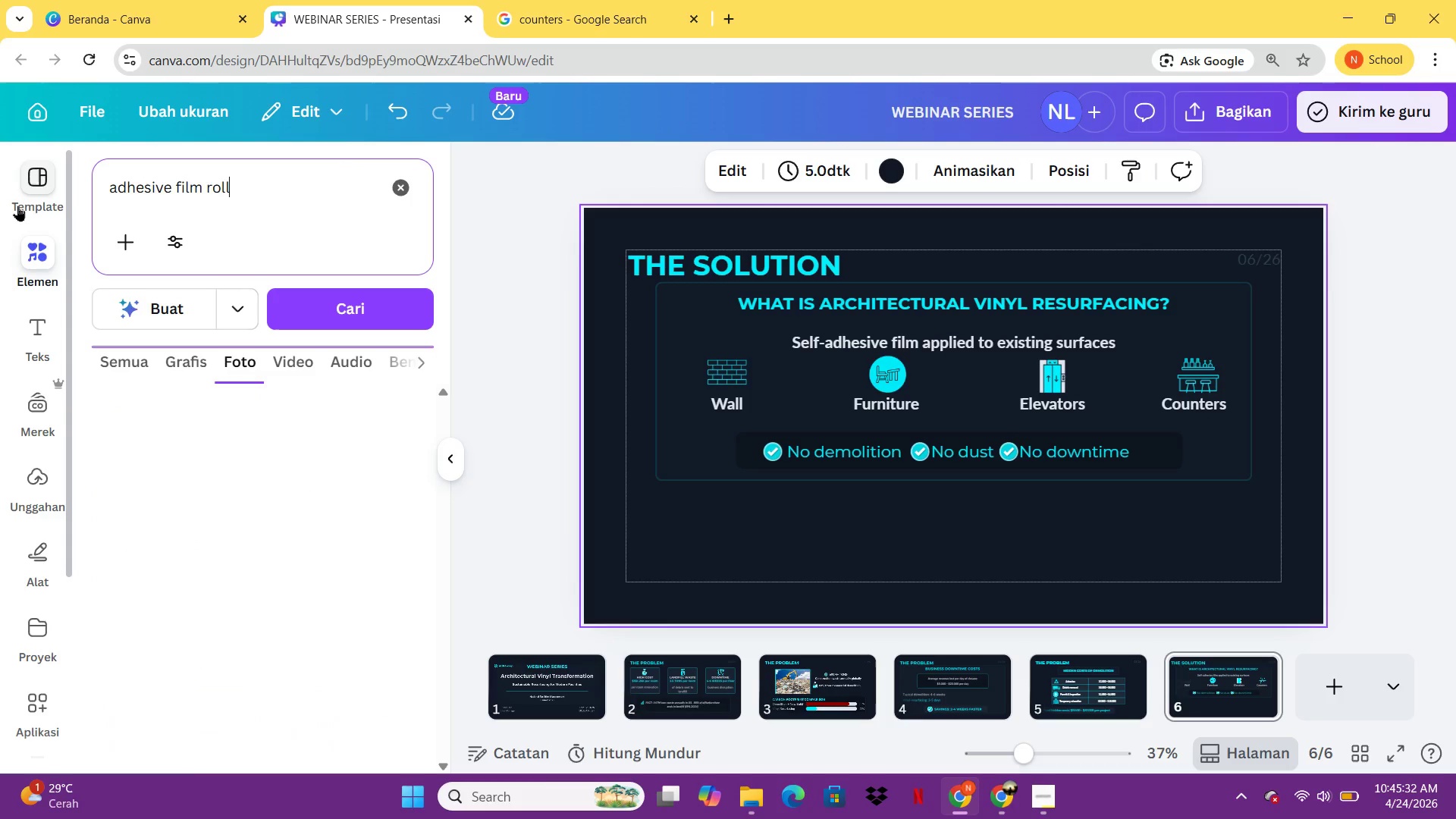 
key(Enter)
 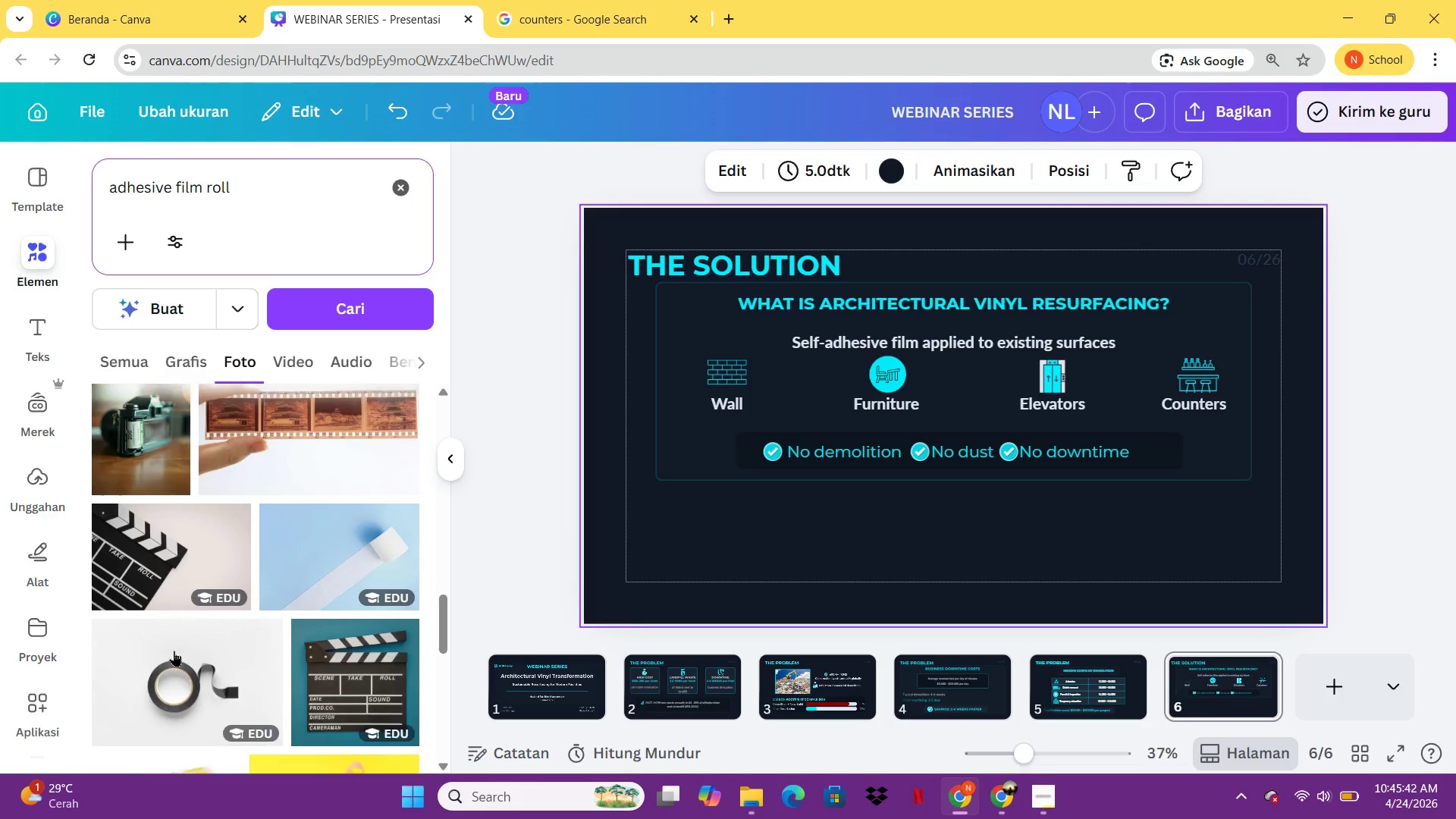 
wait(15.2)
 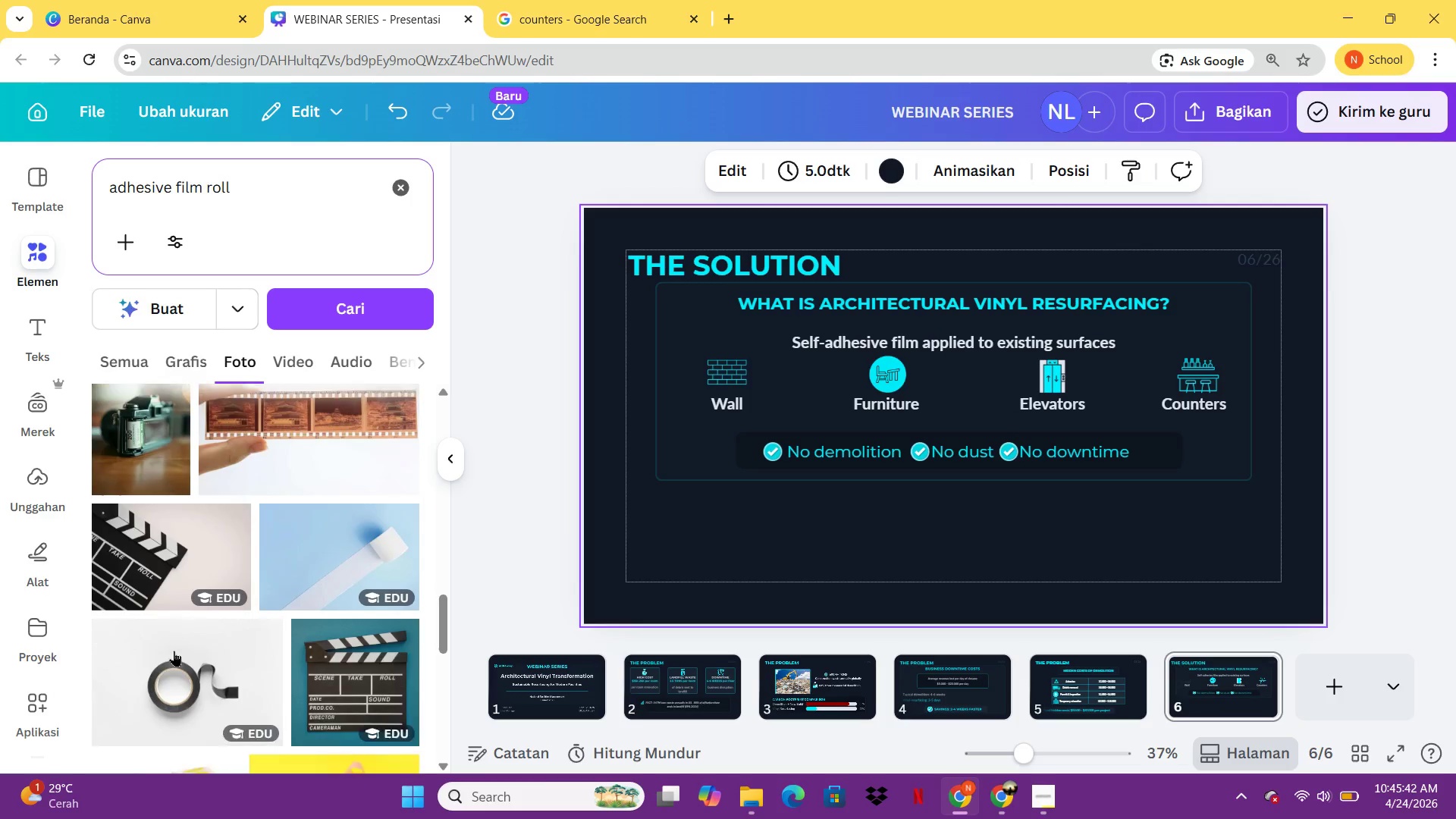 
left_click_drag(start_coordinate=[293, 187], to_coordinate=[62, 193])
 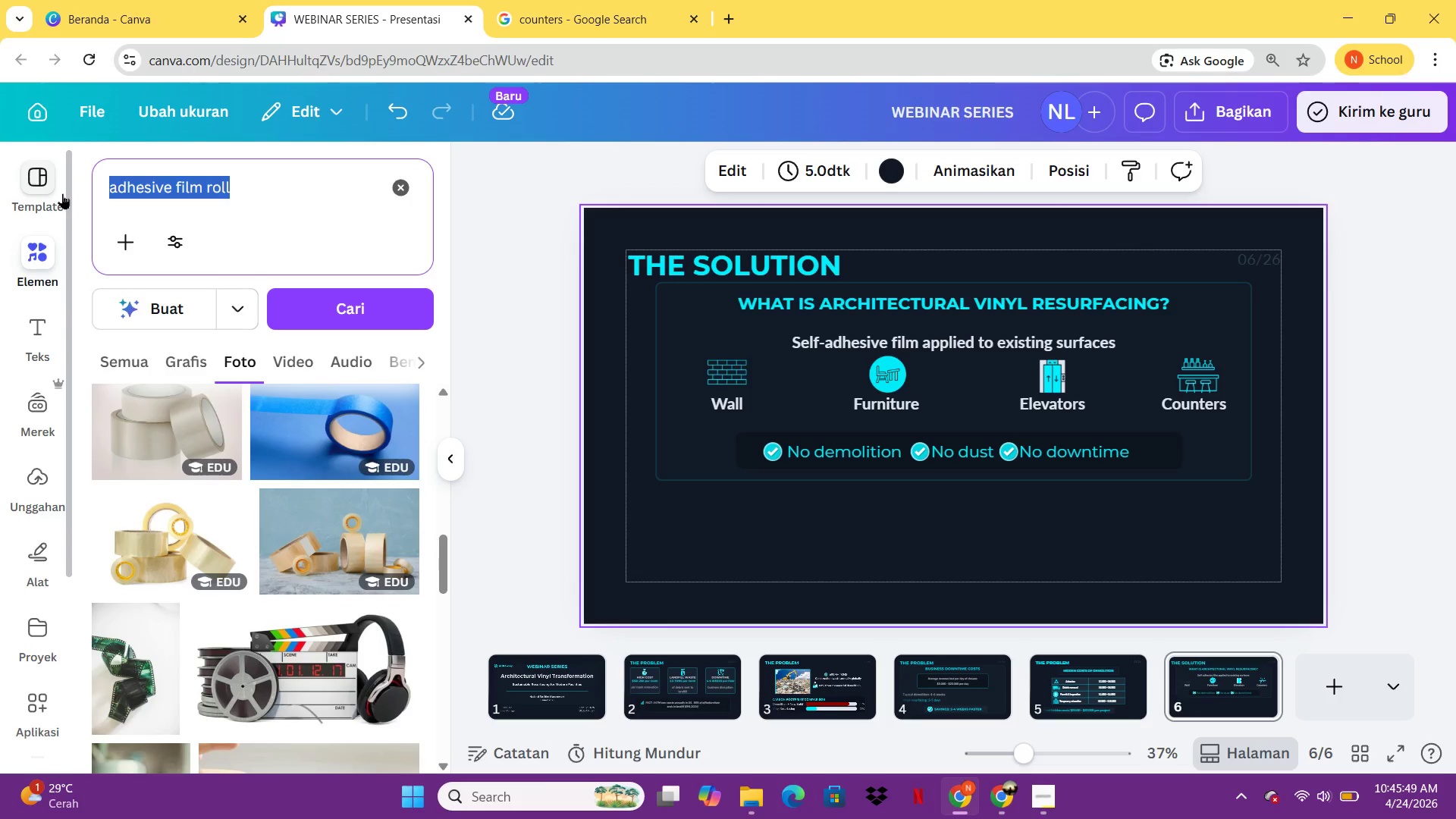 
type(vinyl )
 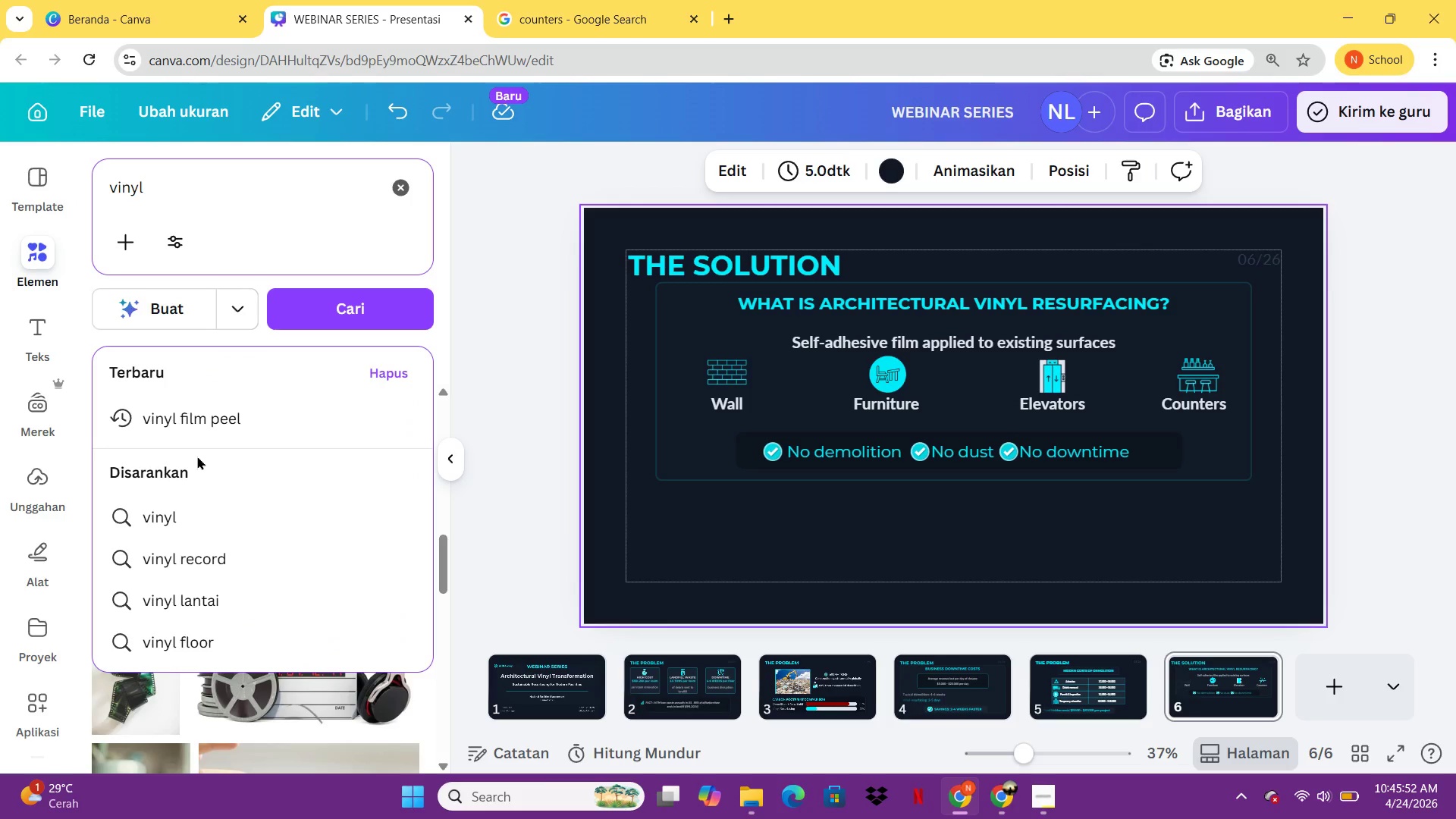 
left_click([205, 418])
 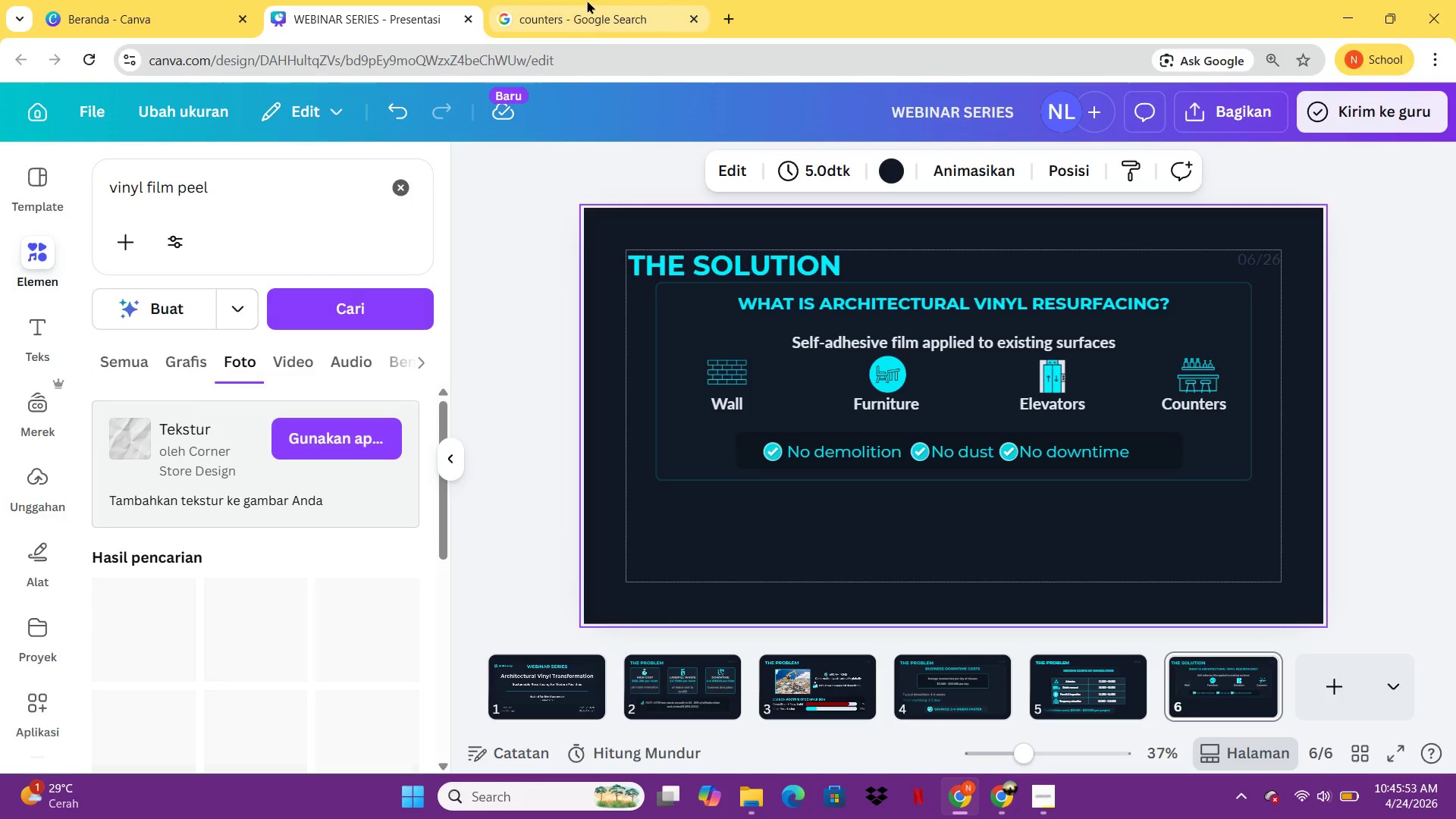 
left_click([587, 0])
 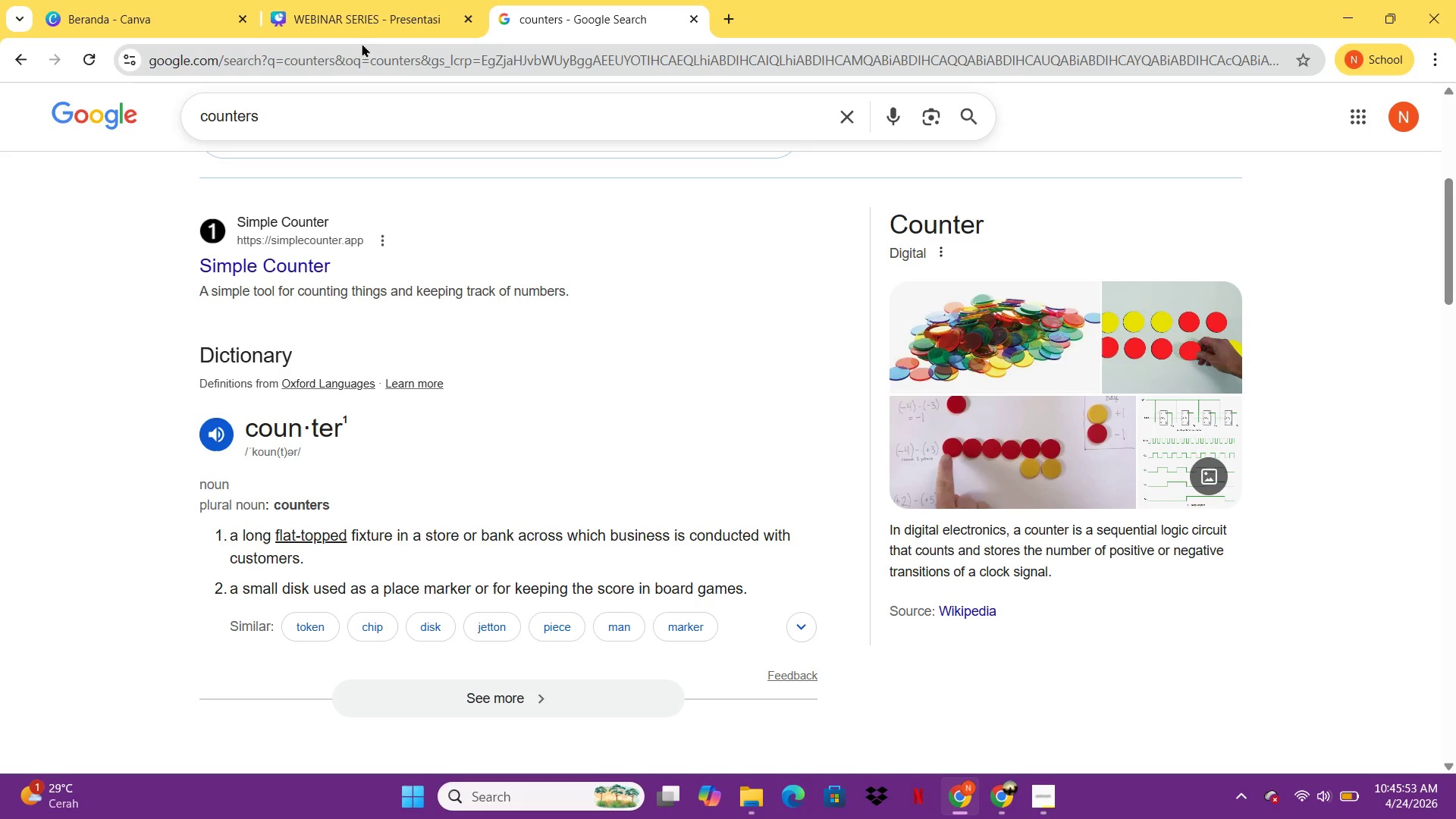 
left_click([325, 2])
 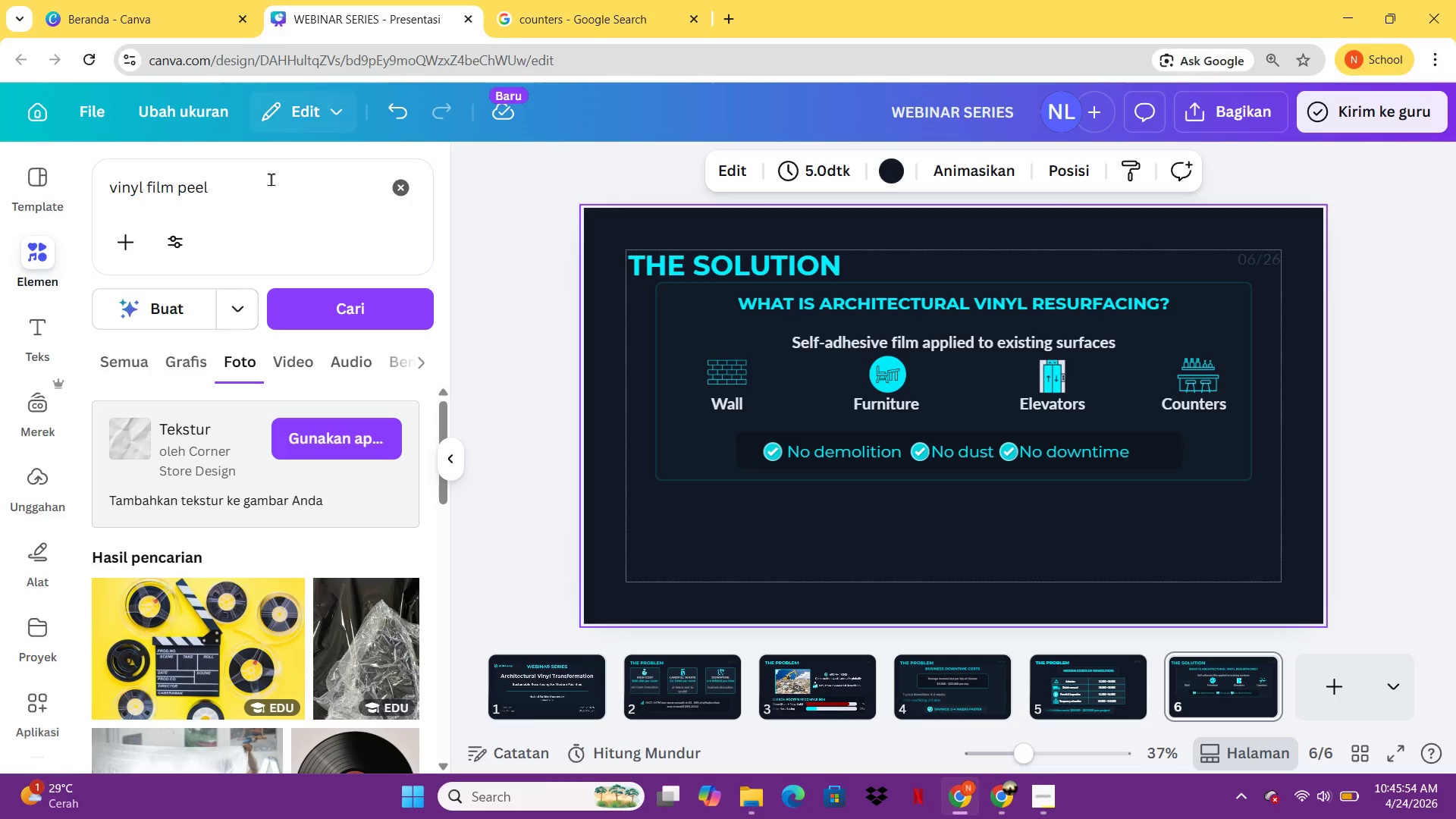 
left_click_drag(start_coordinate=[271, 179], to_coordinate=[96, 187])
 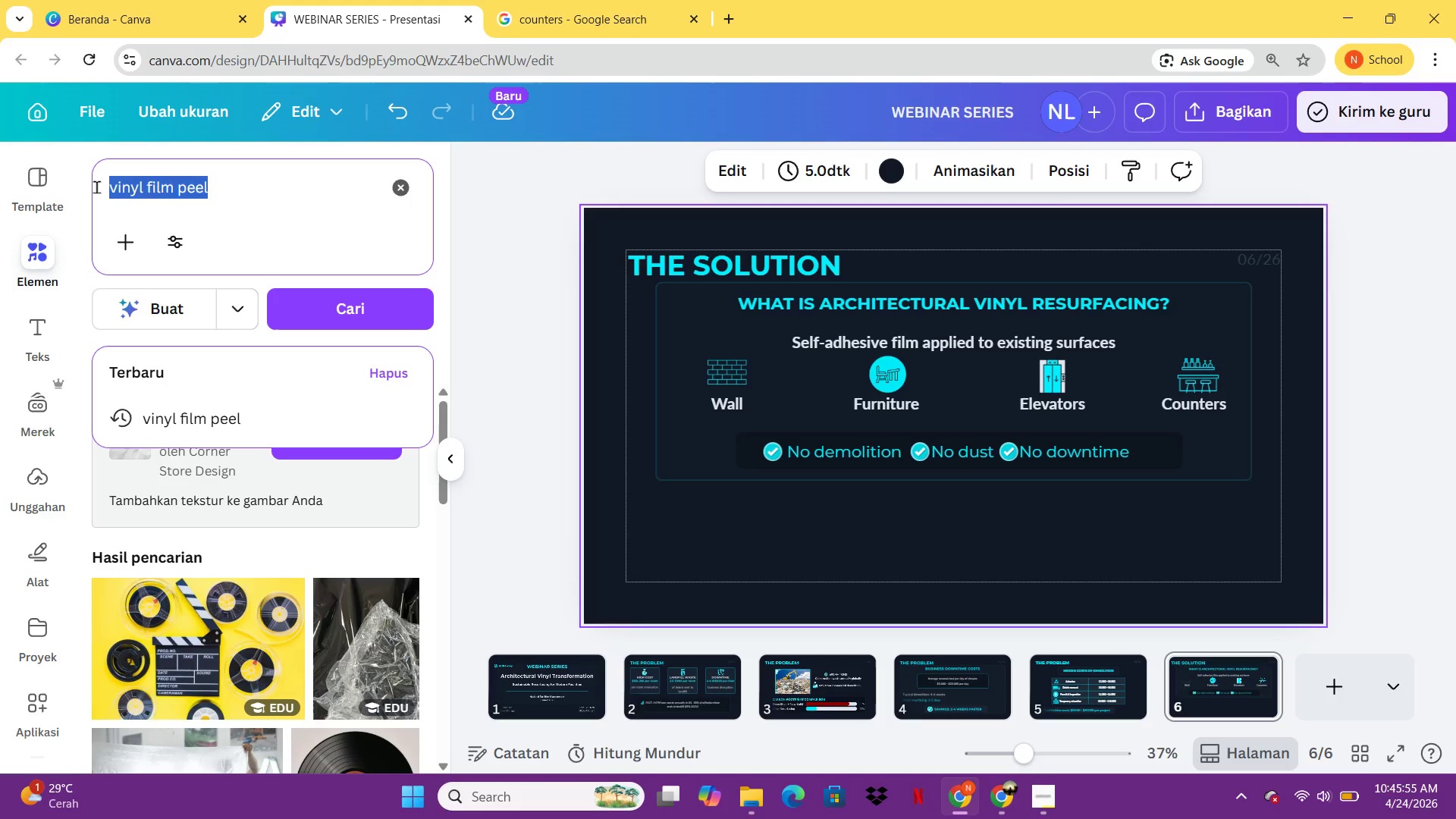 
key(Control+ControlLeft)
 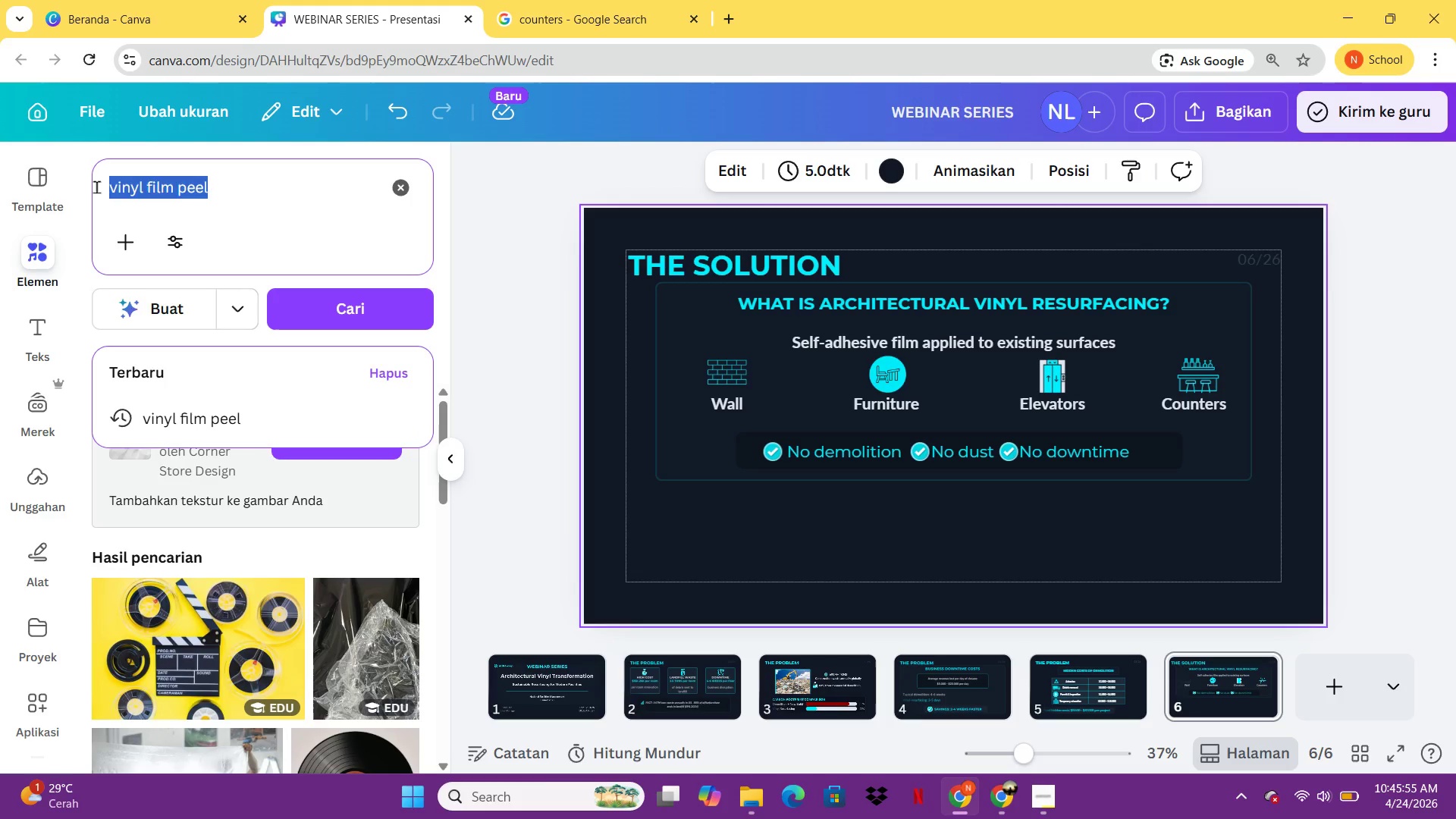 
key(Control+C)
 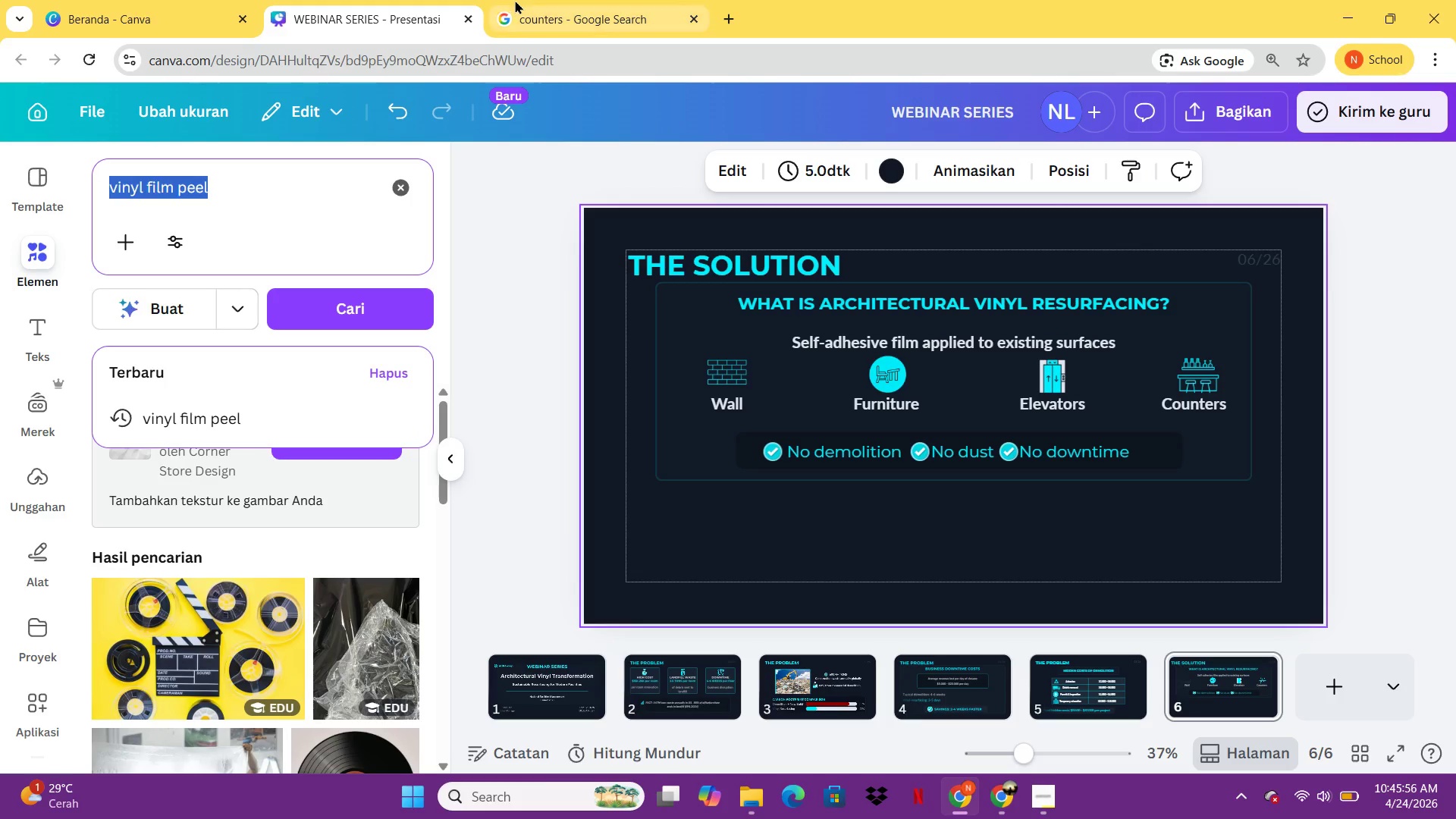 
left_click([515, 0])
 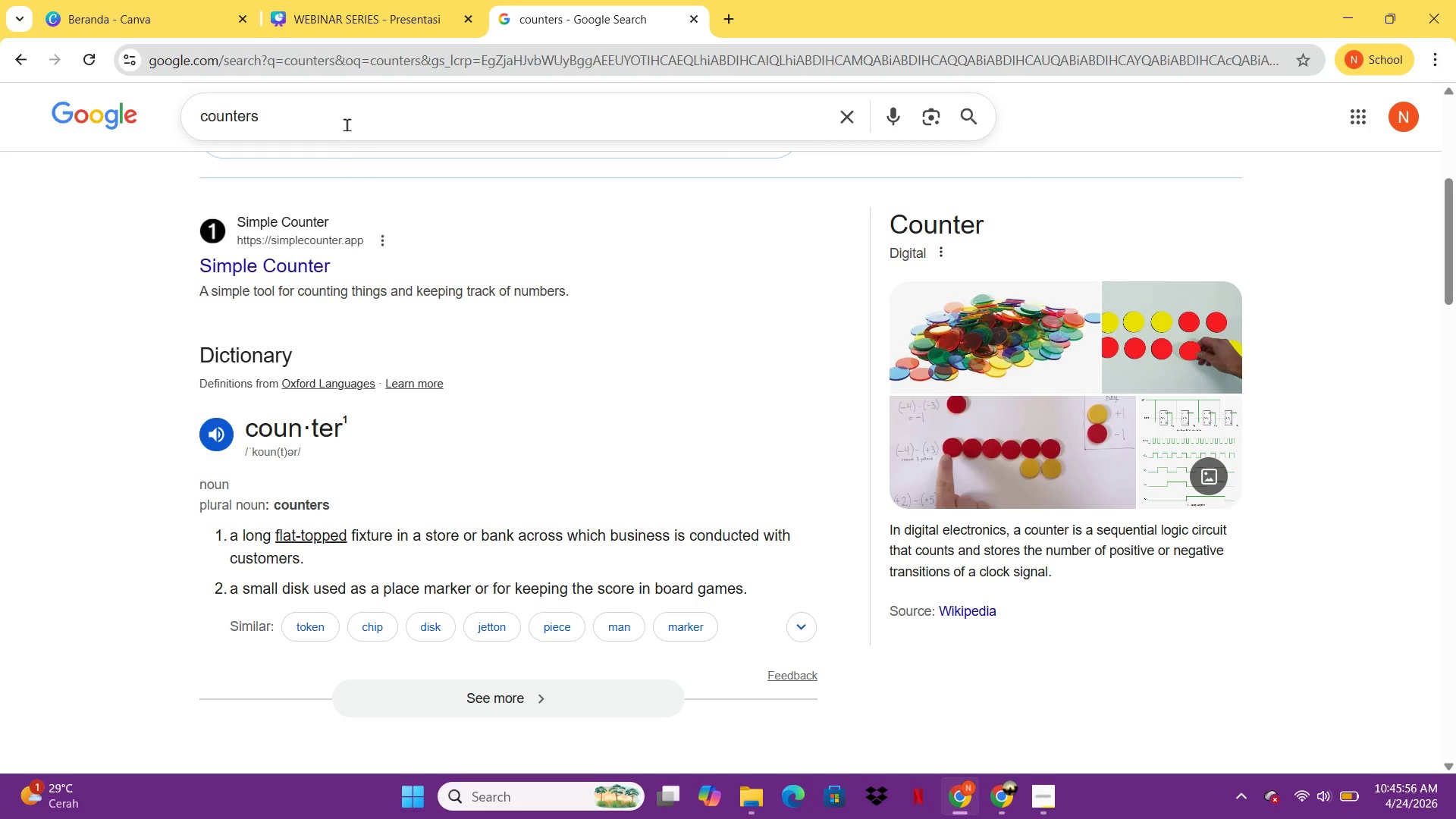 
left_click([347, 123])
 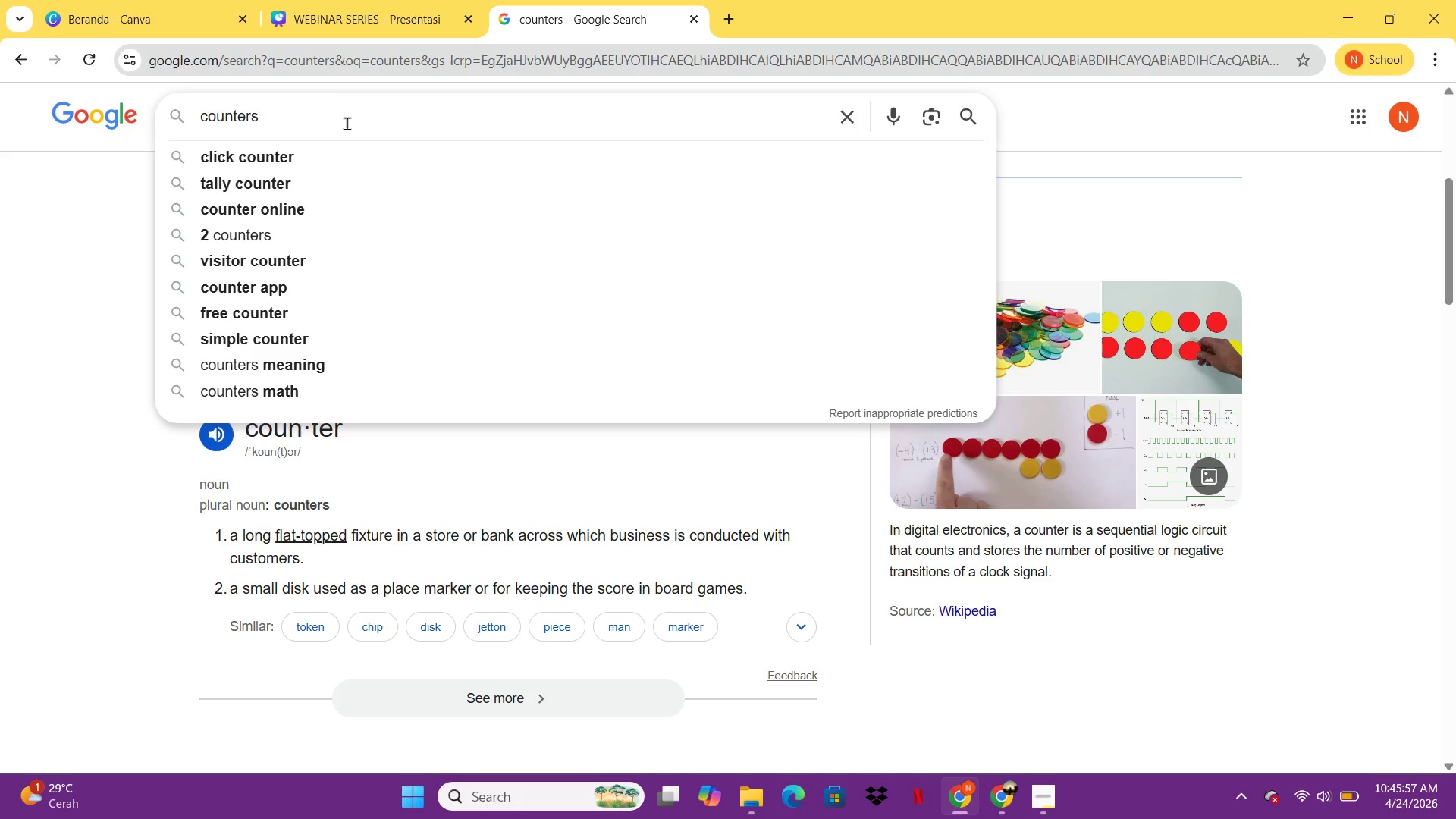 
key(Control+A)
 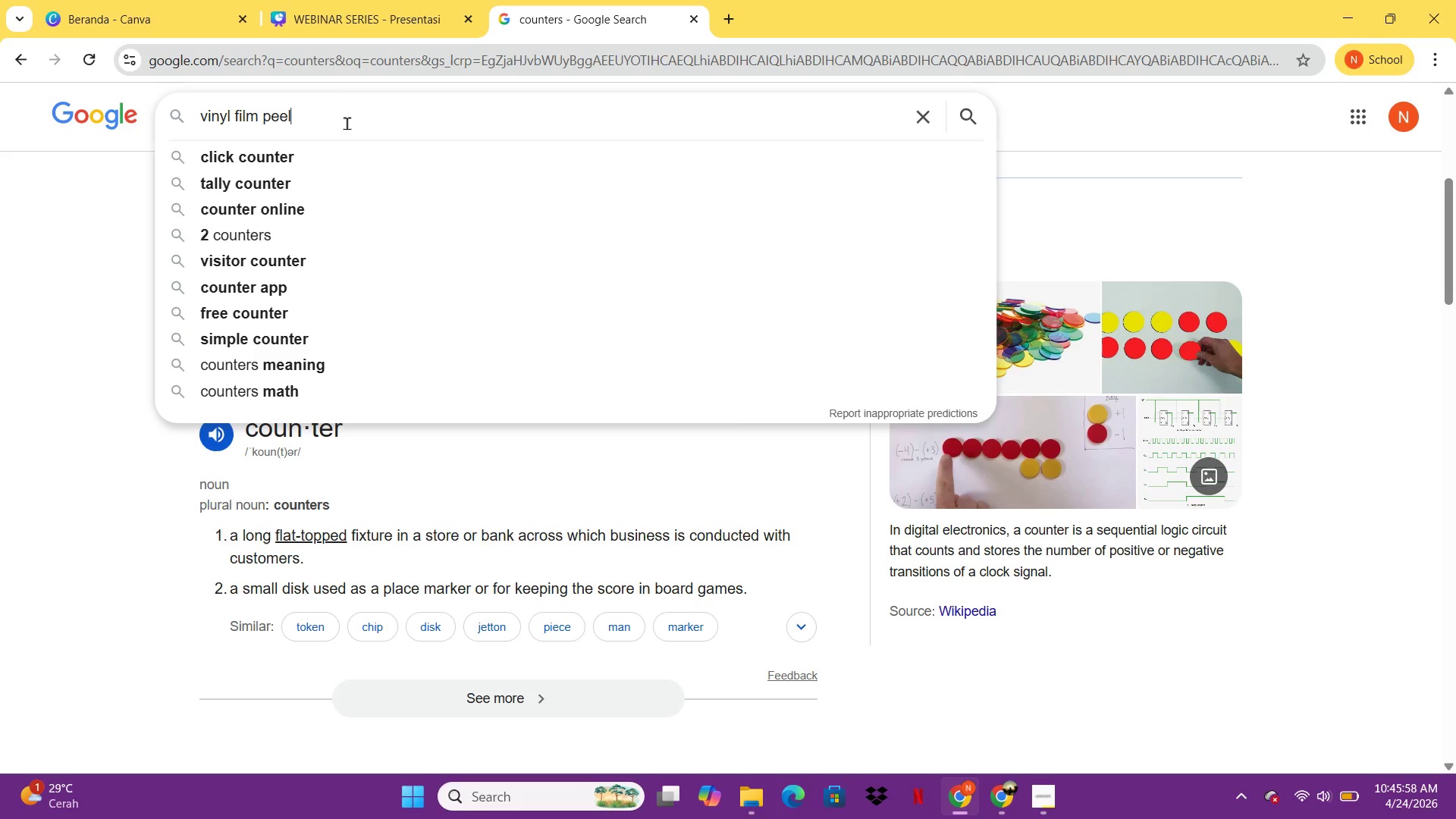 
key(Control+ControlLeft)
 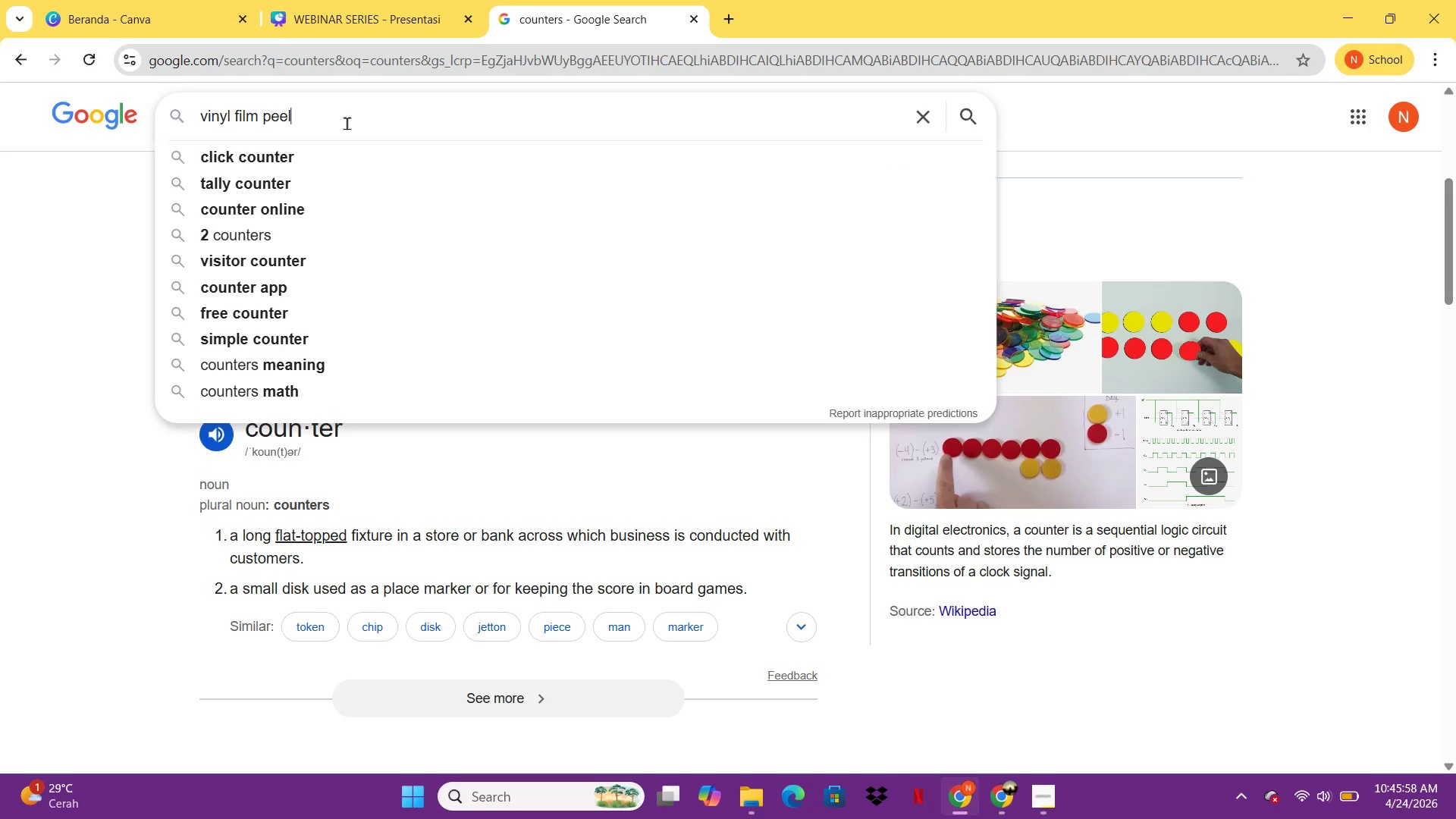 
key(Control+V)
 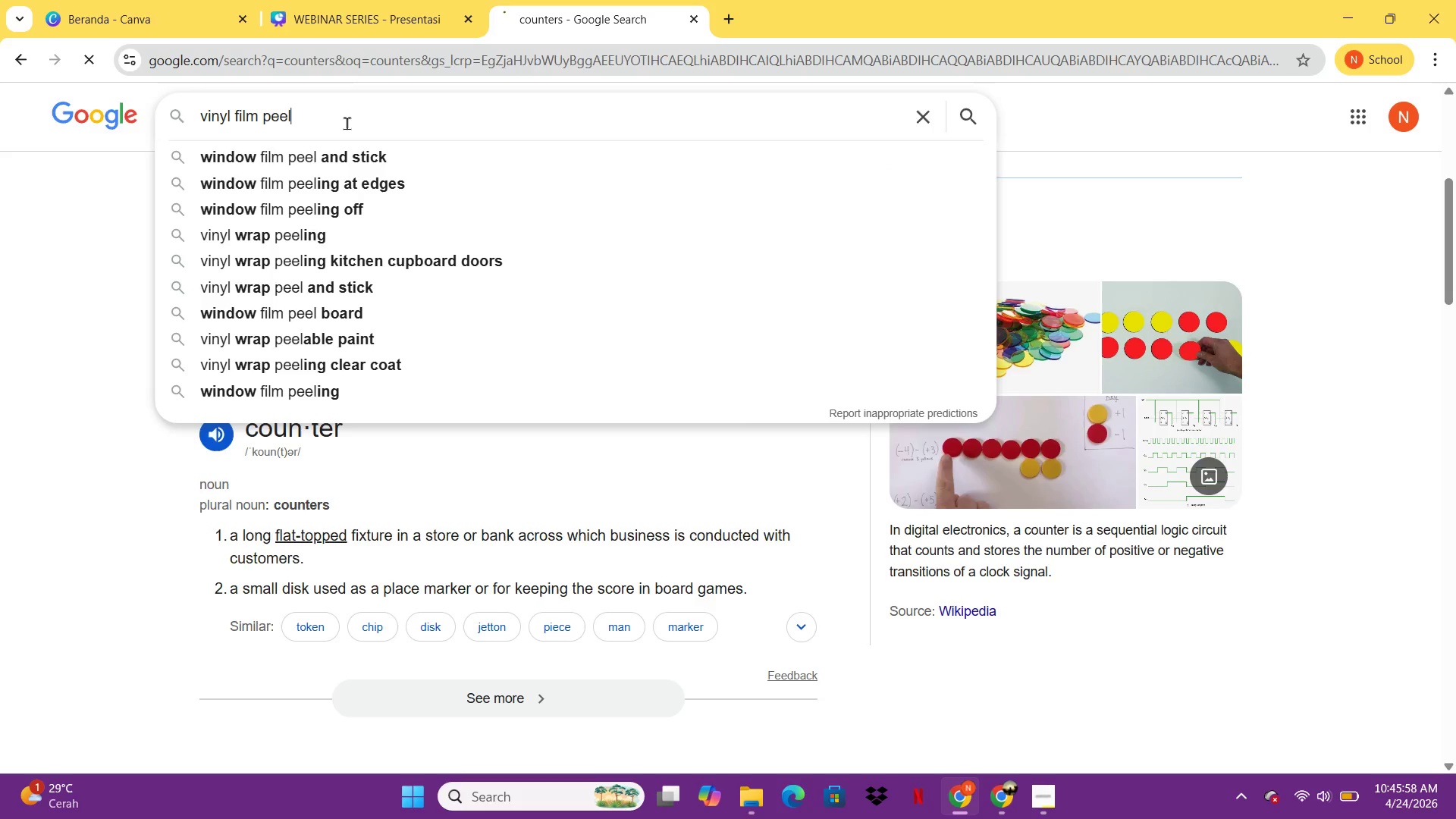 
key(Enter)
 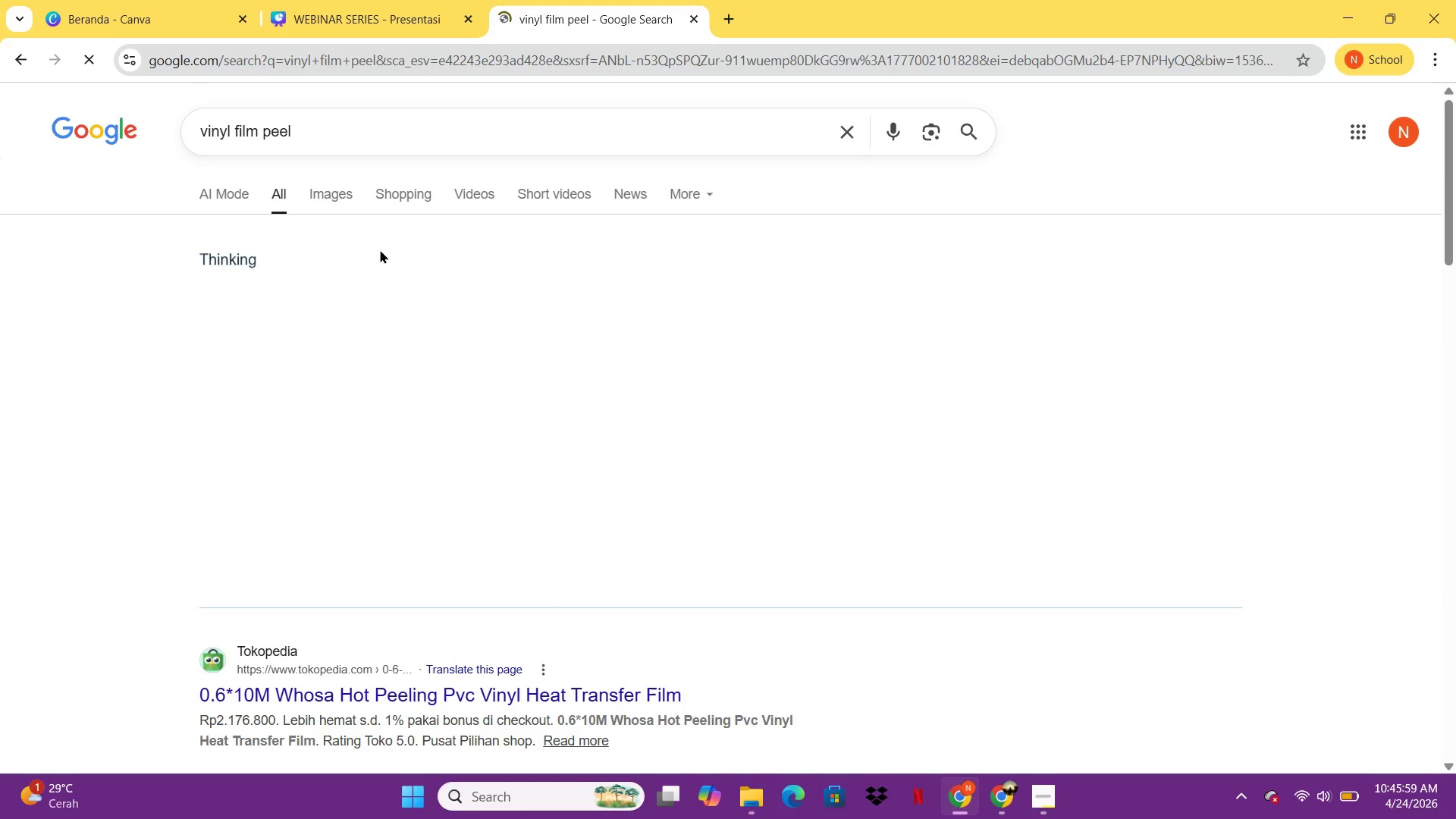 
left_click([334, 199])
 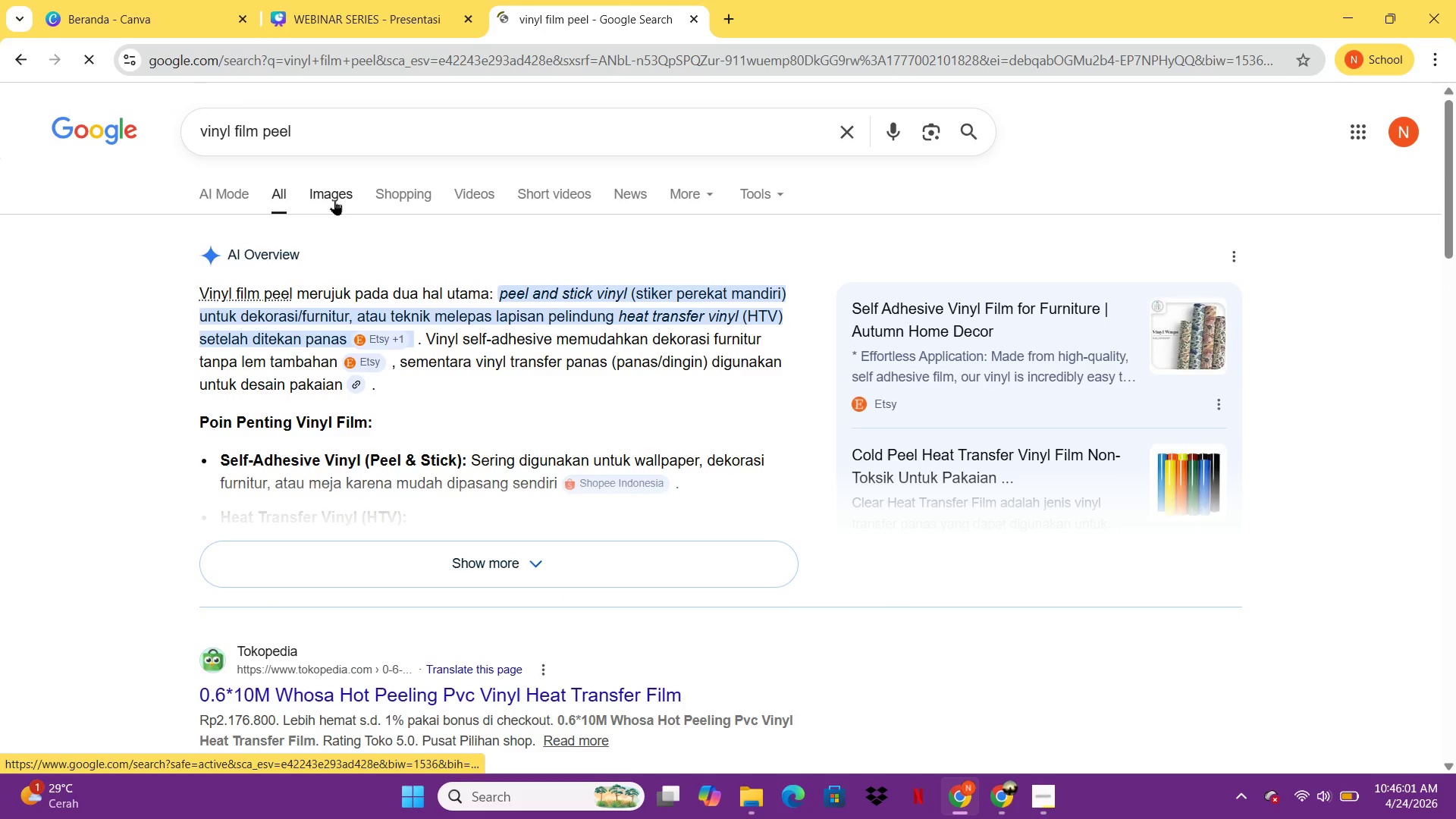 
left_click([334, 199])
 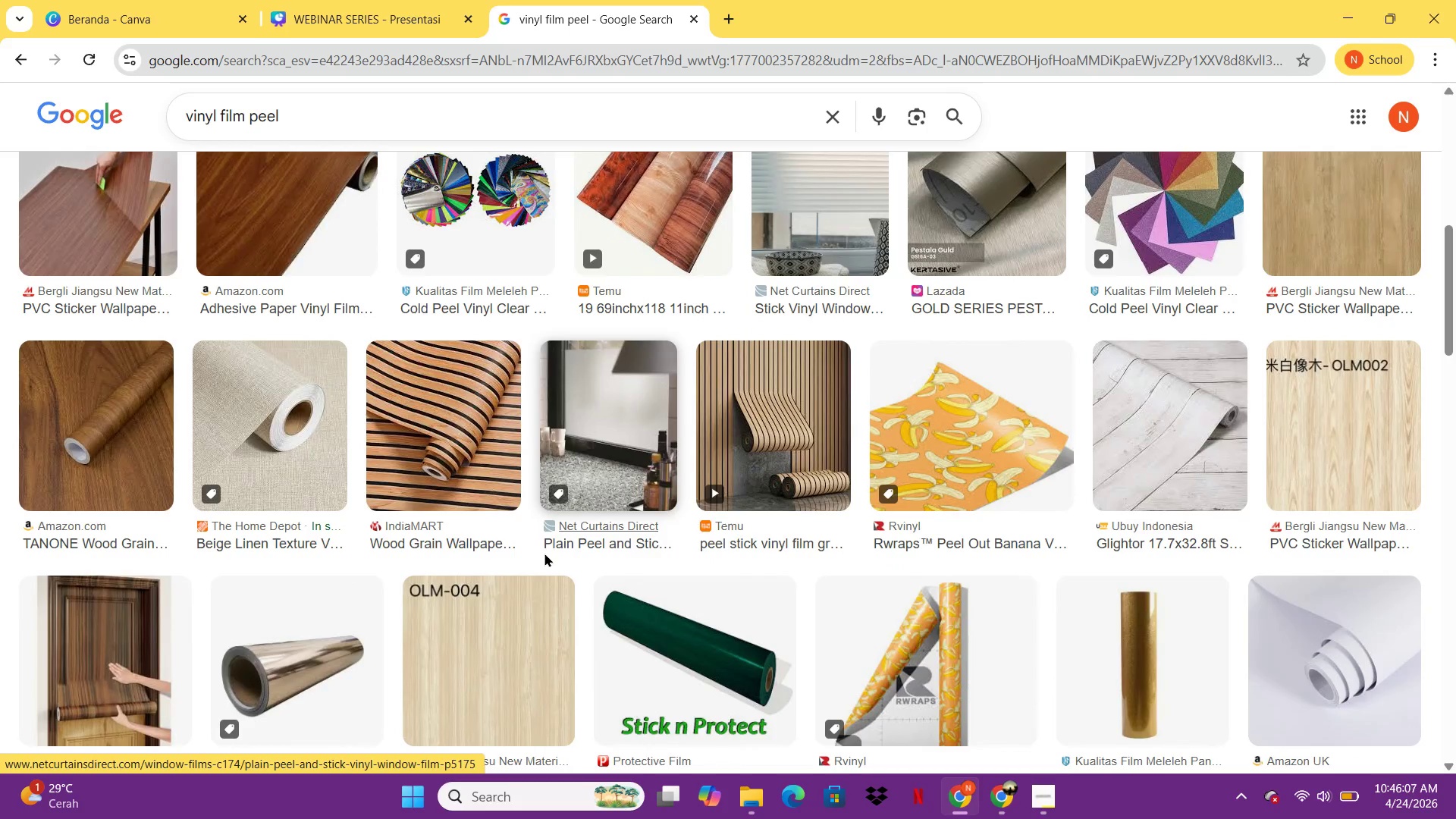 
wait(7.39)
 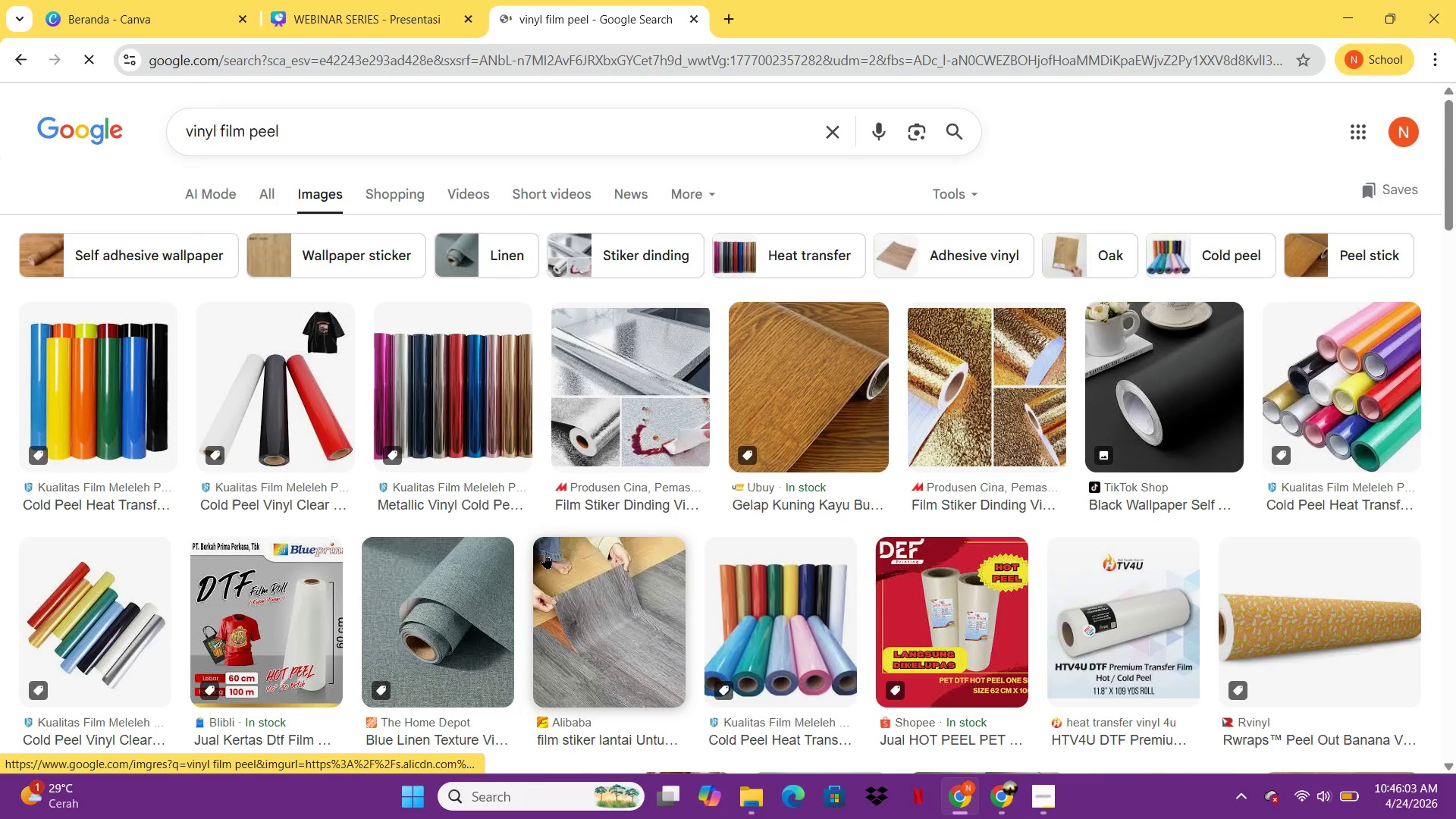 
left_click([331, 0])
 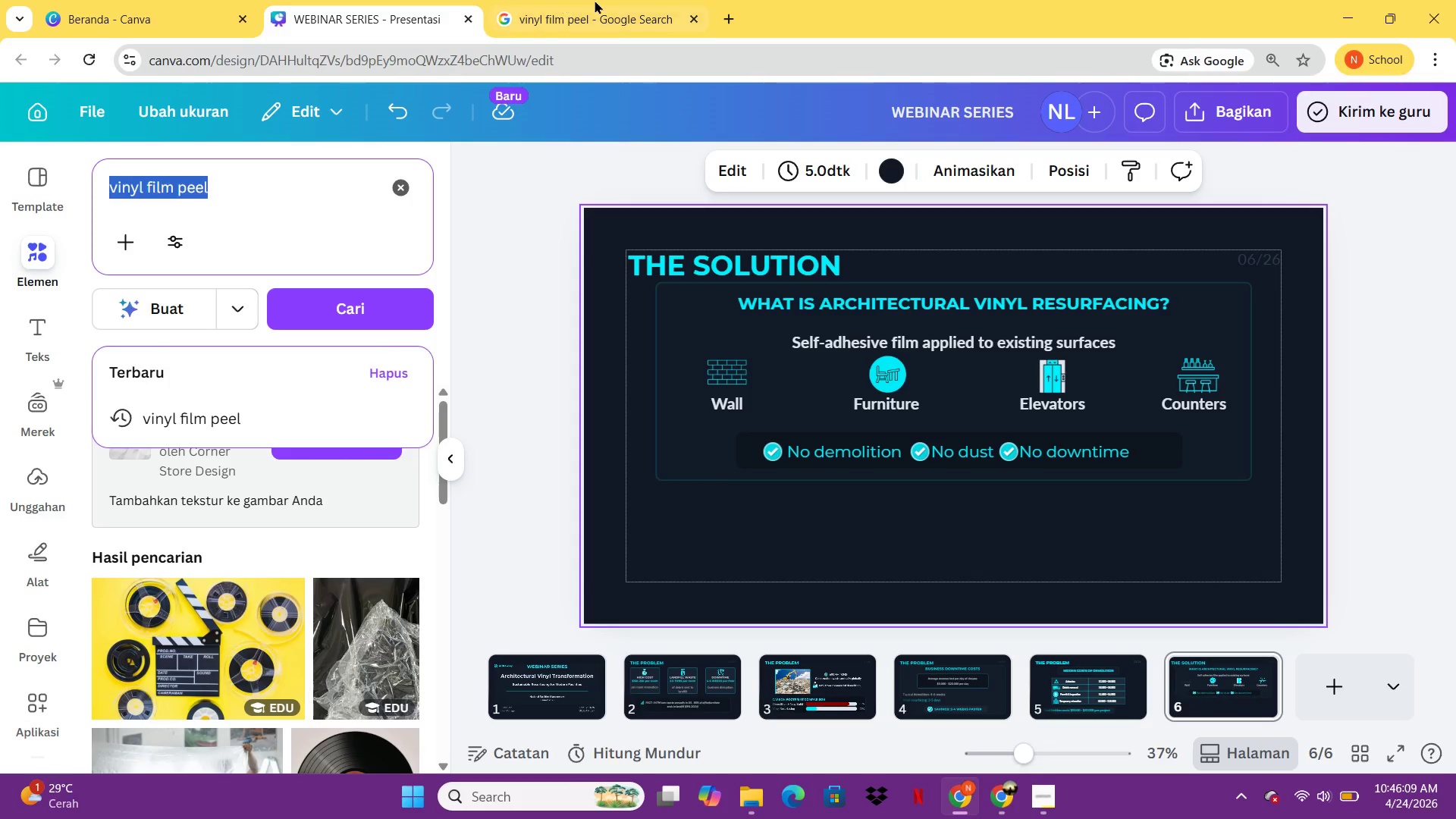 
left_click([595, 0])
 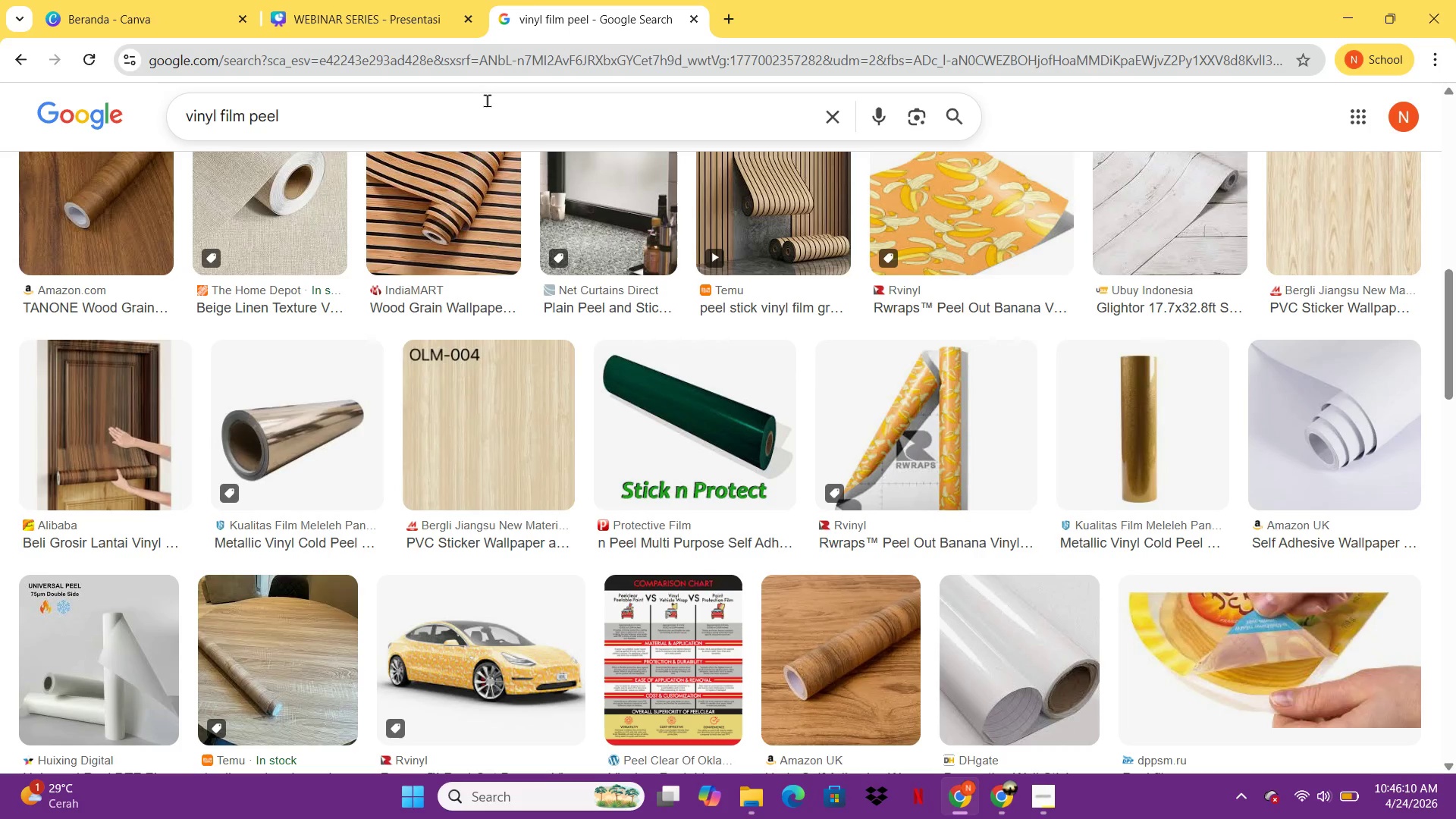 
left_click_drag(start_coordinate=[487, 100], to_coordinate=[174, 137])
 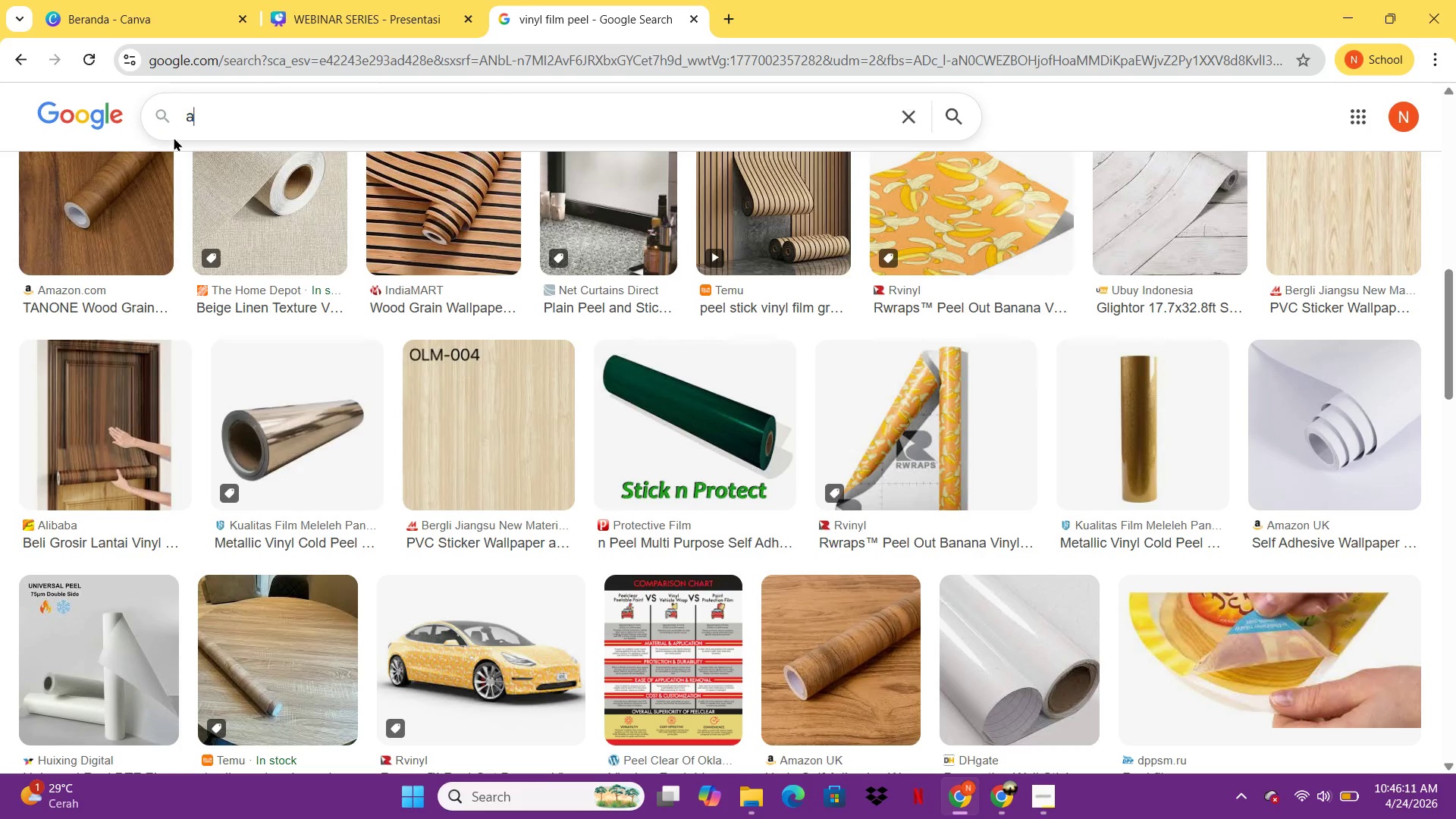 
type(adhesive film roll)
 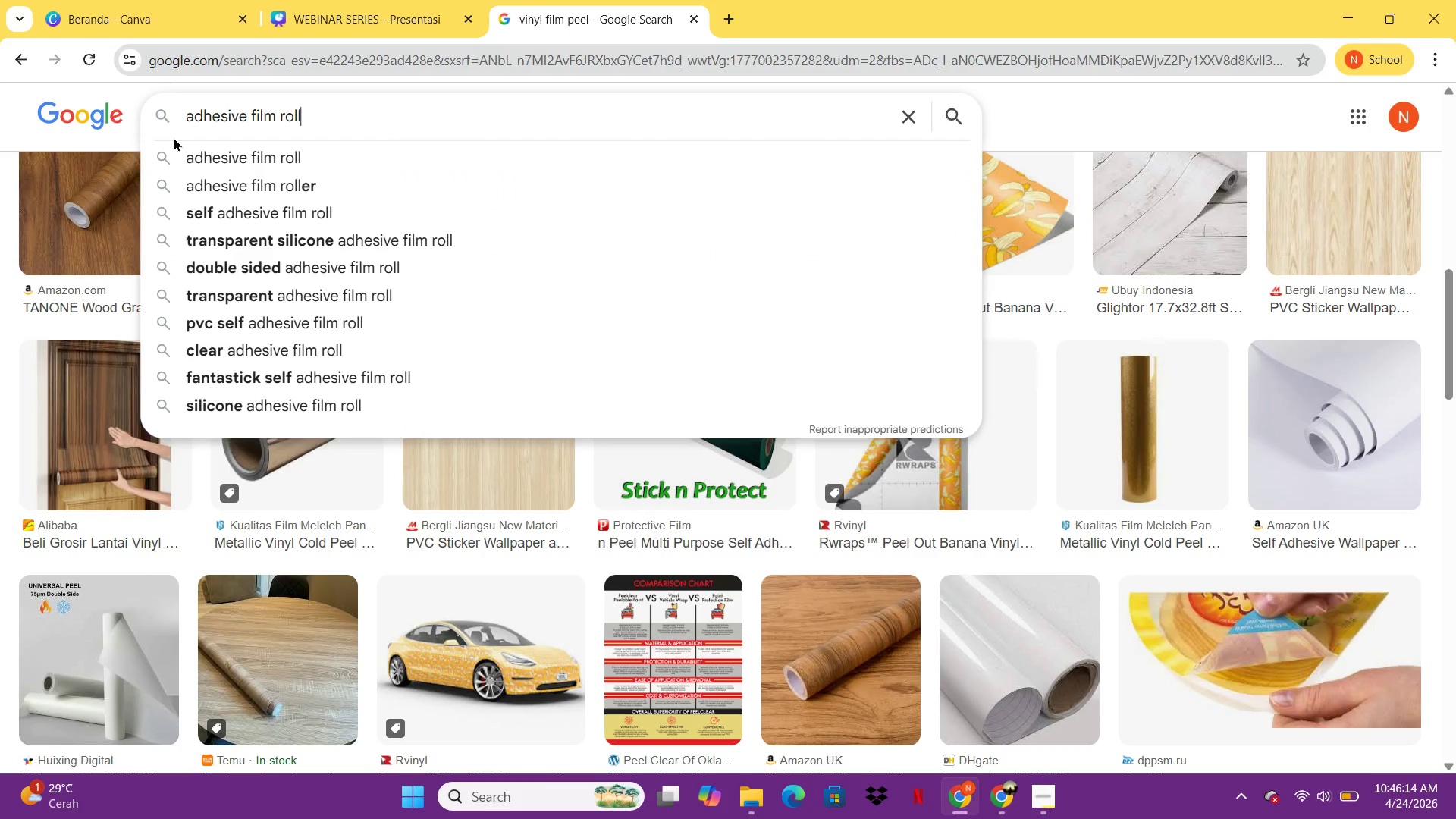 
key(Enter)
 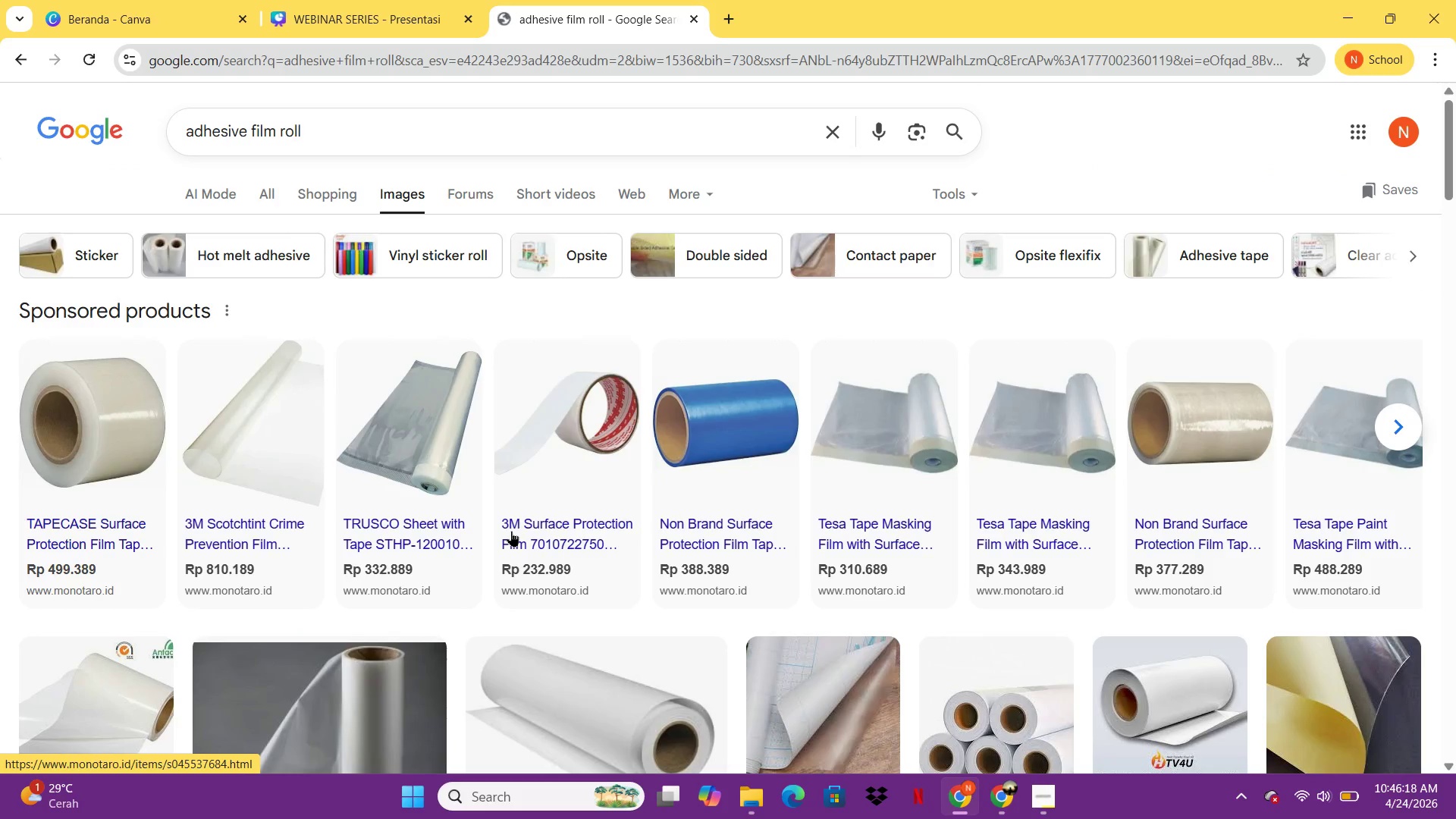 
wait(8.08)
 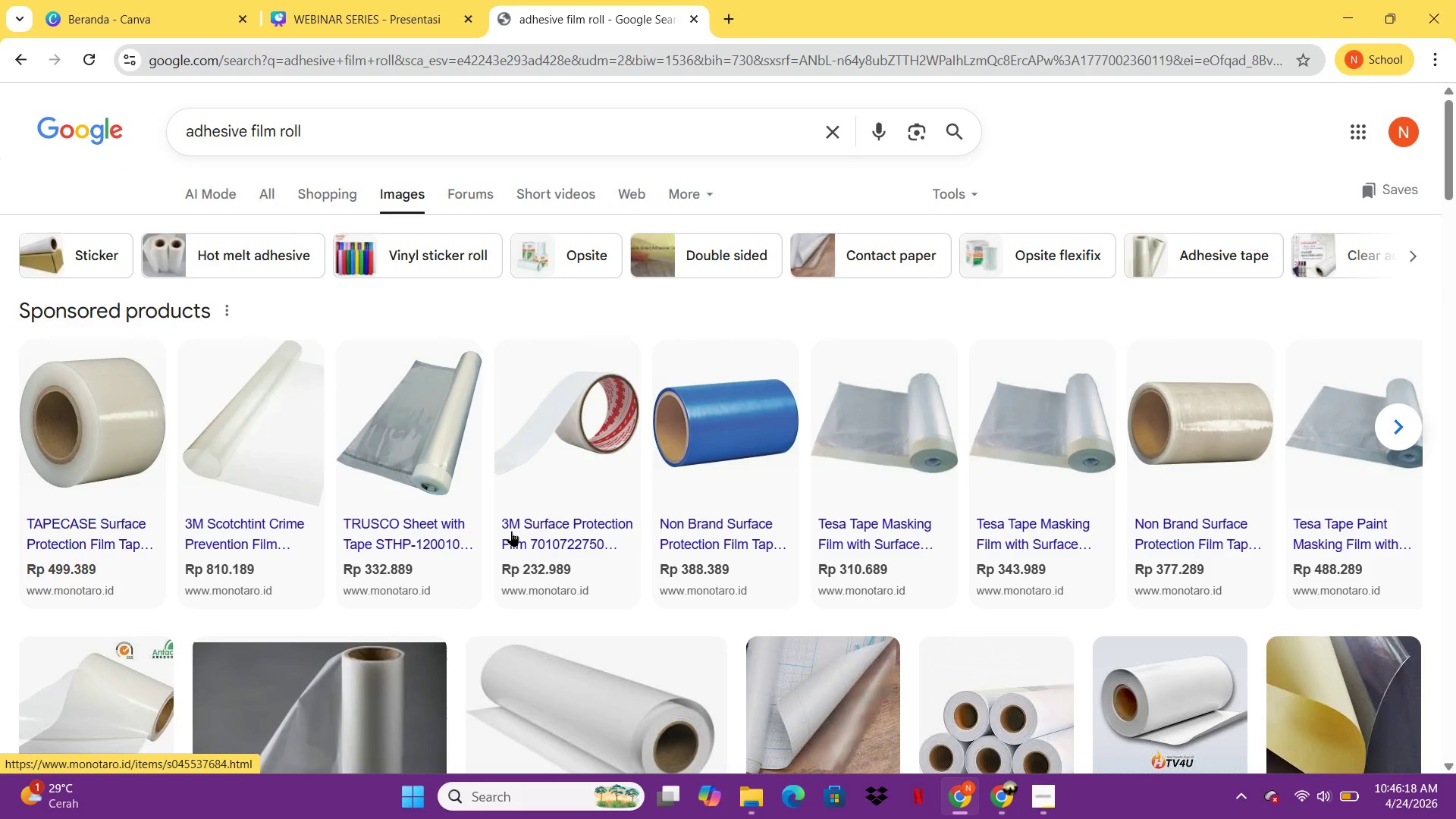 
left_click([341, 0])
 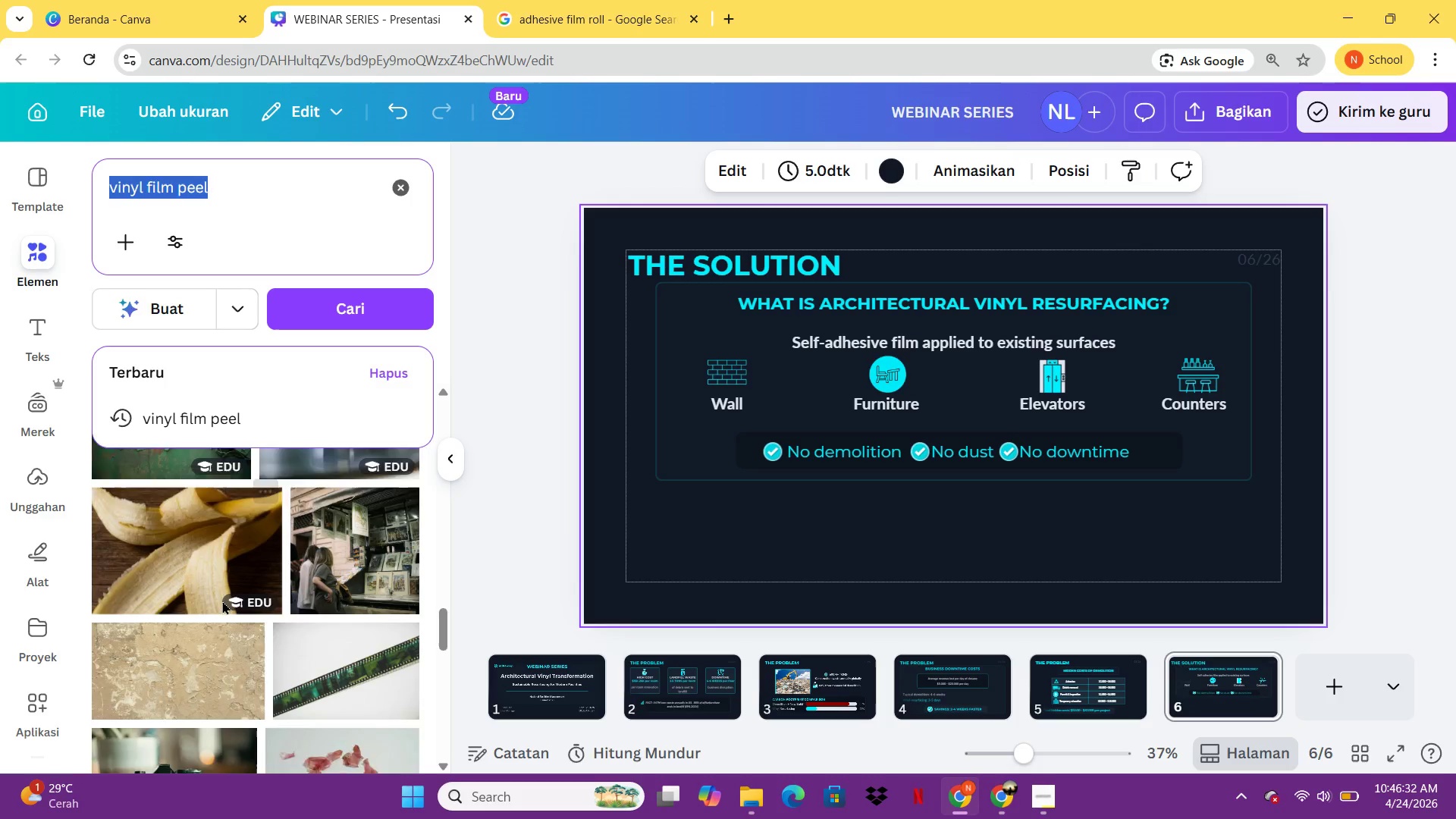 
wait(14.77)
 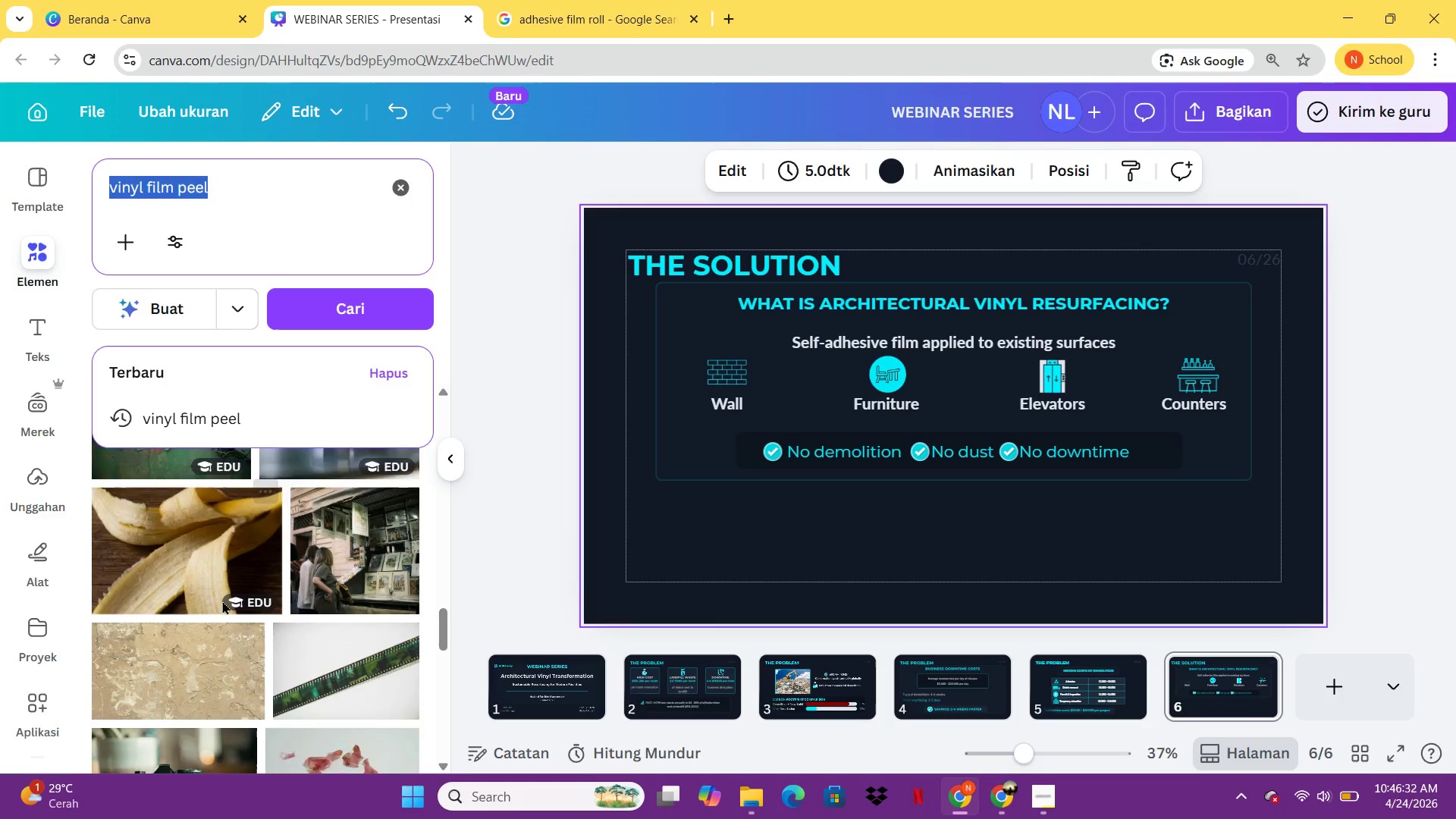 
left_click([673, 0])
 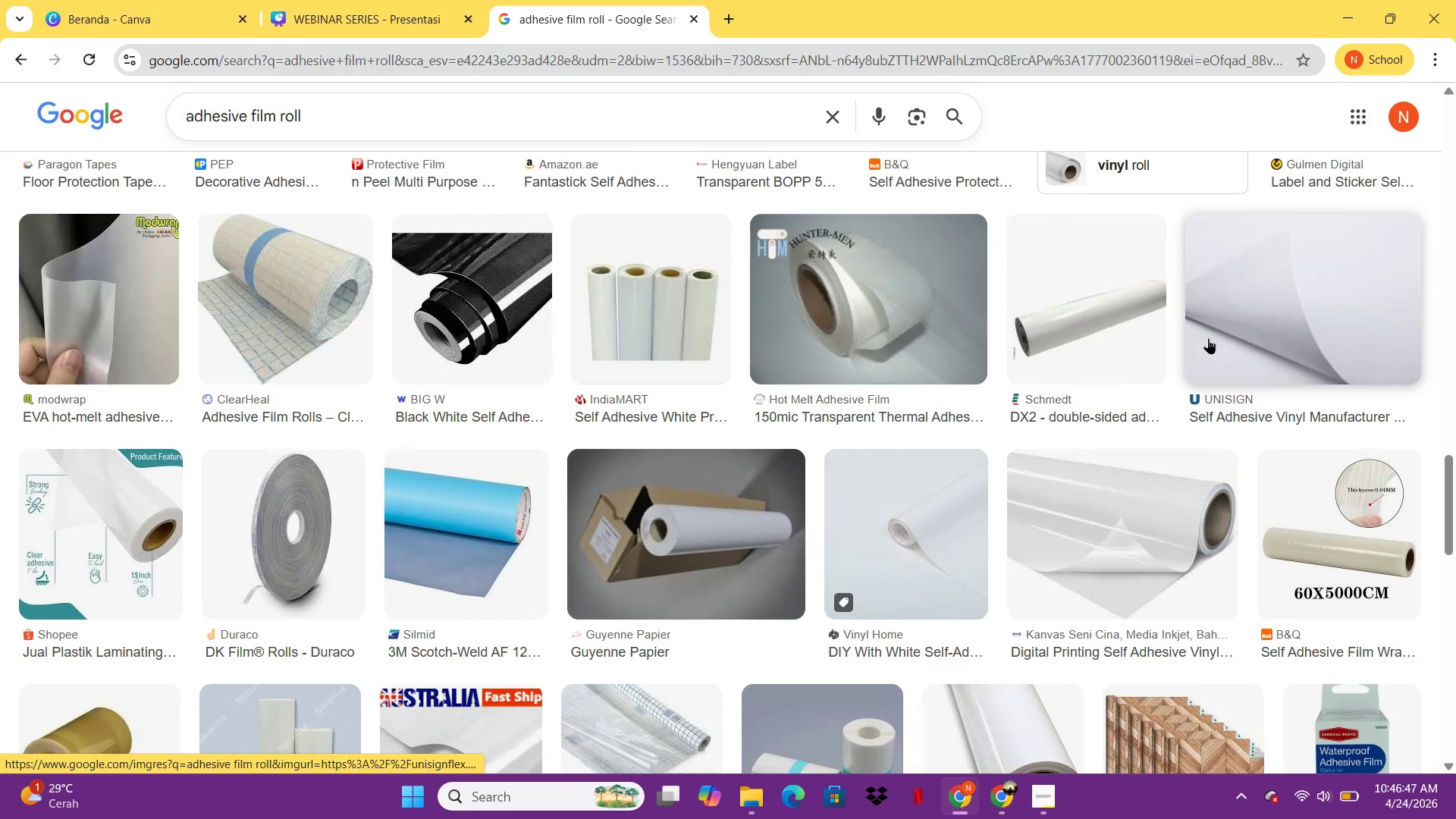 
wait(14.23)
 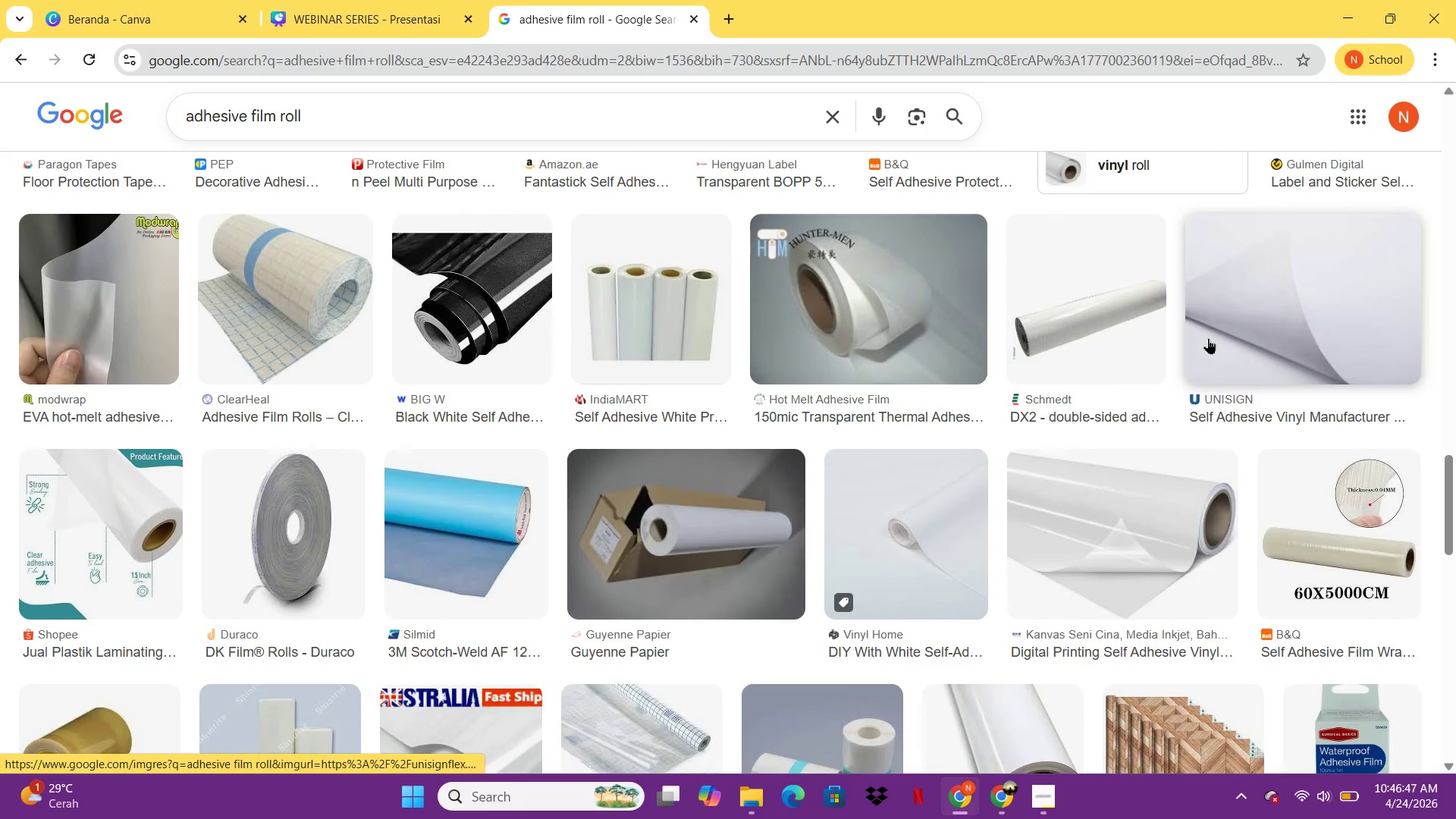 
left_click([11, 61])
 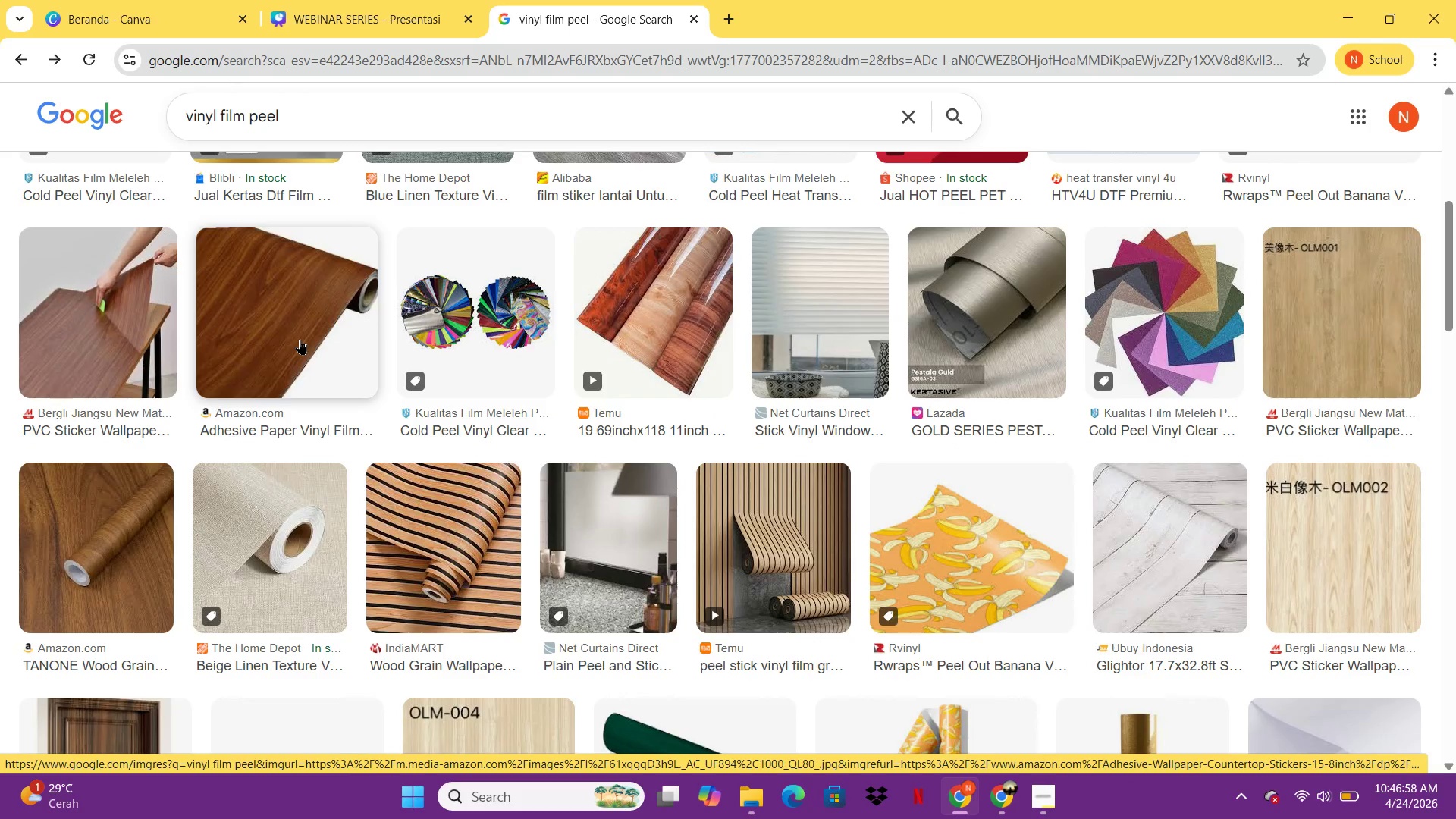 
wait(11.48)
 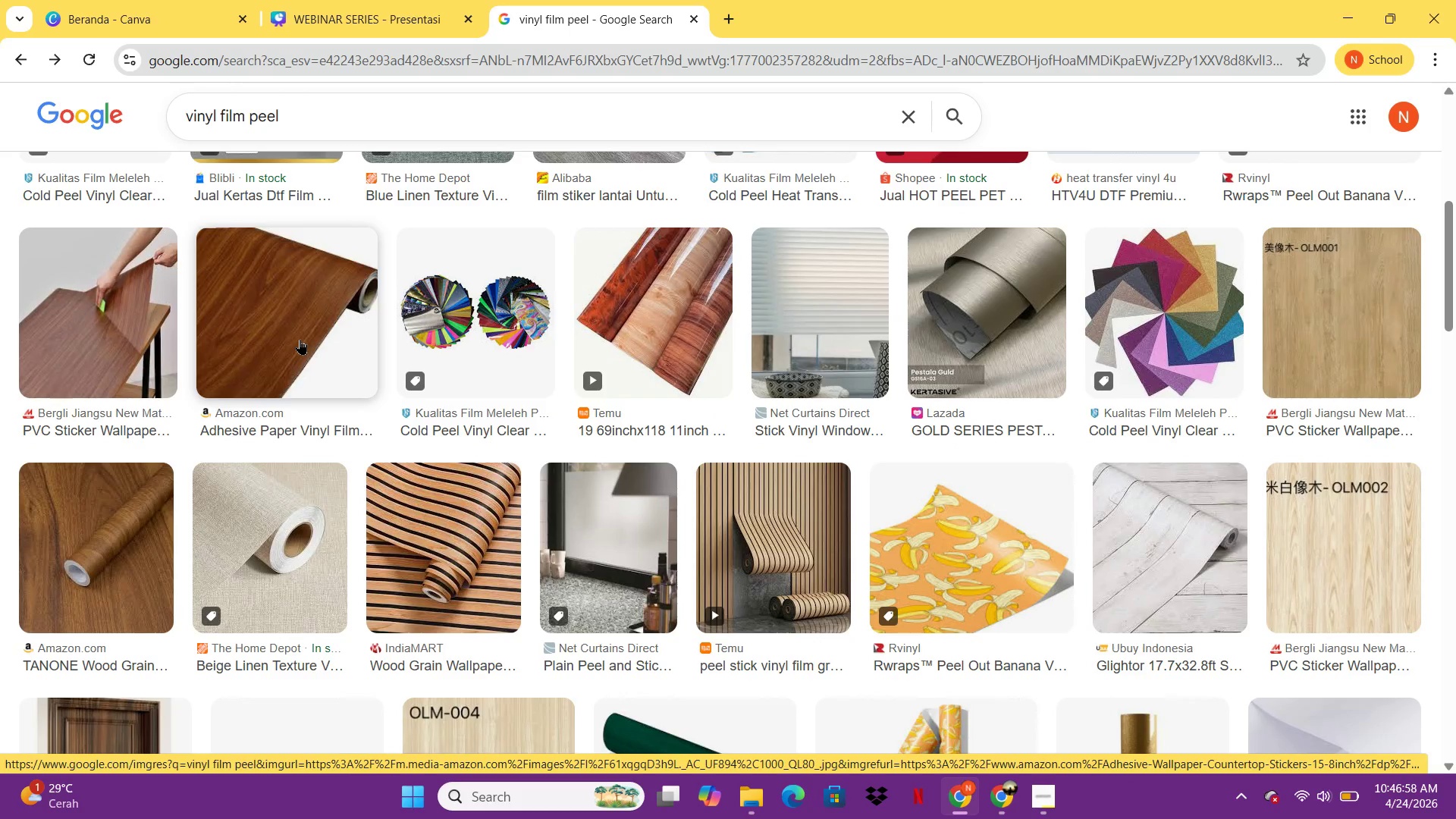 
mouse_move([607, 453])
 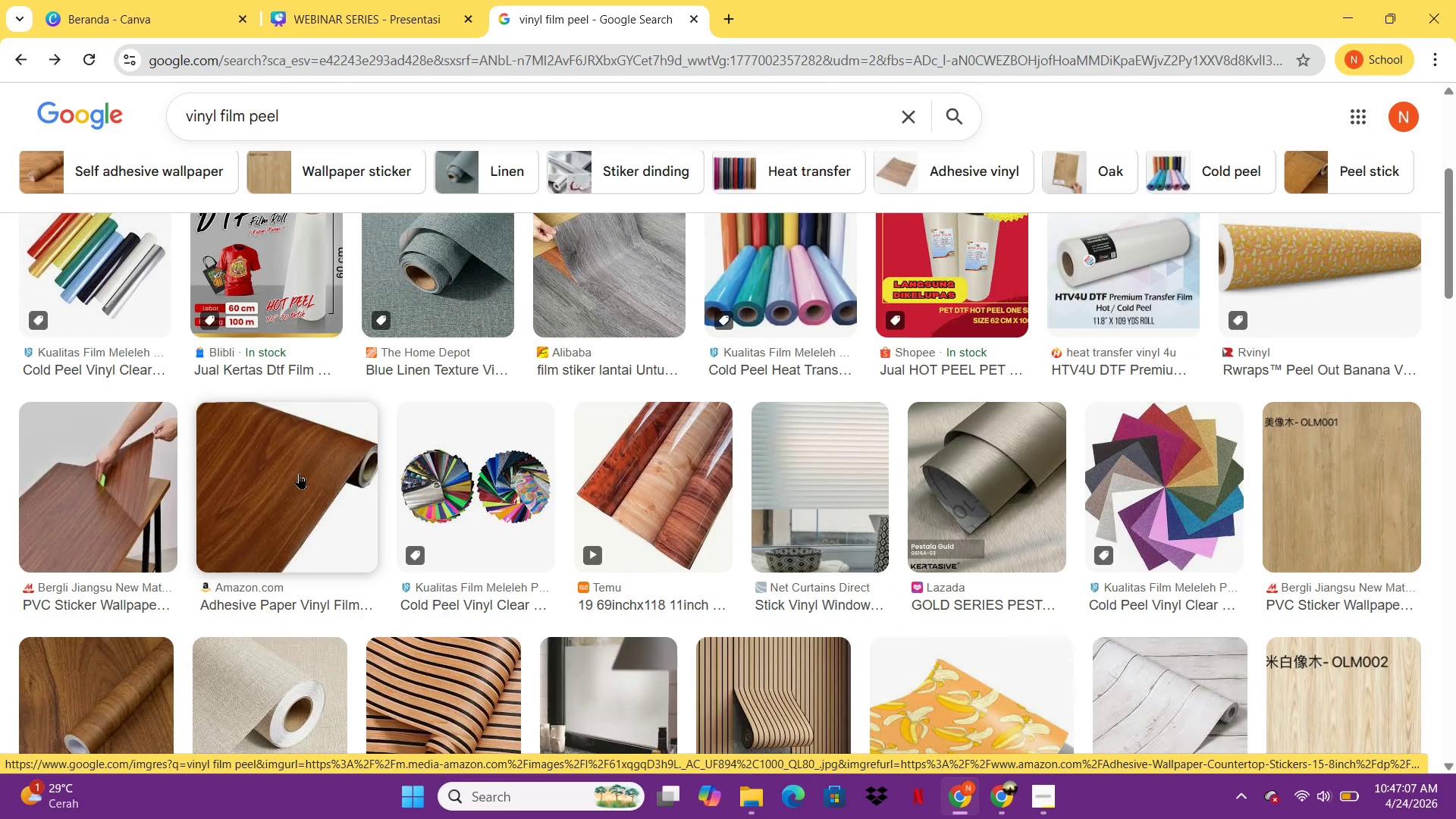 
right_click([299, 473])
 